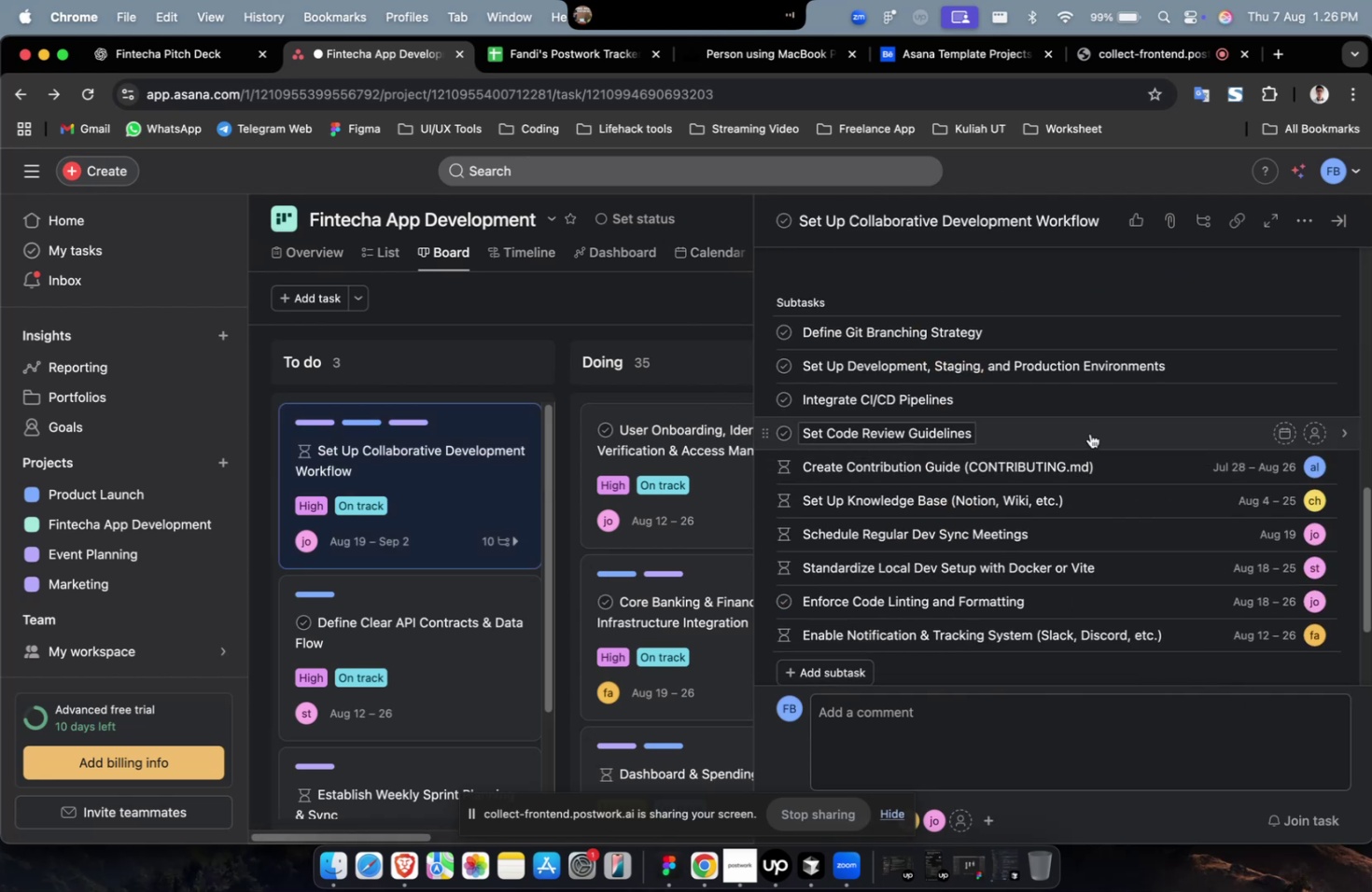 
left_click([1089, 433])
 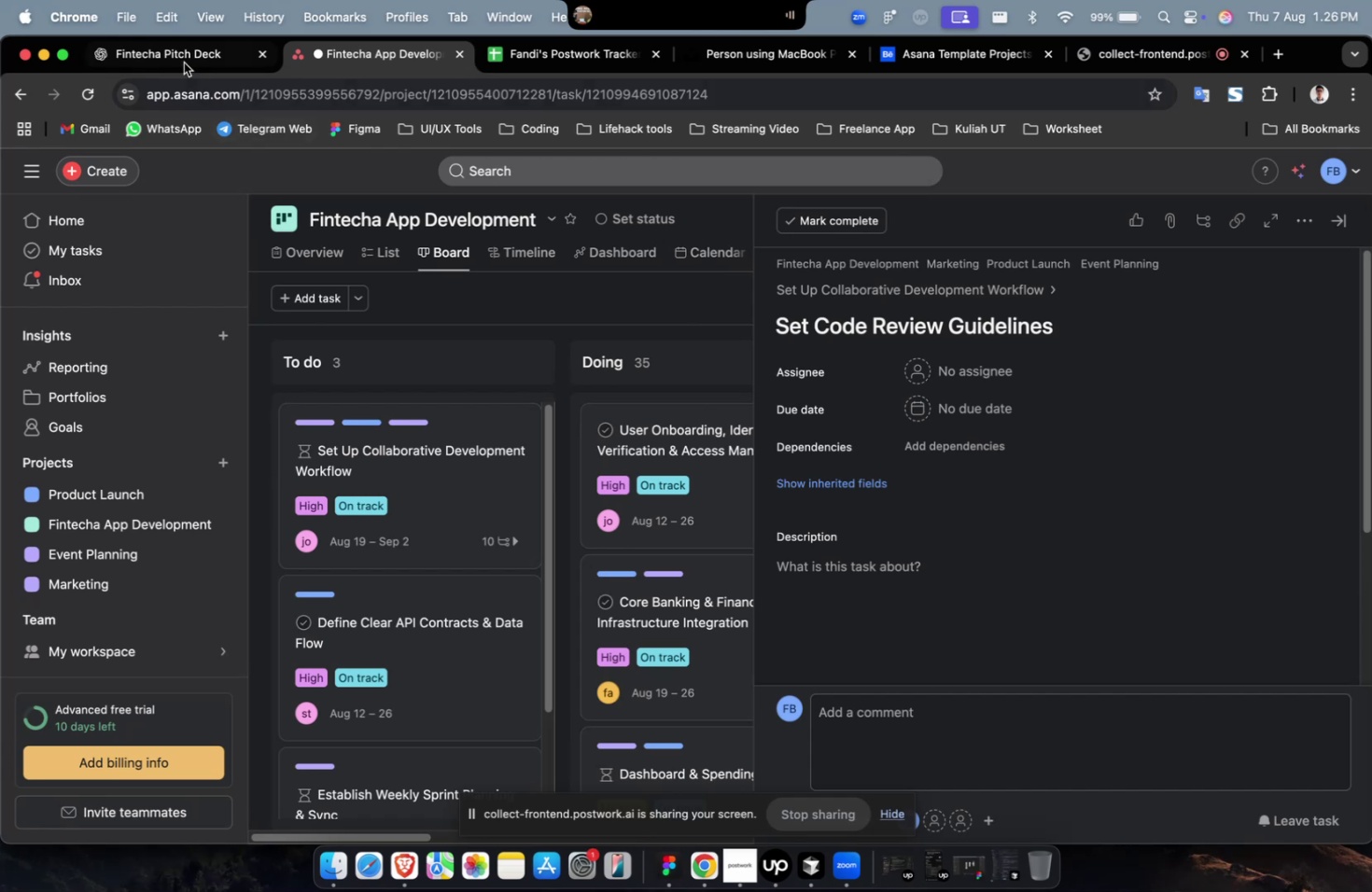 
left_click([174, 53])
 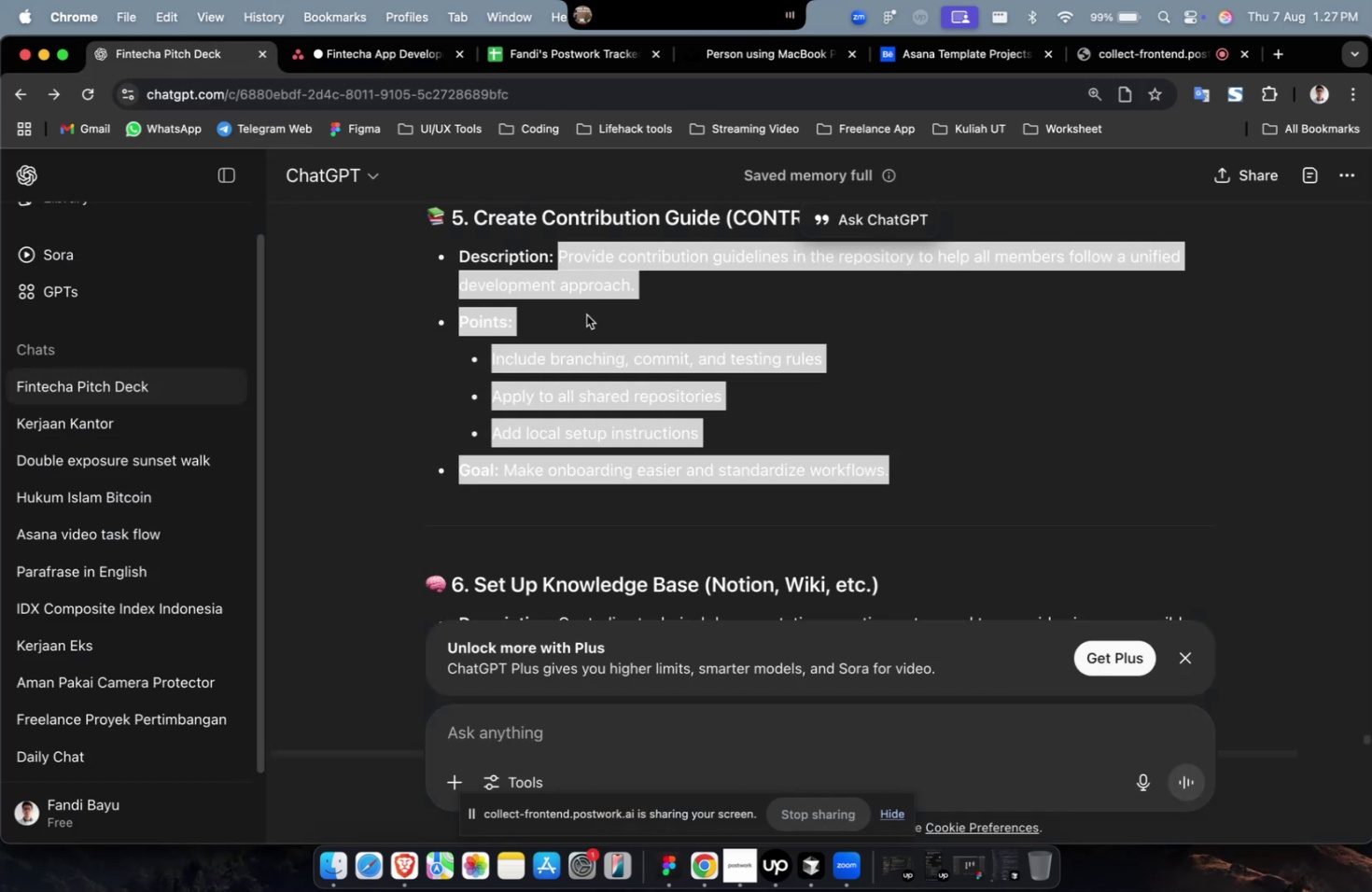 
scroll: coordinate [660, 406], scroll_direction: up, amount: 11.0
 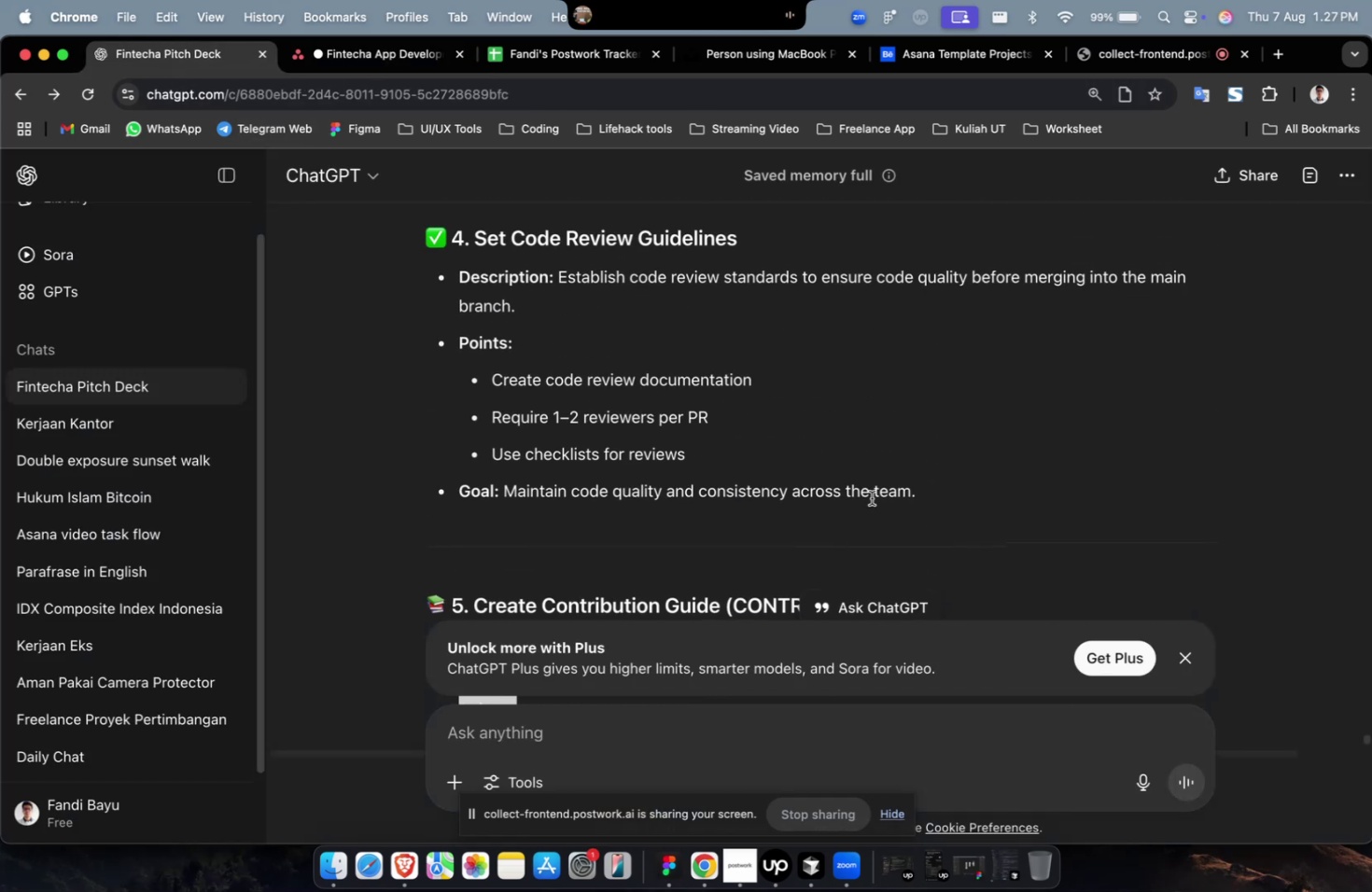 
left_click_drag(start_coordinate=[945, 505], to_coordinate=[560, 286])
 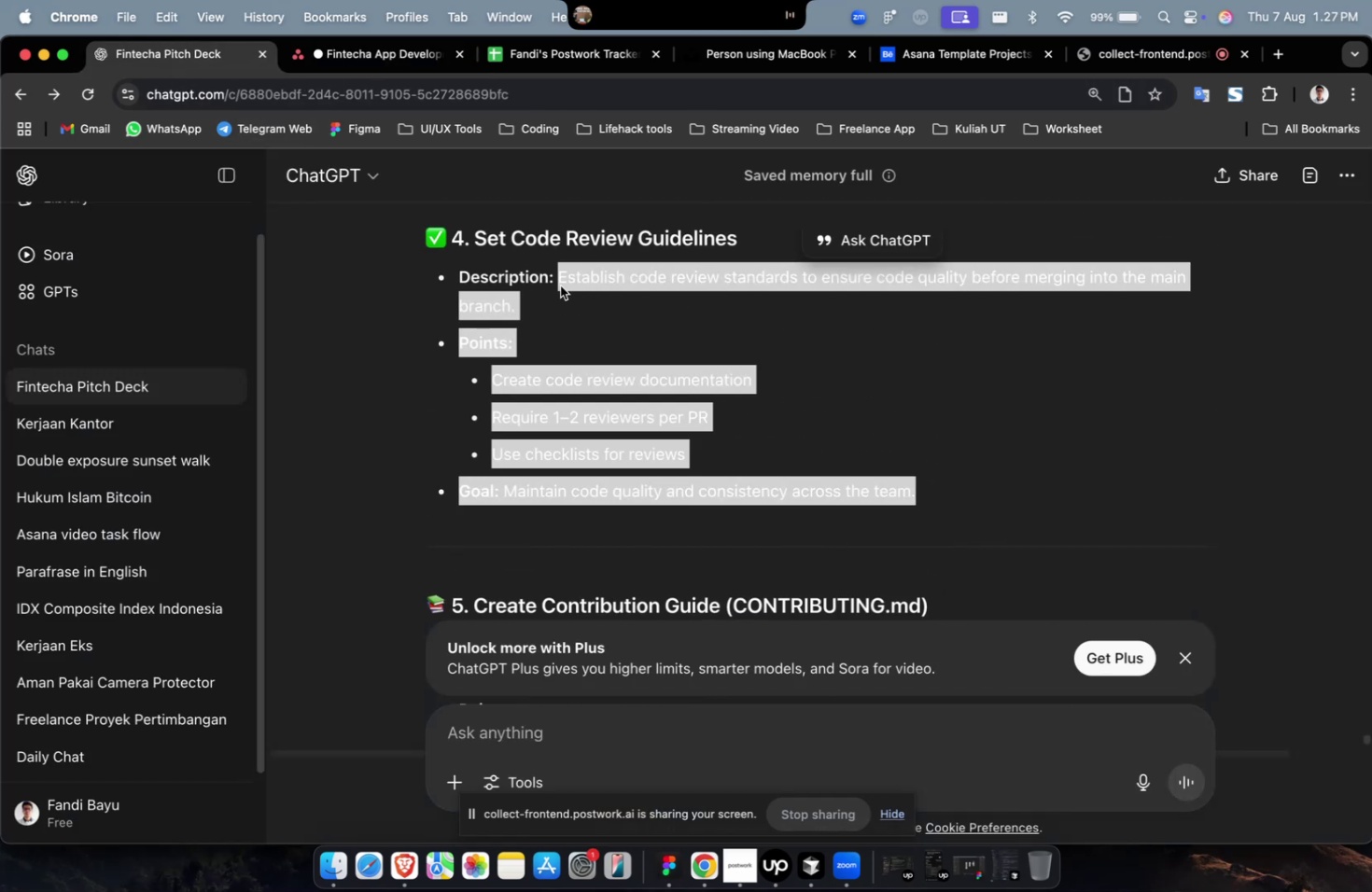 
key(Meta+C)
 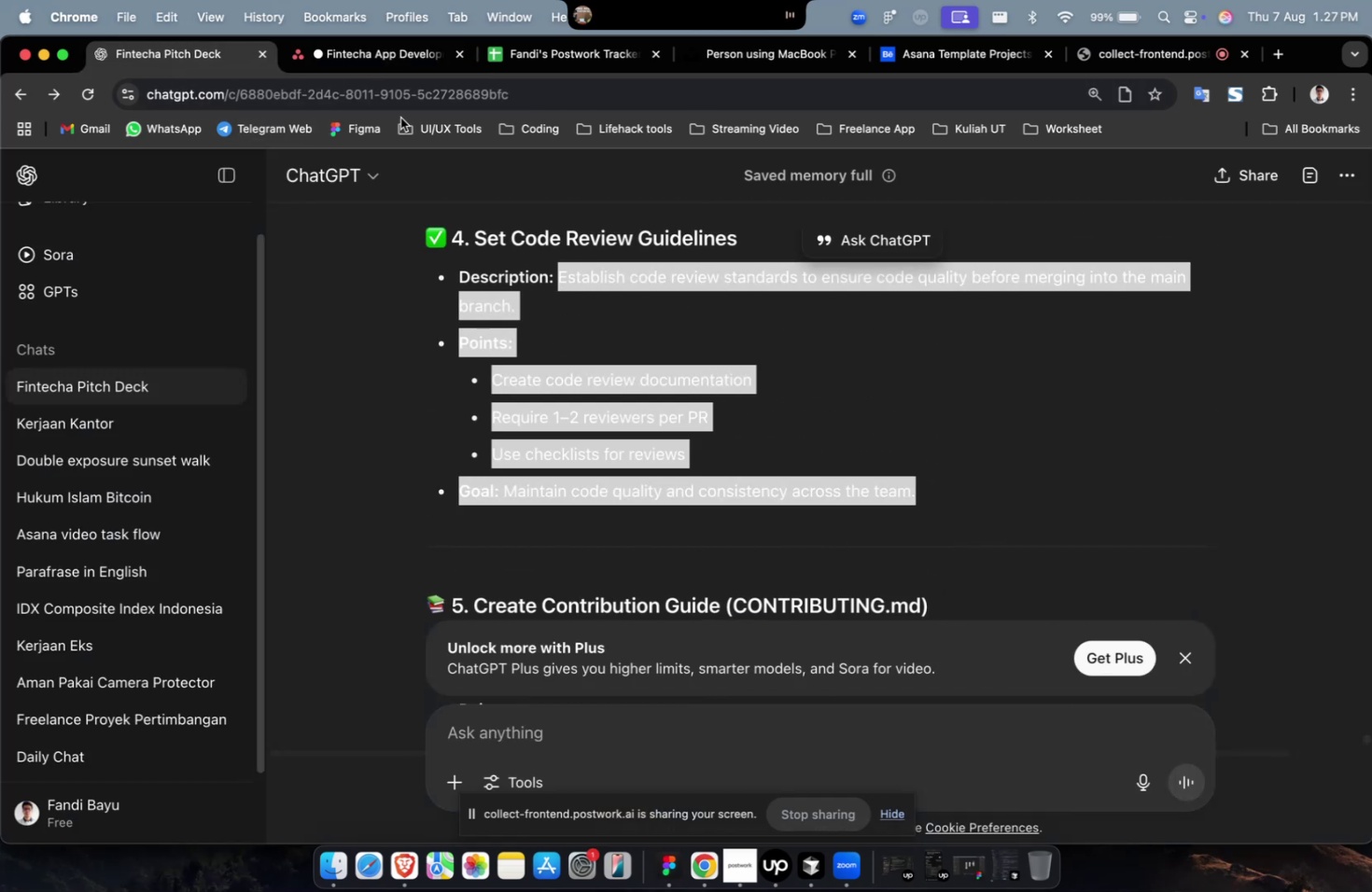 
key(Meta+C)
 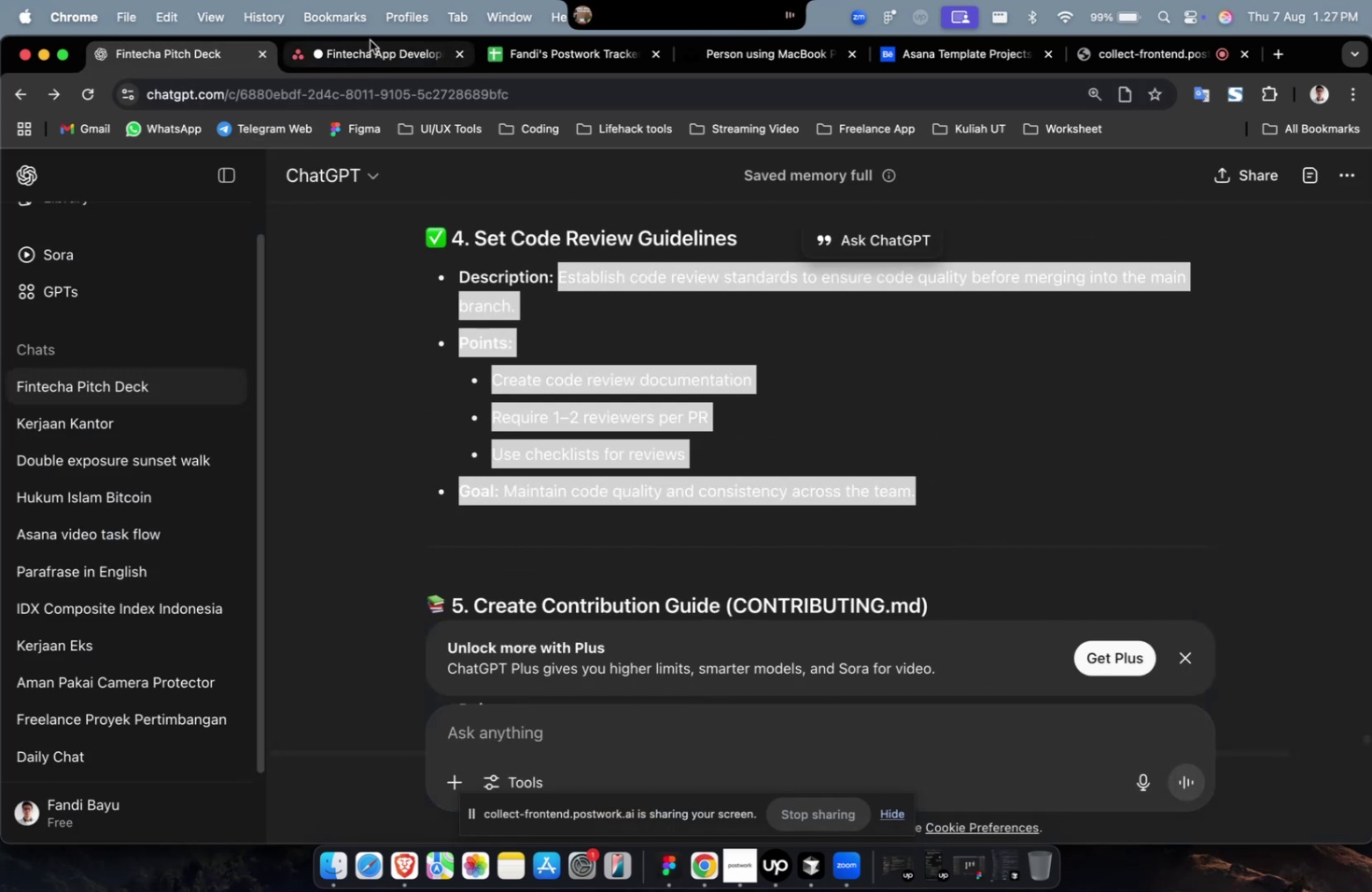 
left_click([370, 40])
 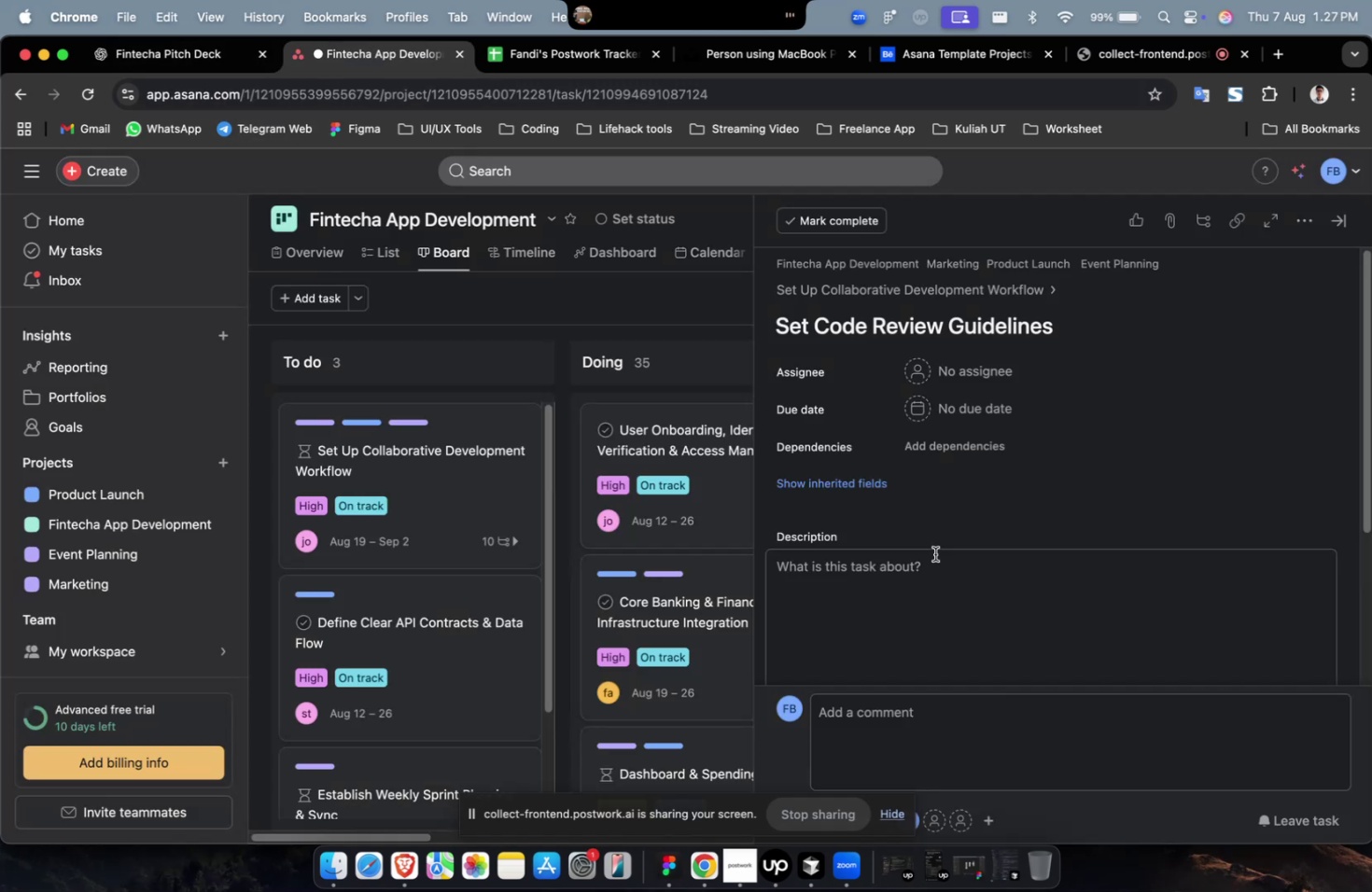 
left_click([939, 575])
 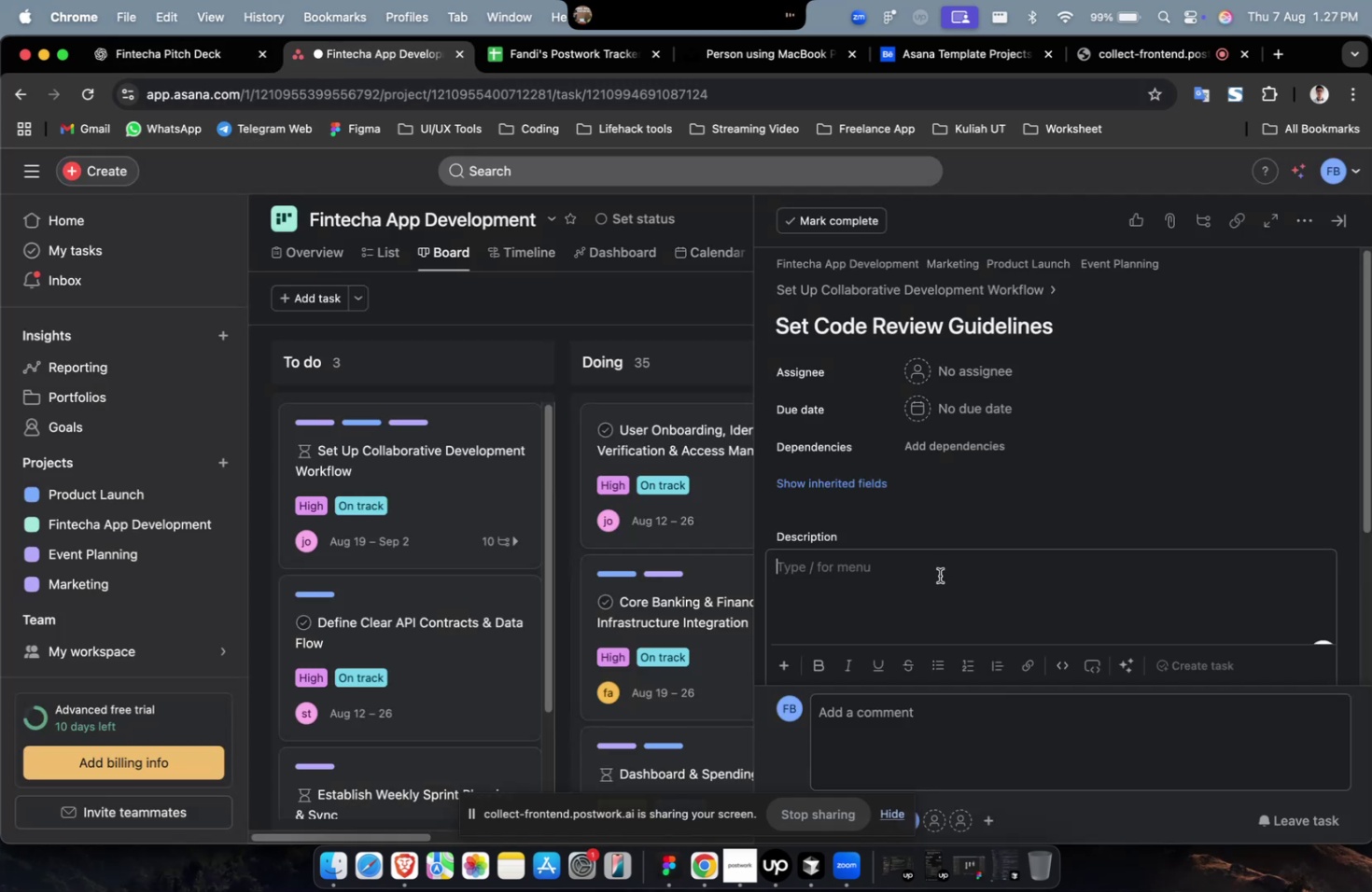 
key(Meta+V)
 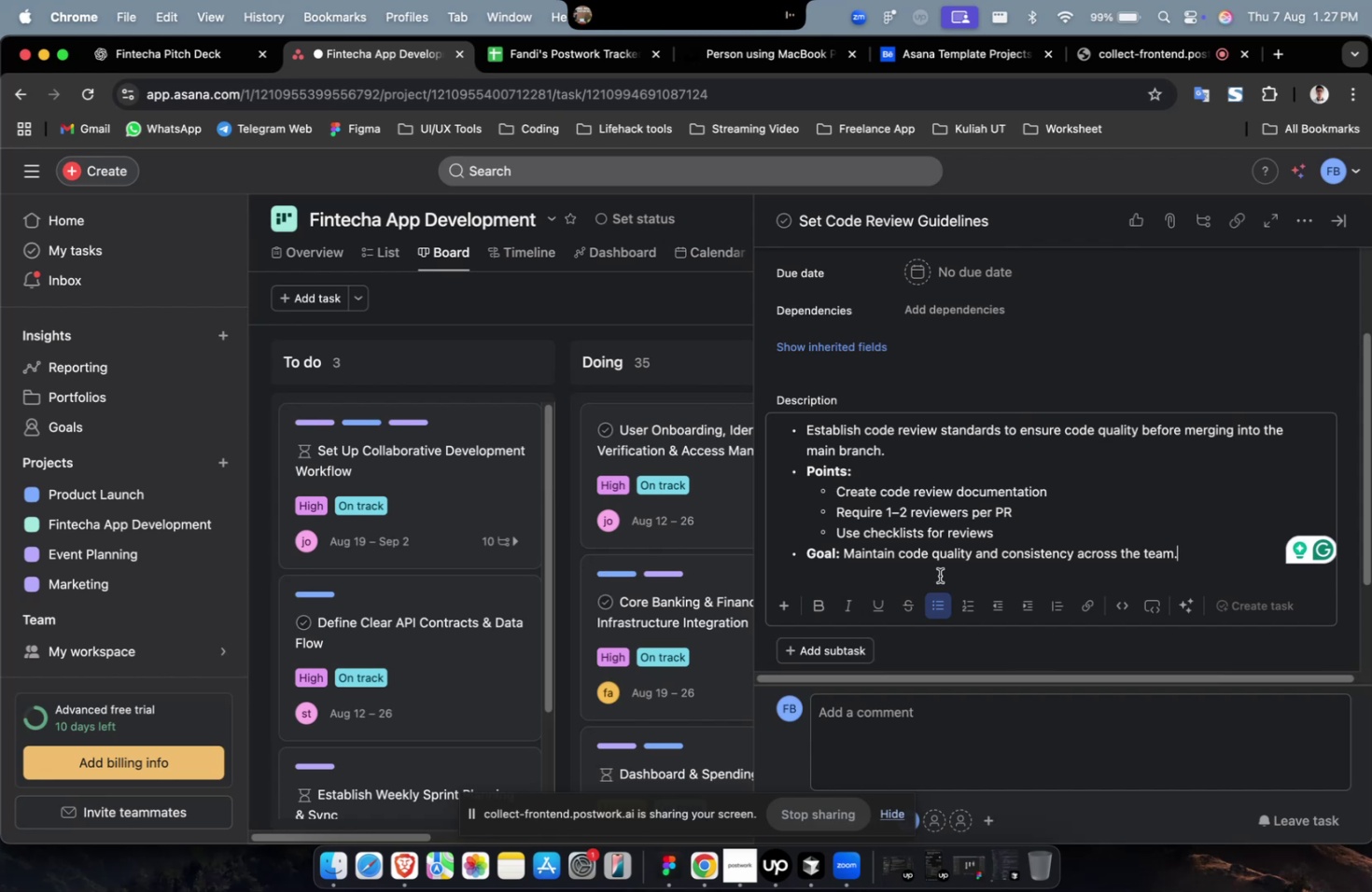 
wait(21.4)
 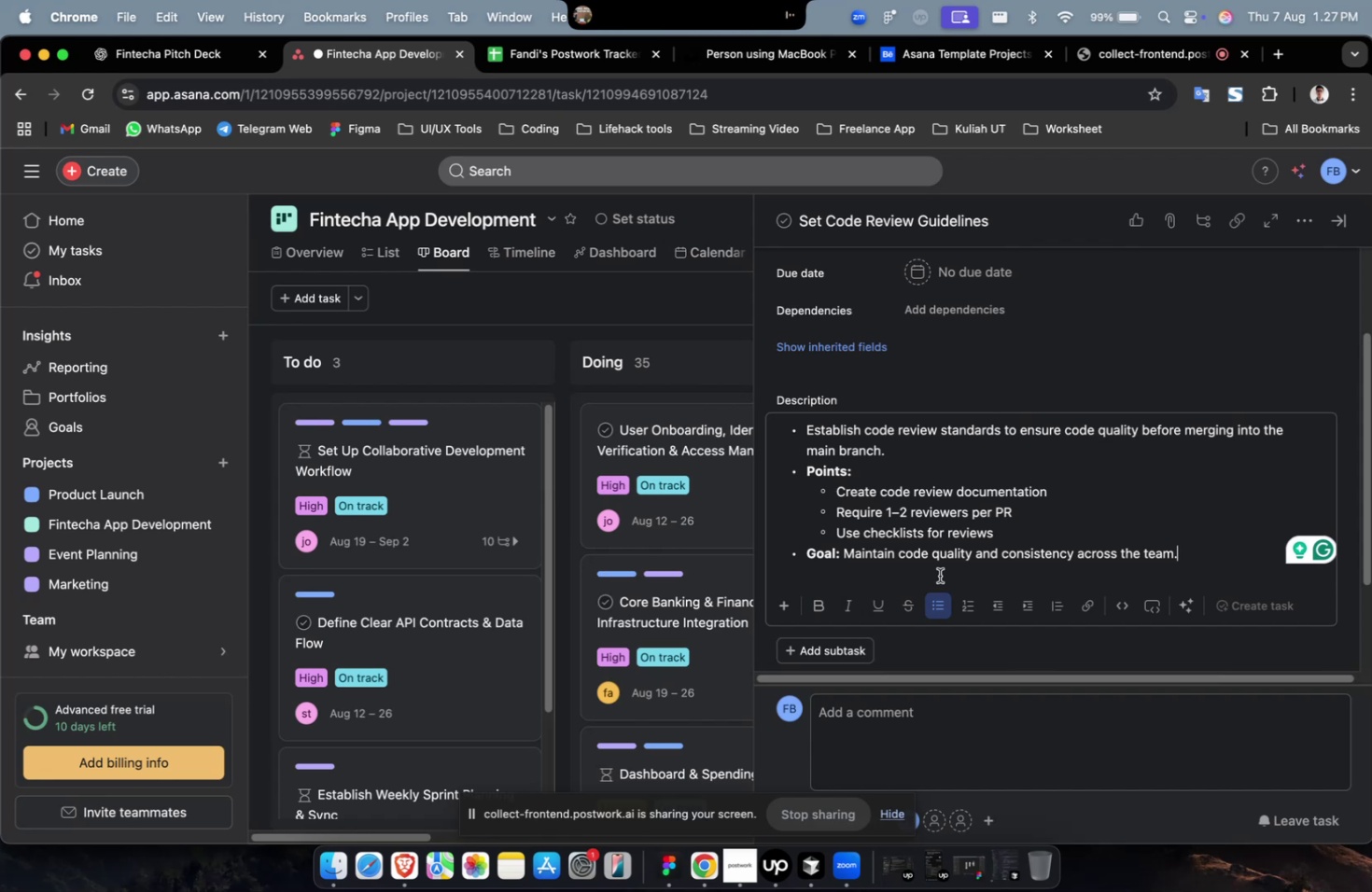 
scroll: coordinate [939, 575], scroll_direction: down, amount: 2.0
 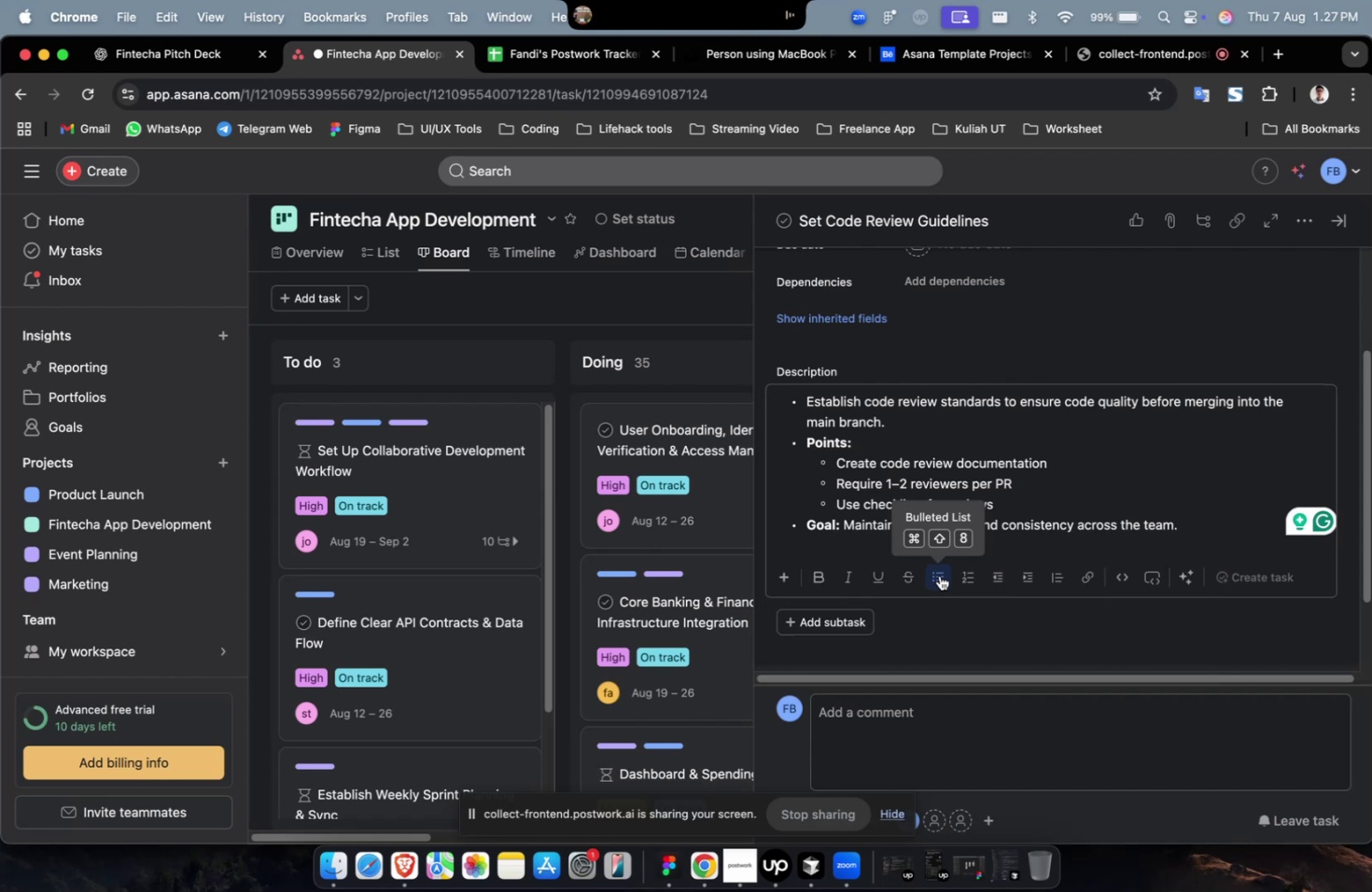 
wait(8.12)
 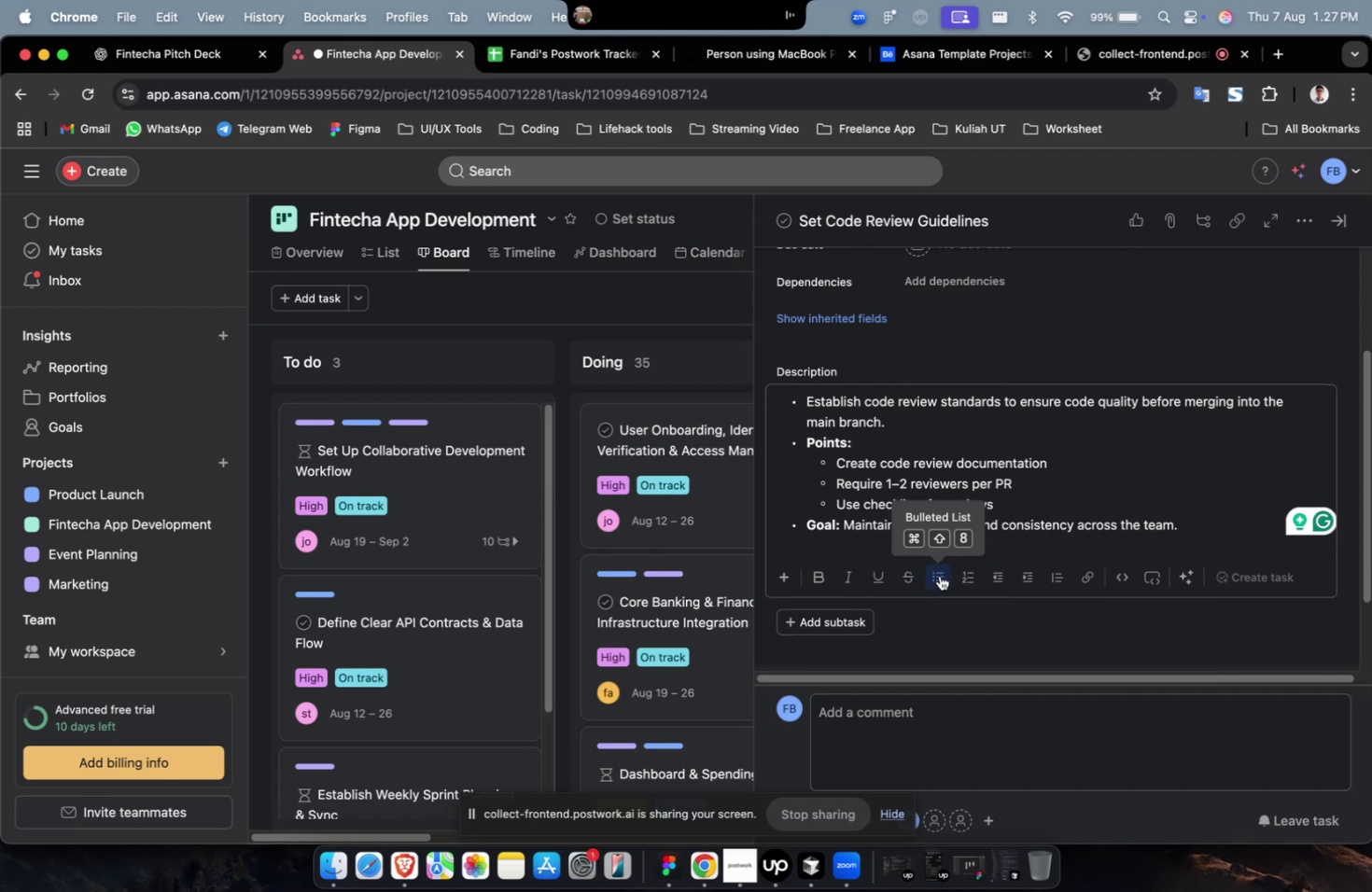 
scroll: coordinate [939, 575], scroll_direction: down, amount: 2.0
 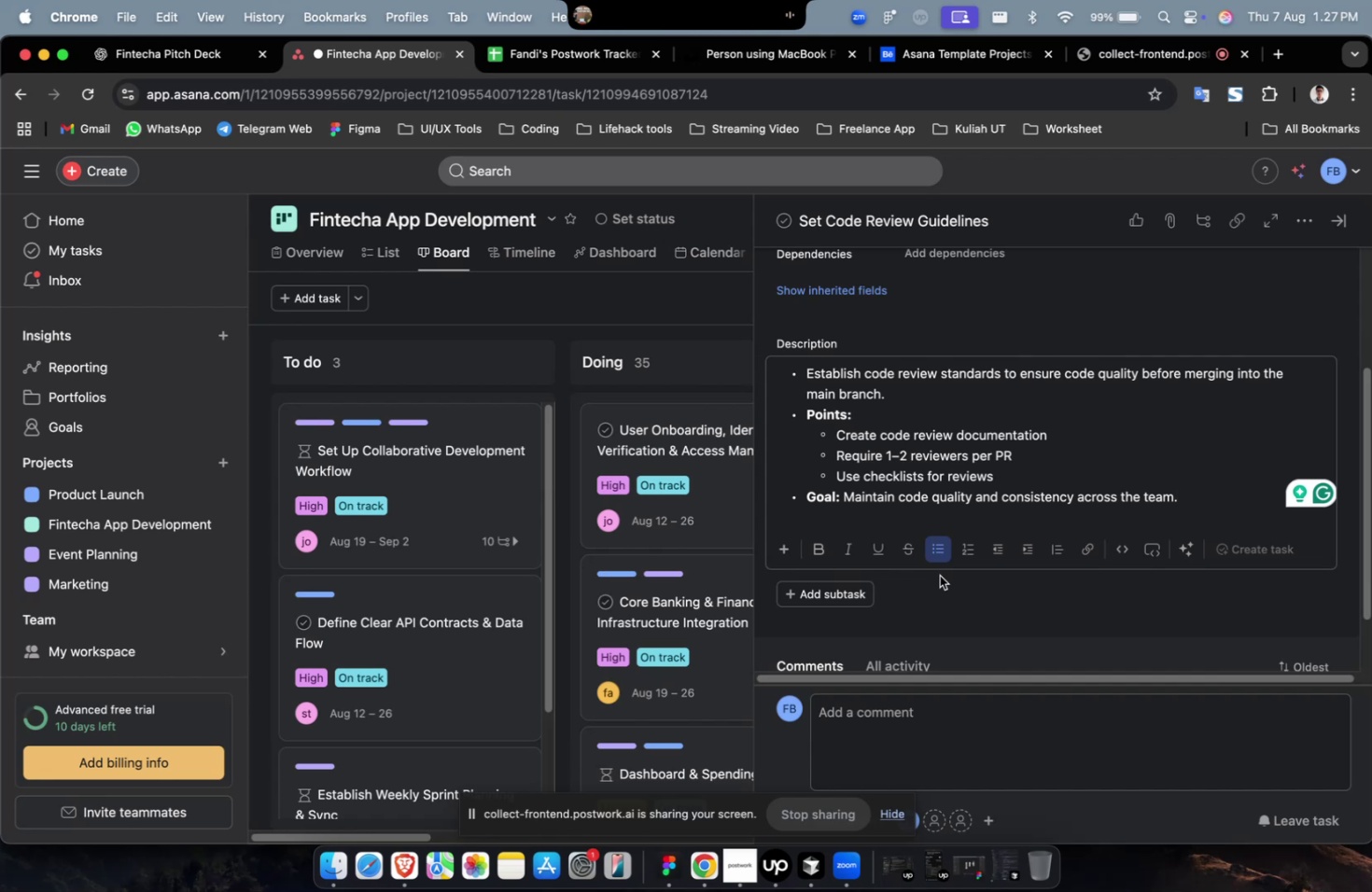 
wait(9.11)
 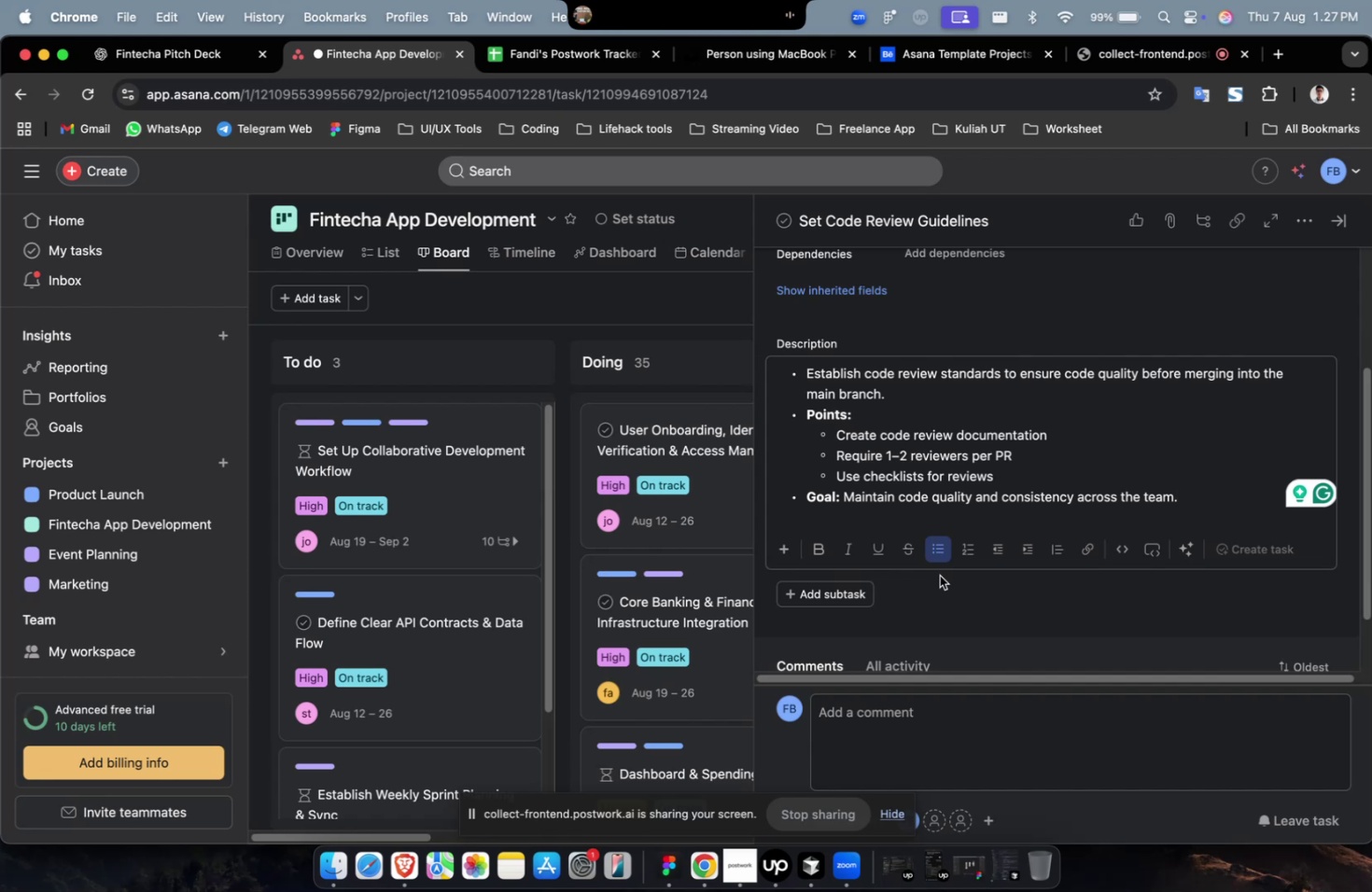 
scroll: coordinate [939, 575], scroll_direction: down, amount: 4.0
 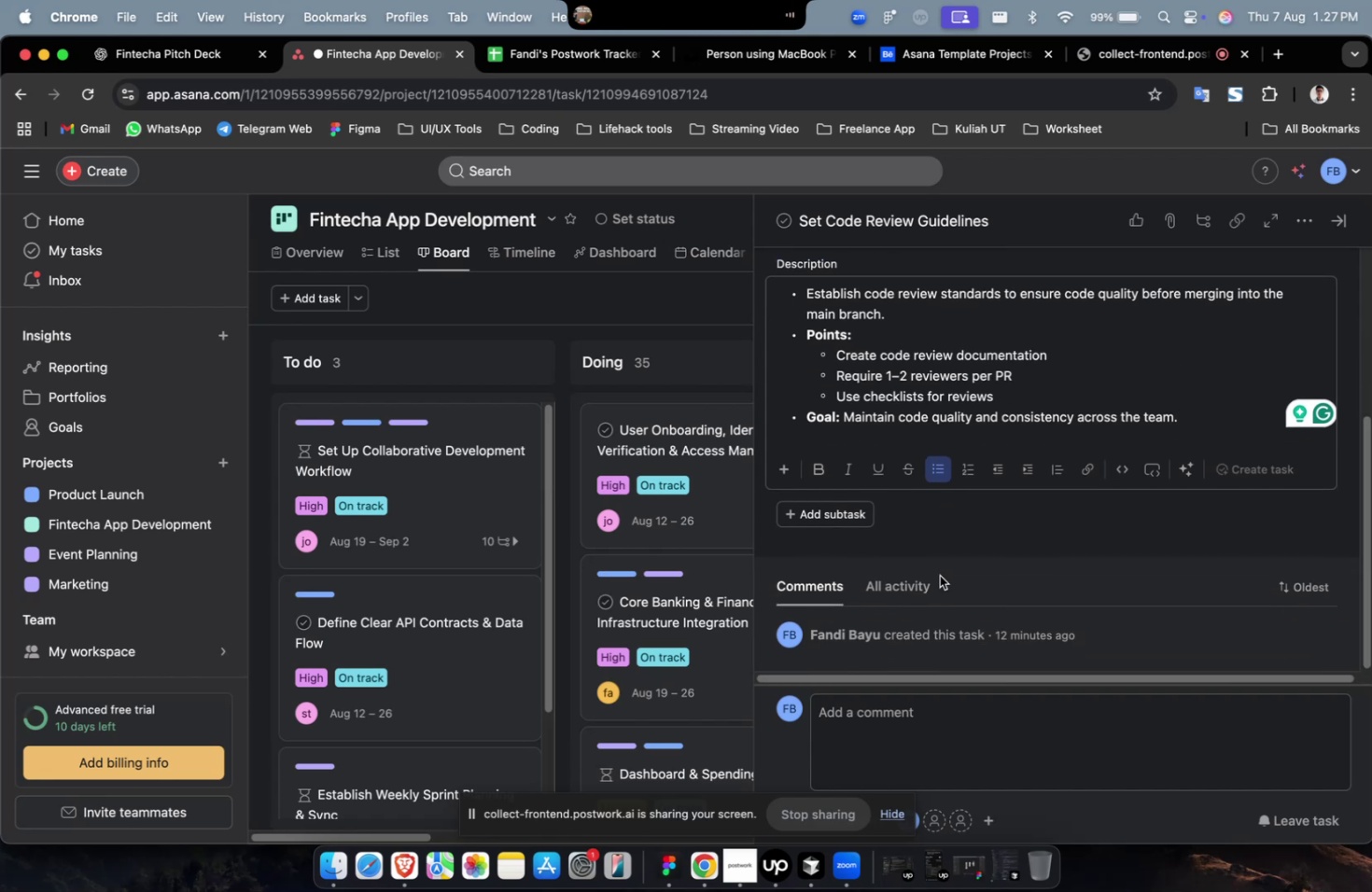 
wait(5.28)
 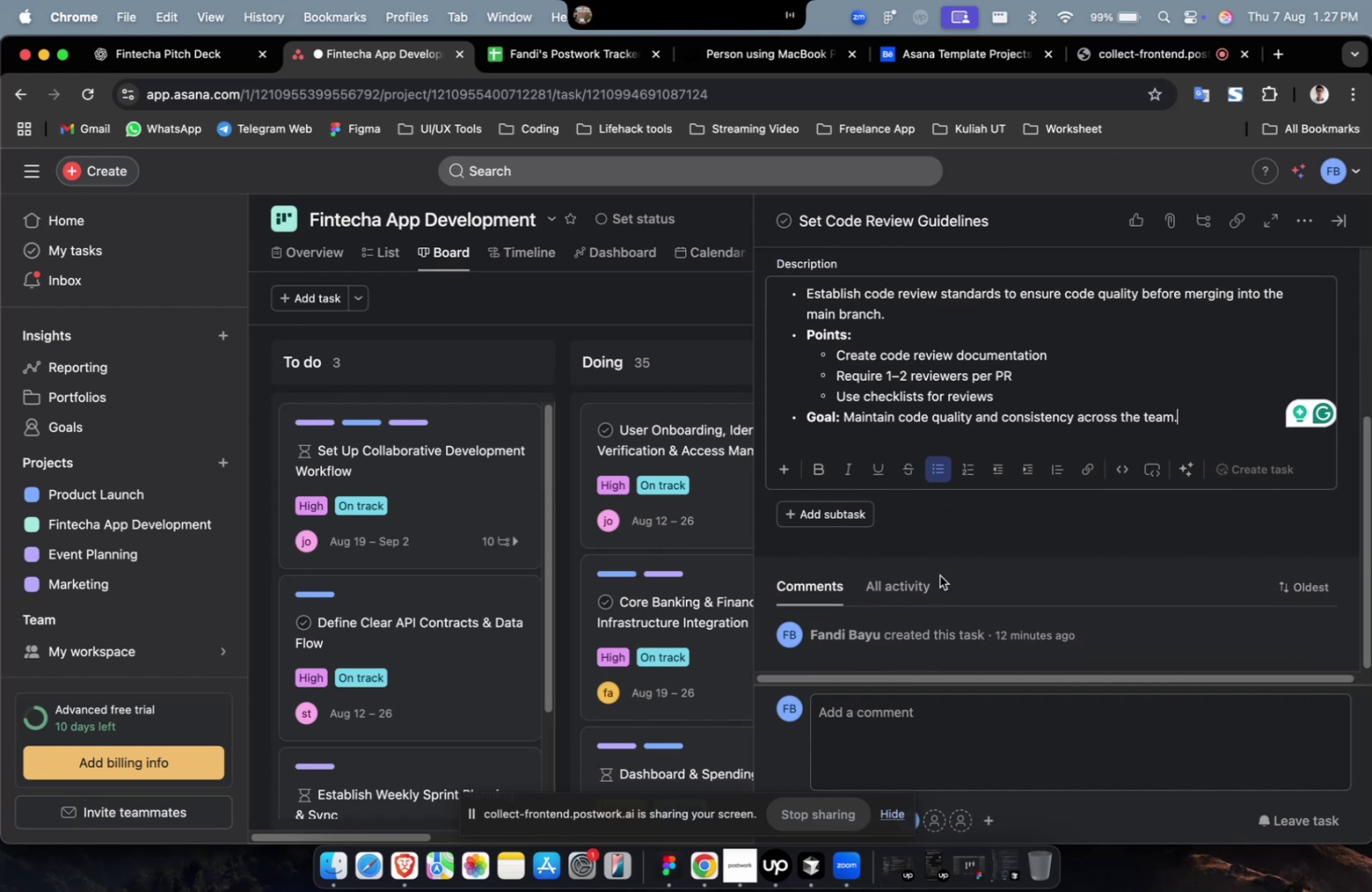 
scroll: coordinate [939, 575], scroll_direction: down, amount: 3.0
 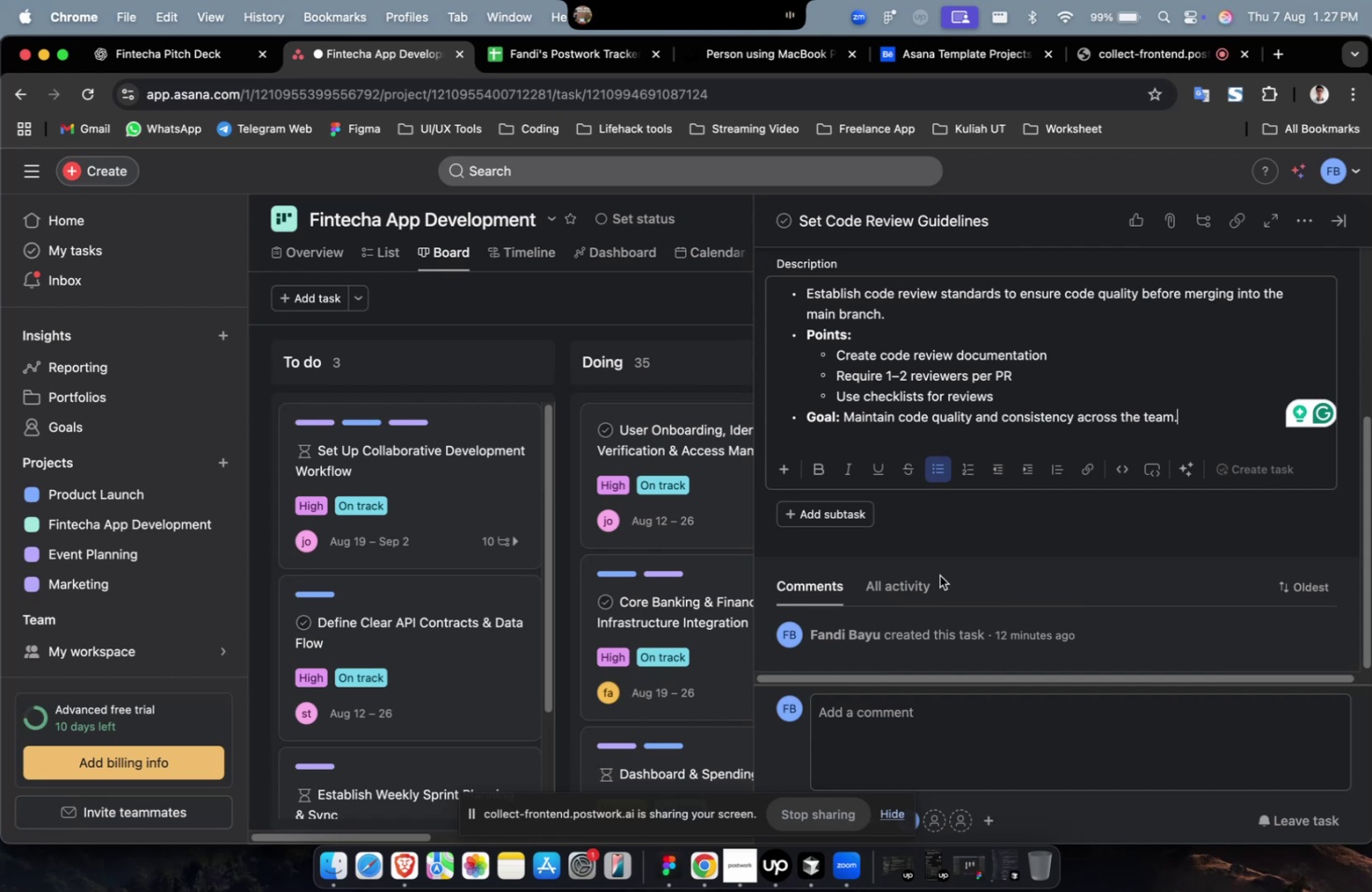 
wait(5.19)
 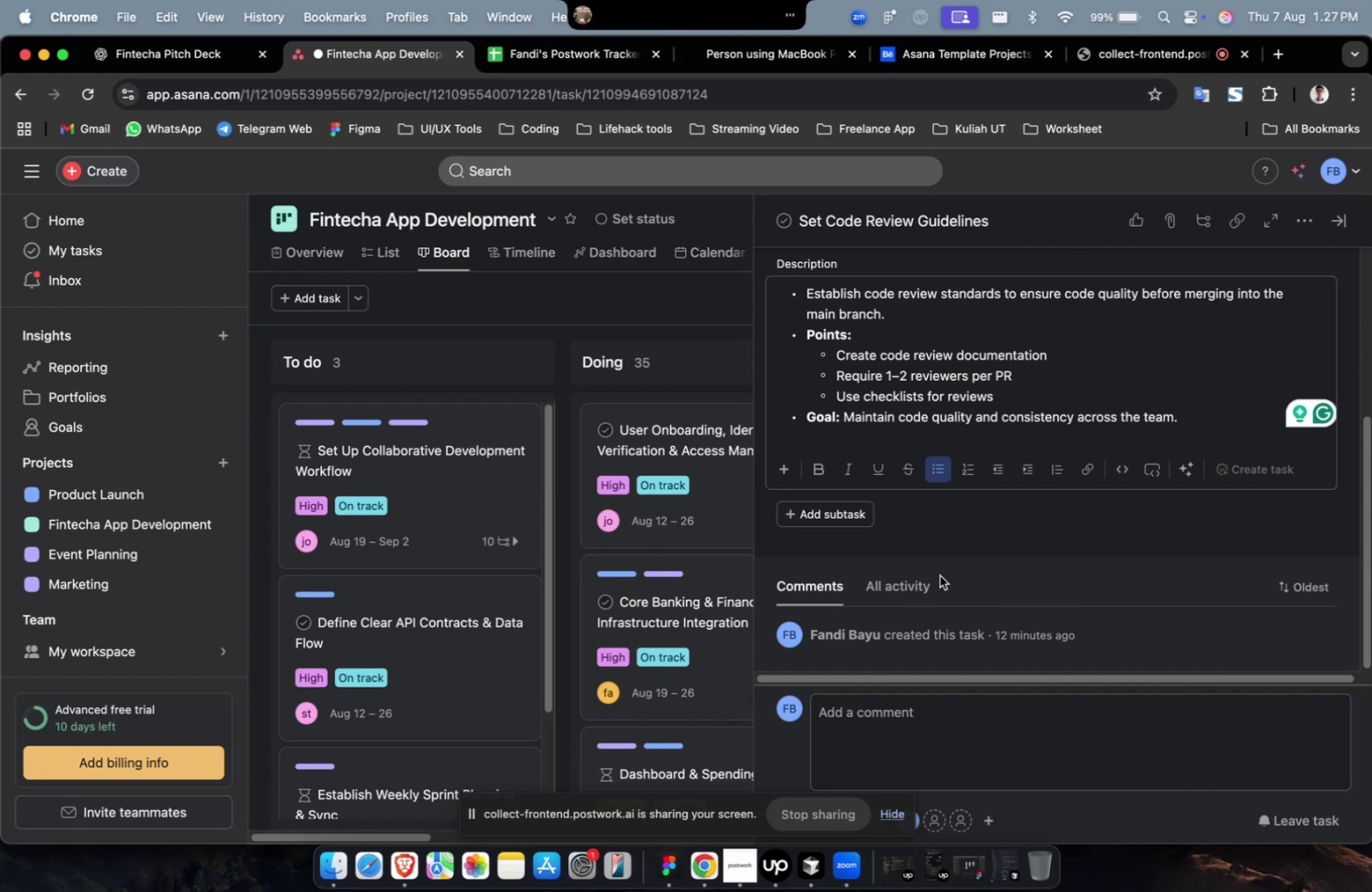 
scroll: coordinate [939, 575], scroll_direction: down, amount: 1.0
 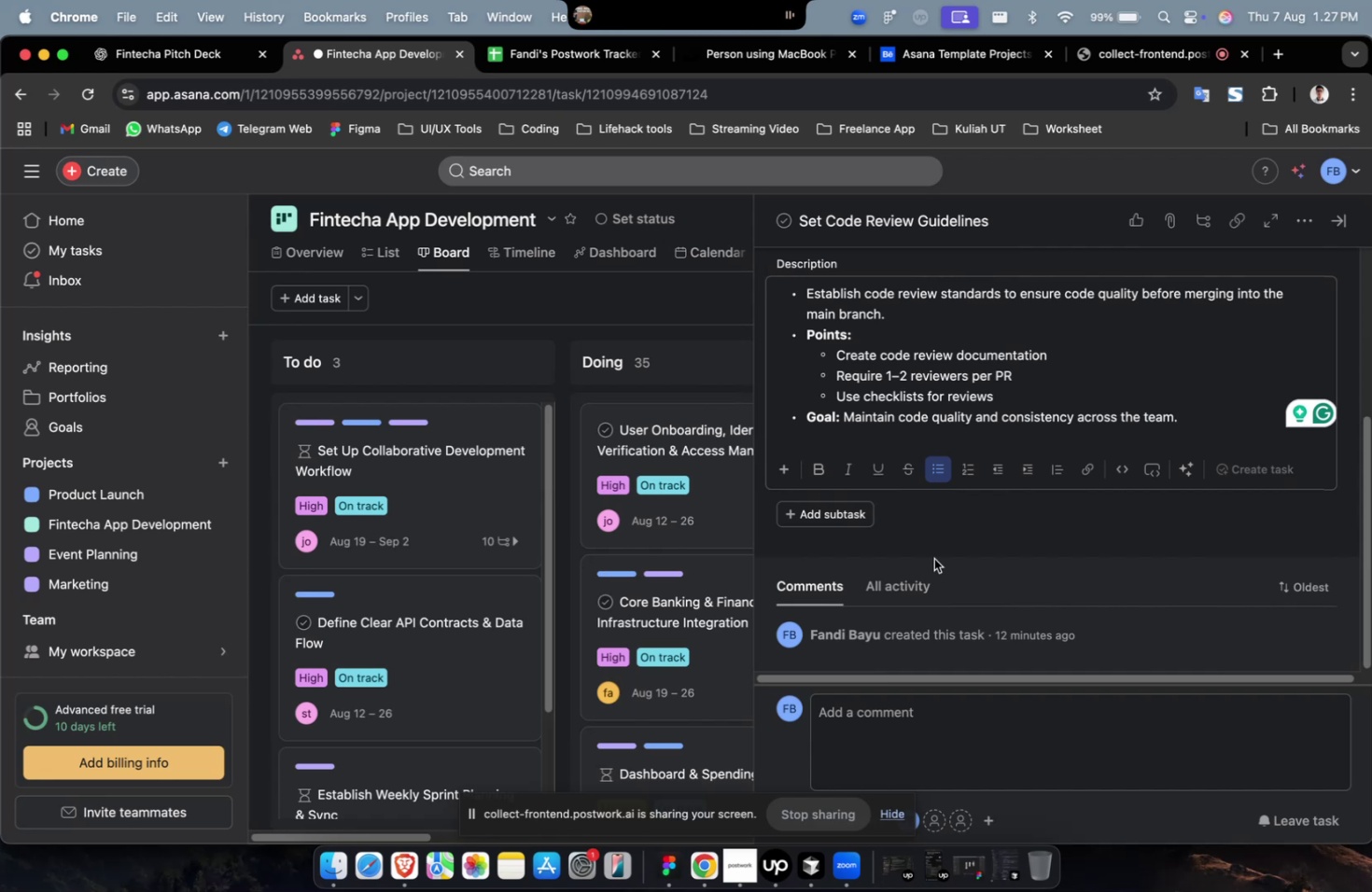 
scroll: coordinate [1063, 524], scroll_direction: none, amount: 0.0
 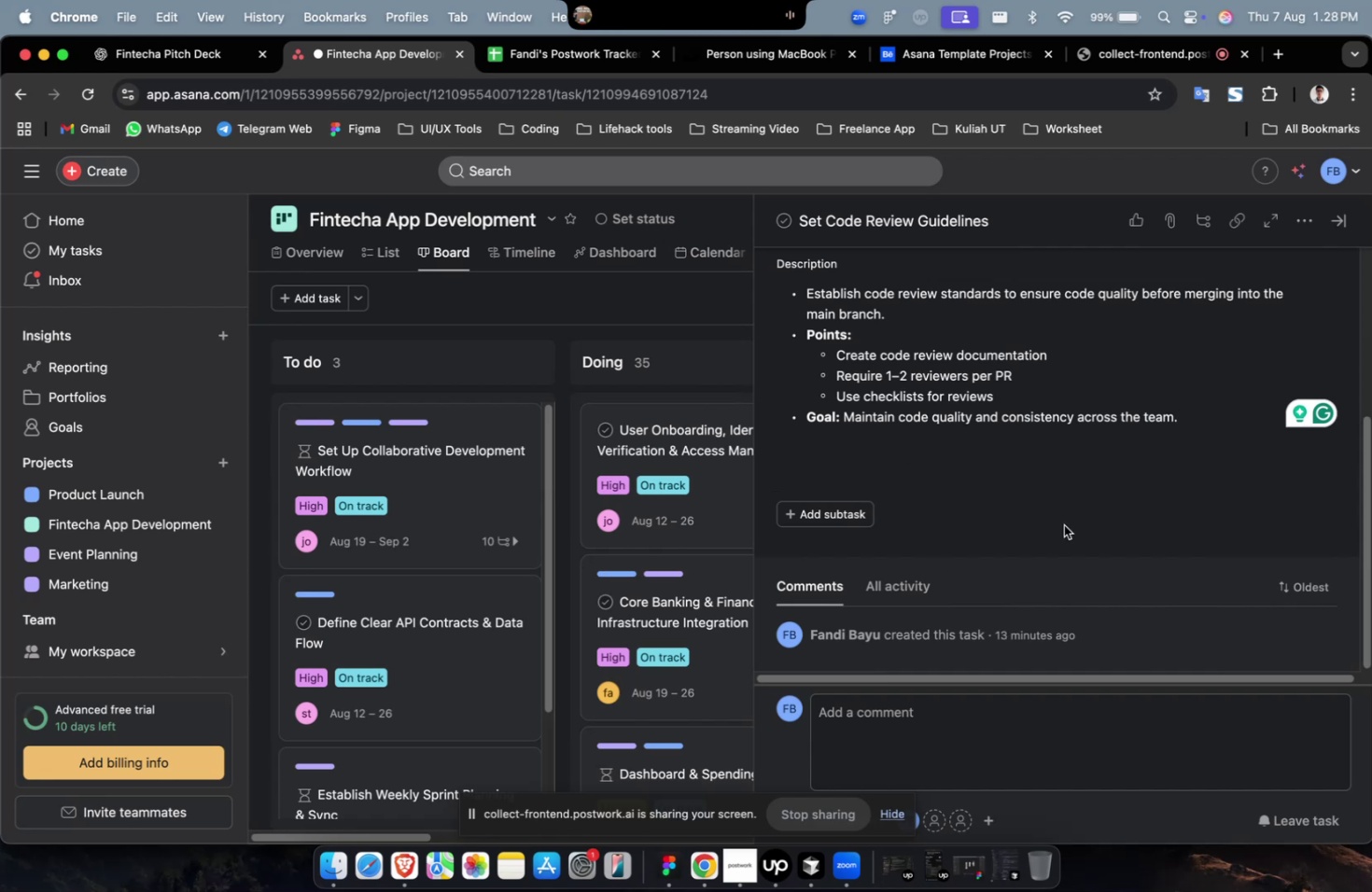 
scroll: coordinate [1063, 524], scroll_direction: down, amount: 19.0
 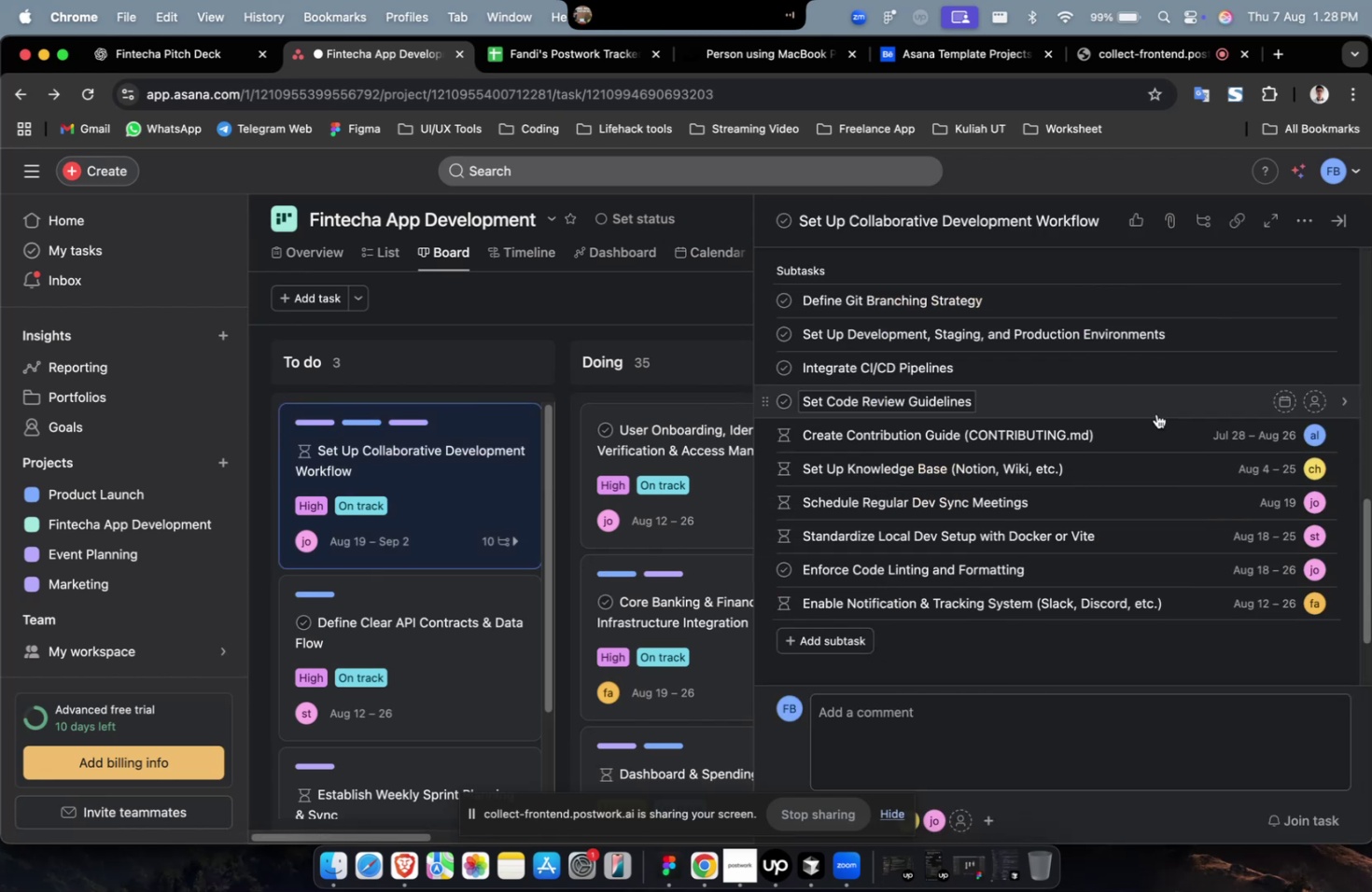 
left_click([1154, 410])
 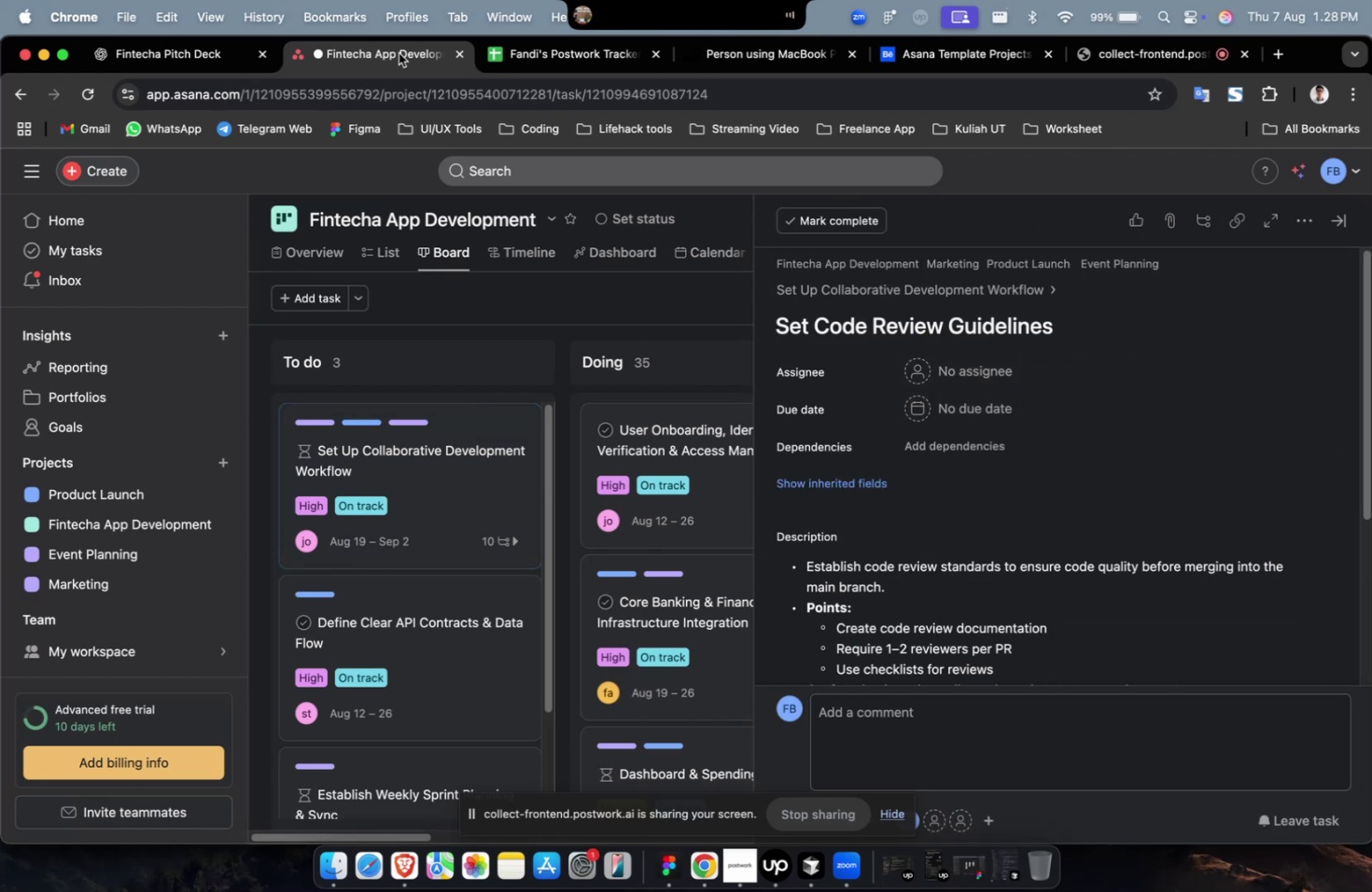 
left_click([192, 59])
 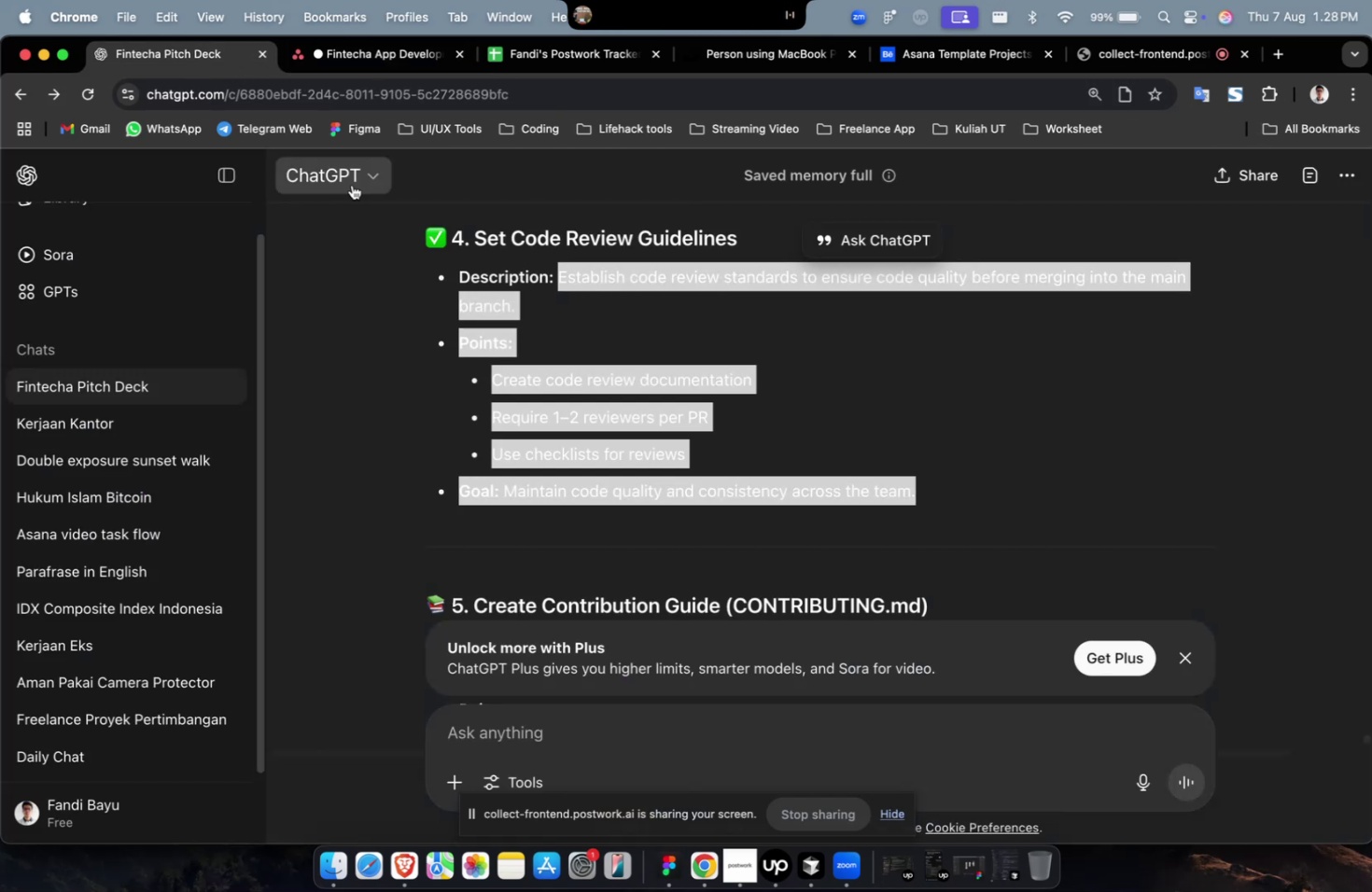 
scroll: coordinate [770, 427], scroll_direction: up, amount: 13.0
 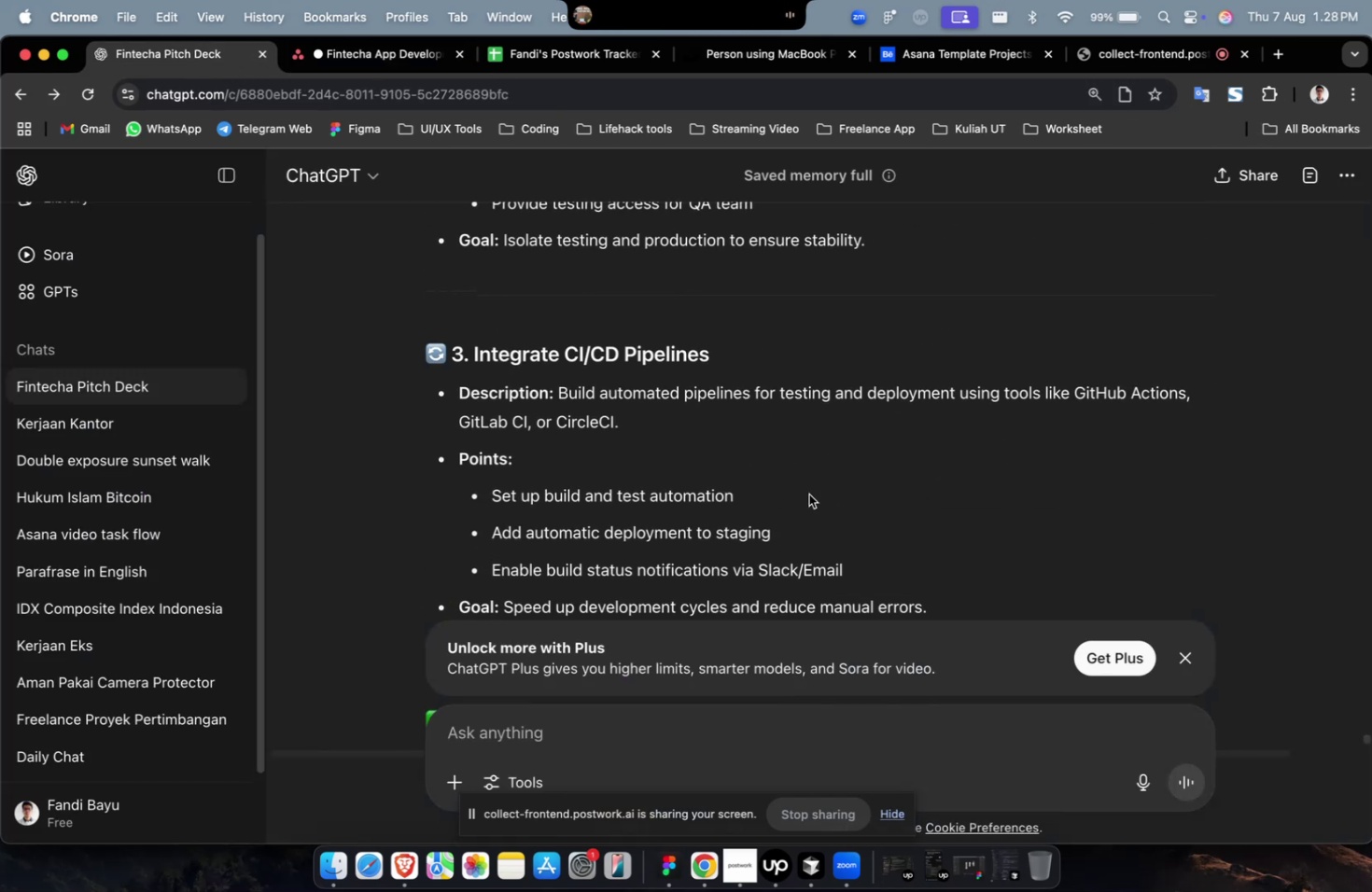 
scroll: coordinate [822, 544], scroll_direction: down, amount: 3.0
 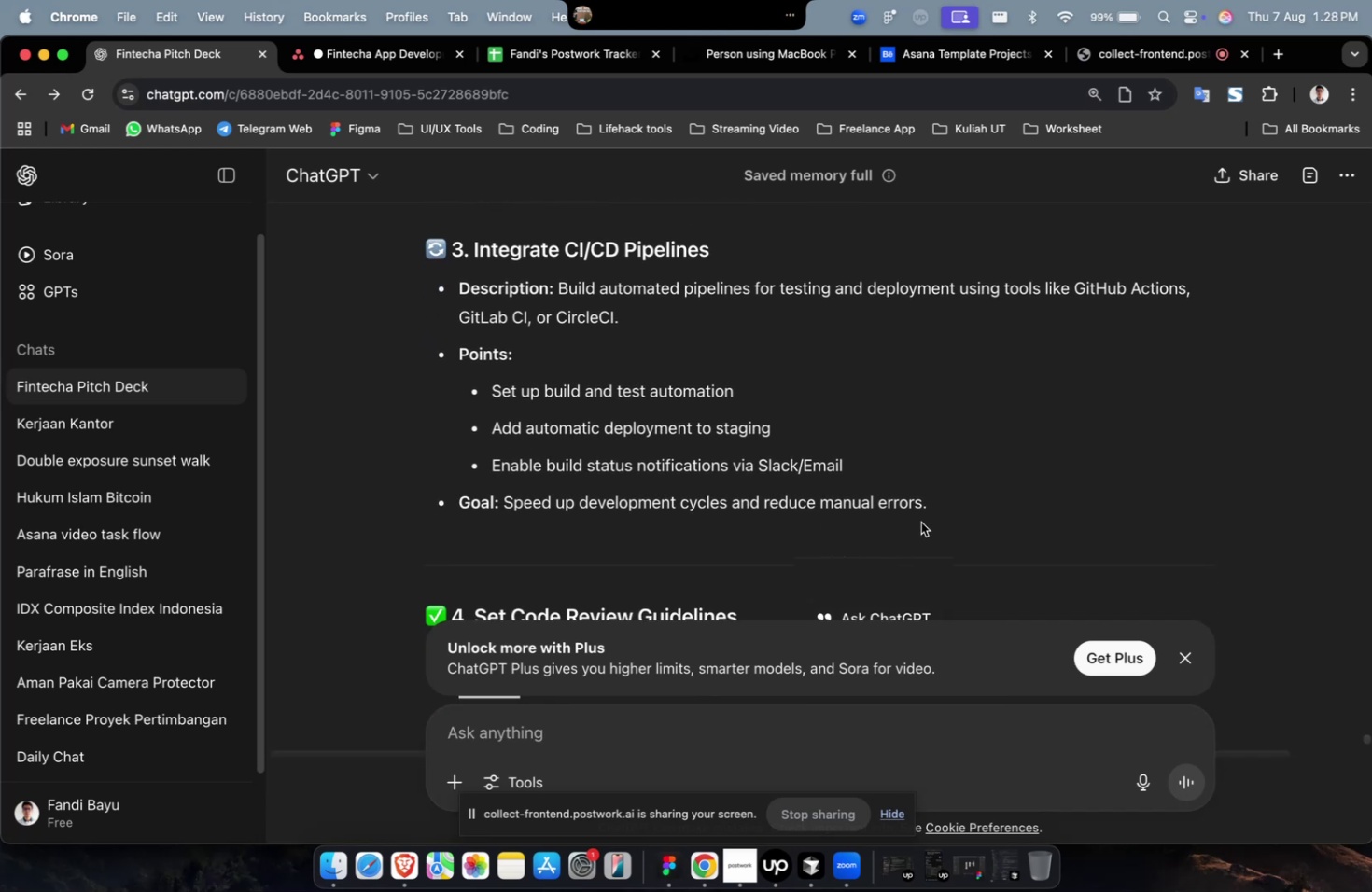 
left_click_drag(start_coordinate=[921, 515], to_coordinate=[556, 290])
 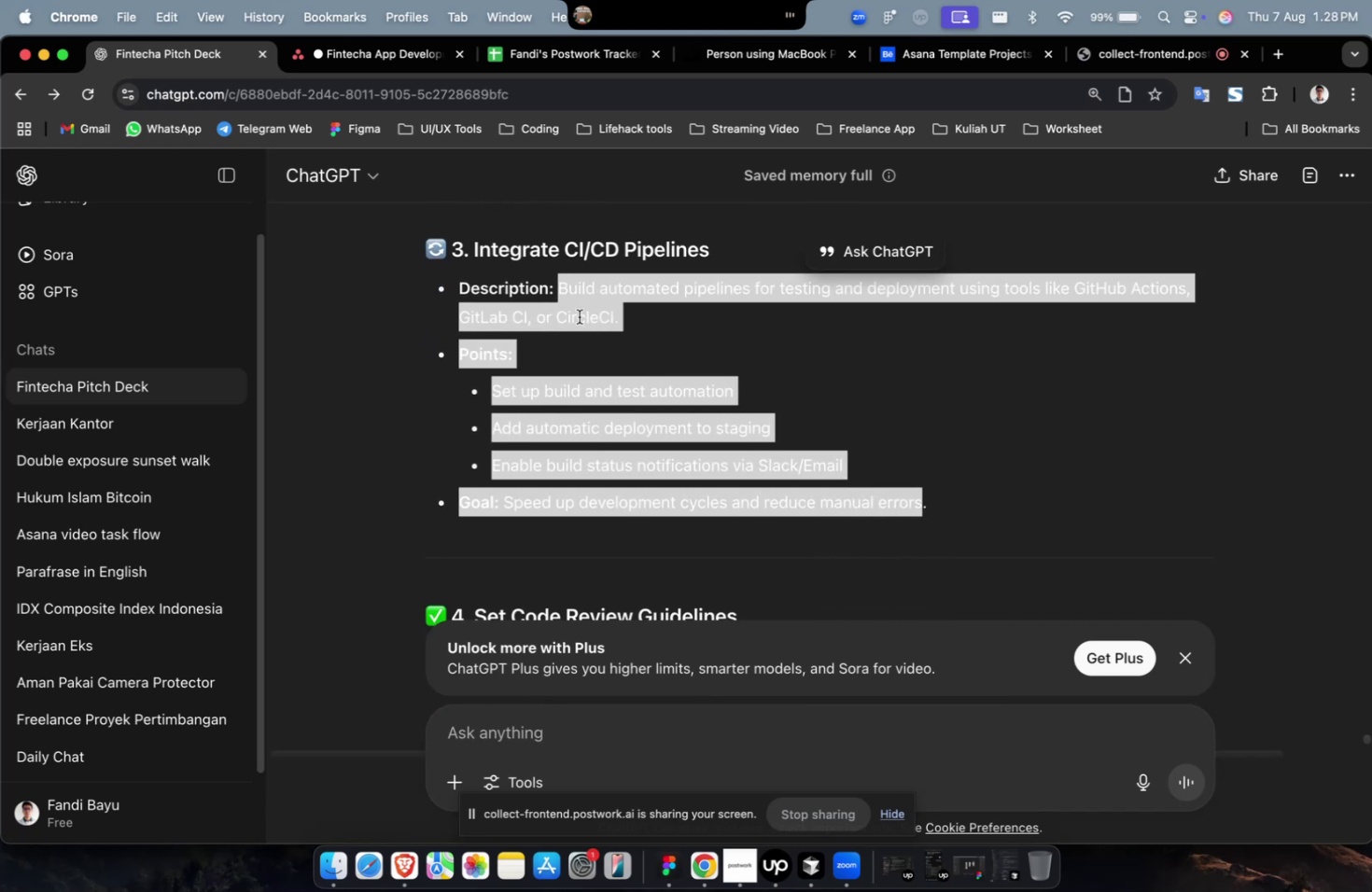 
right_click([579, 316])
 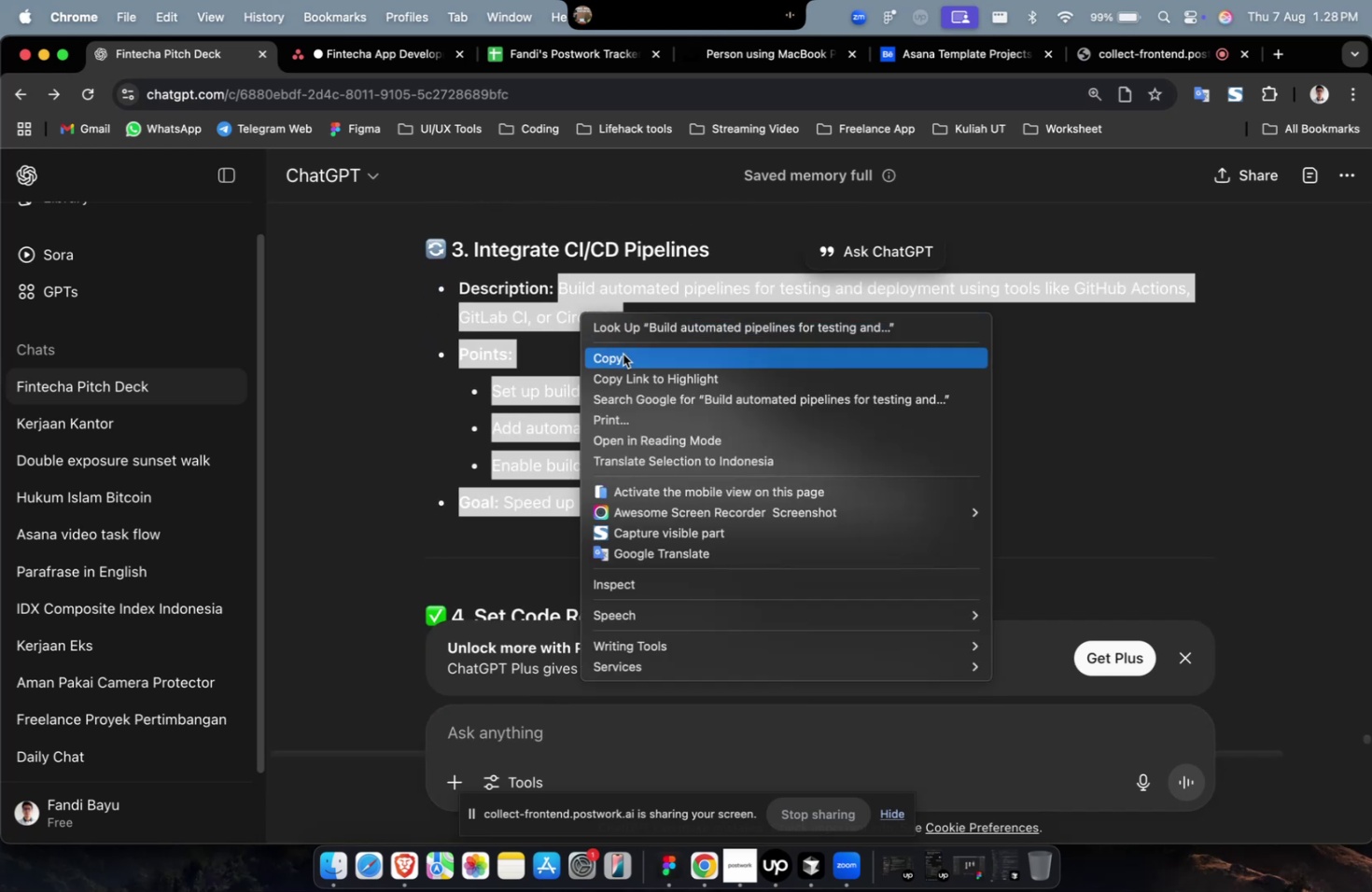 
left_click([623, 354])
 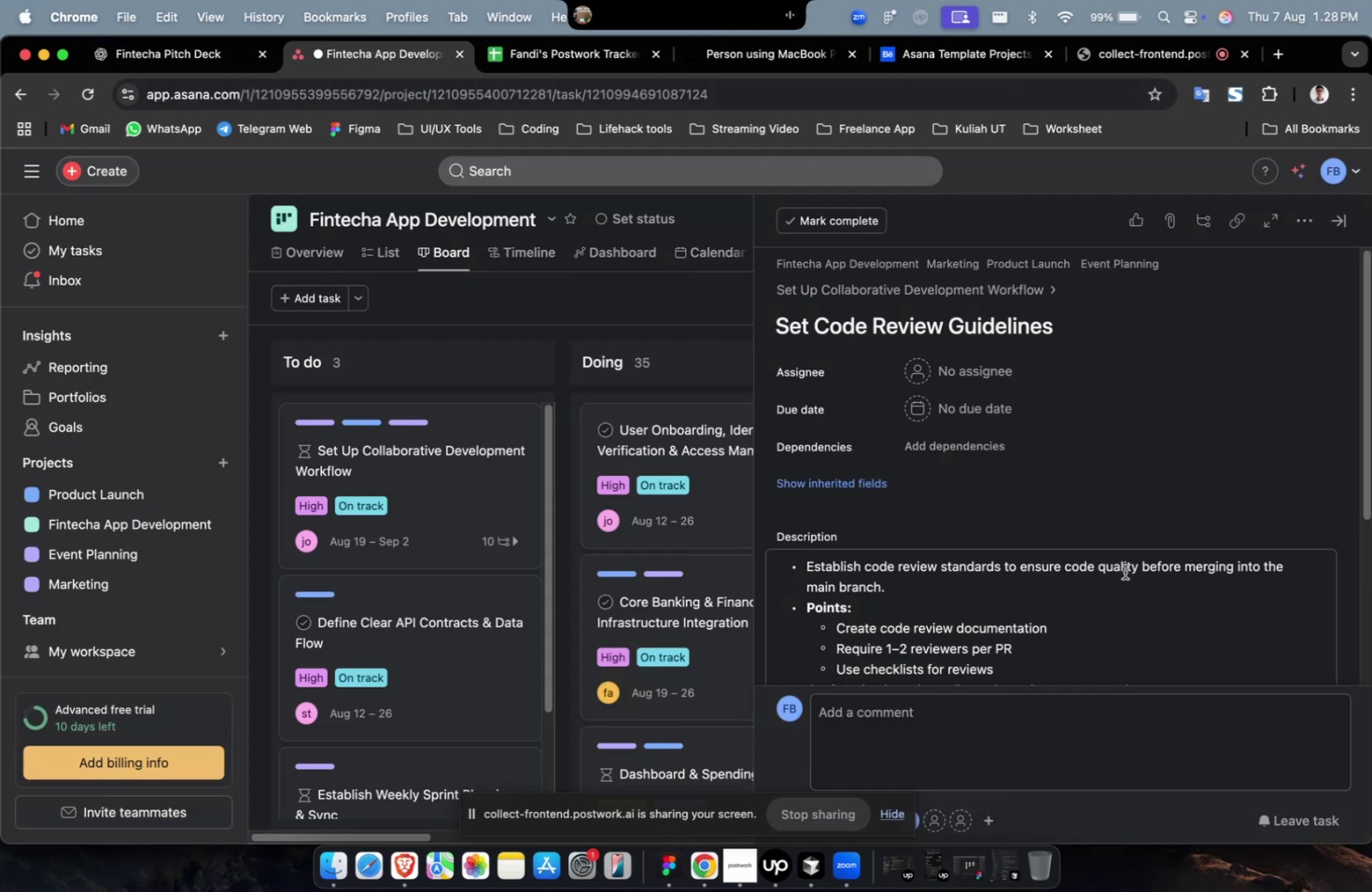 
scroll: coordinate [1111, 545], scroll_direction: down, amount: 17.0
 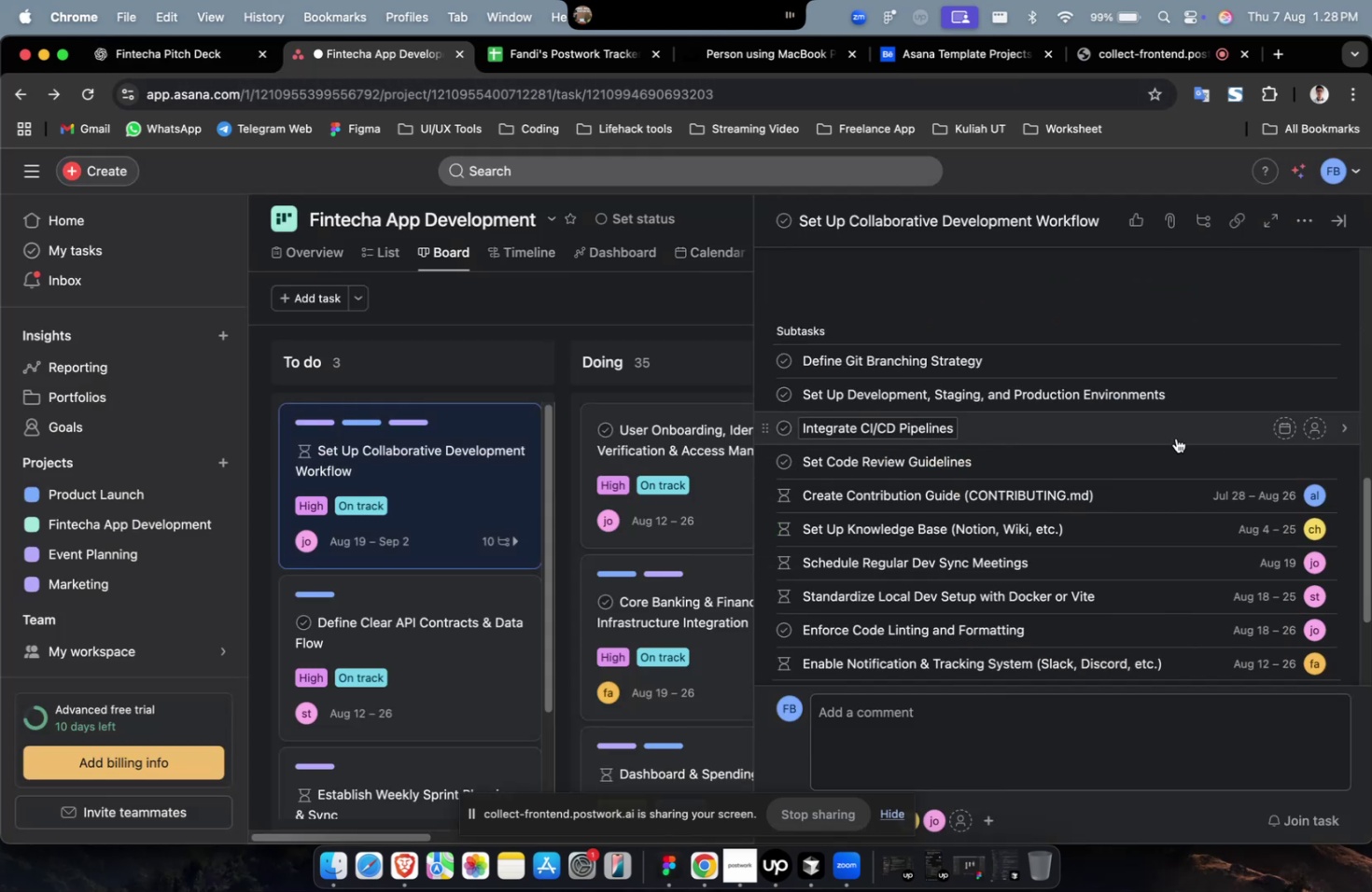 
left_click([1176, 436])
 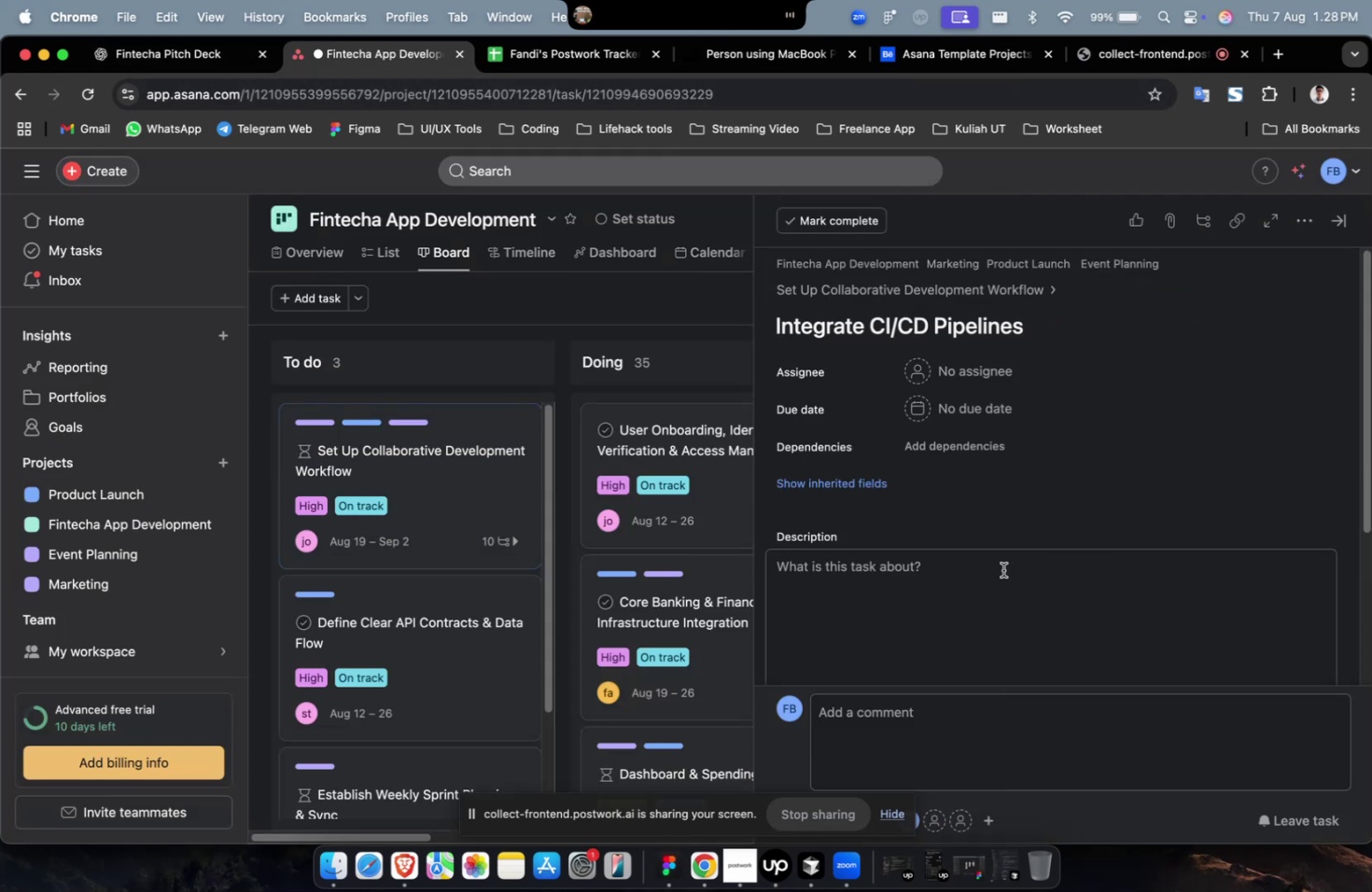 
left_click([998, 575])
 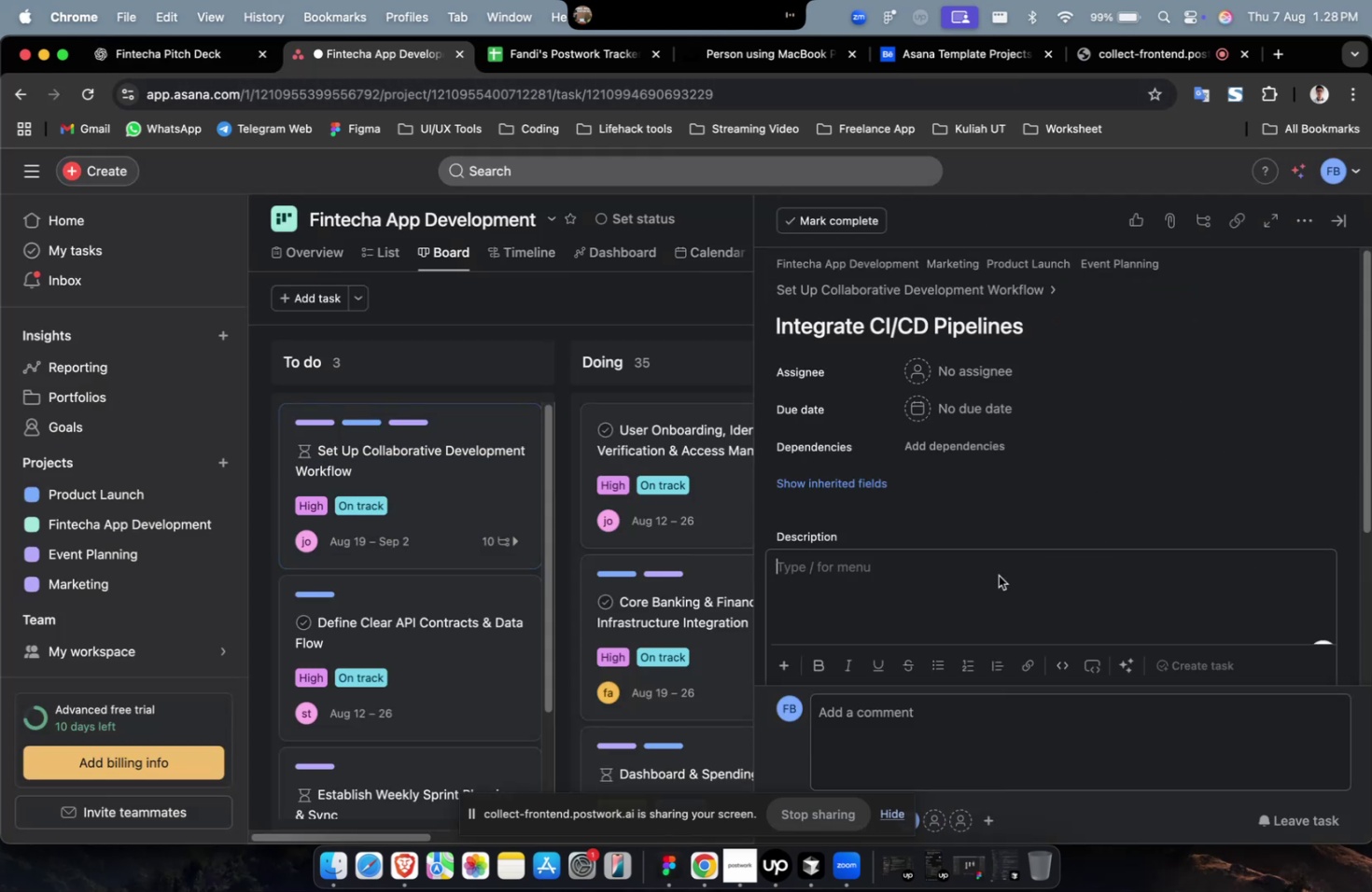 
right_click([998, 575])
 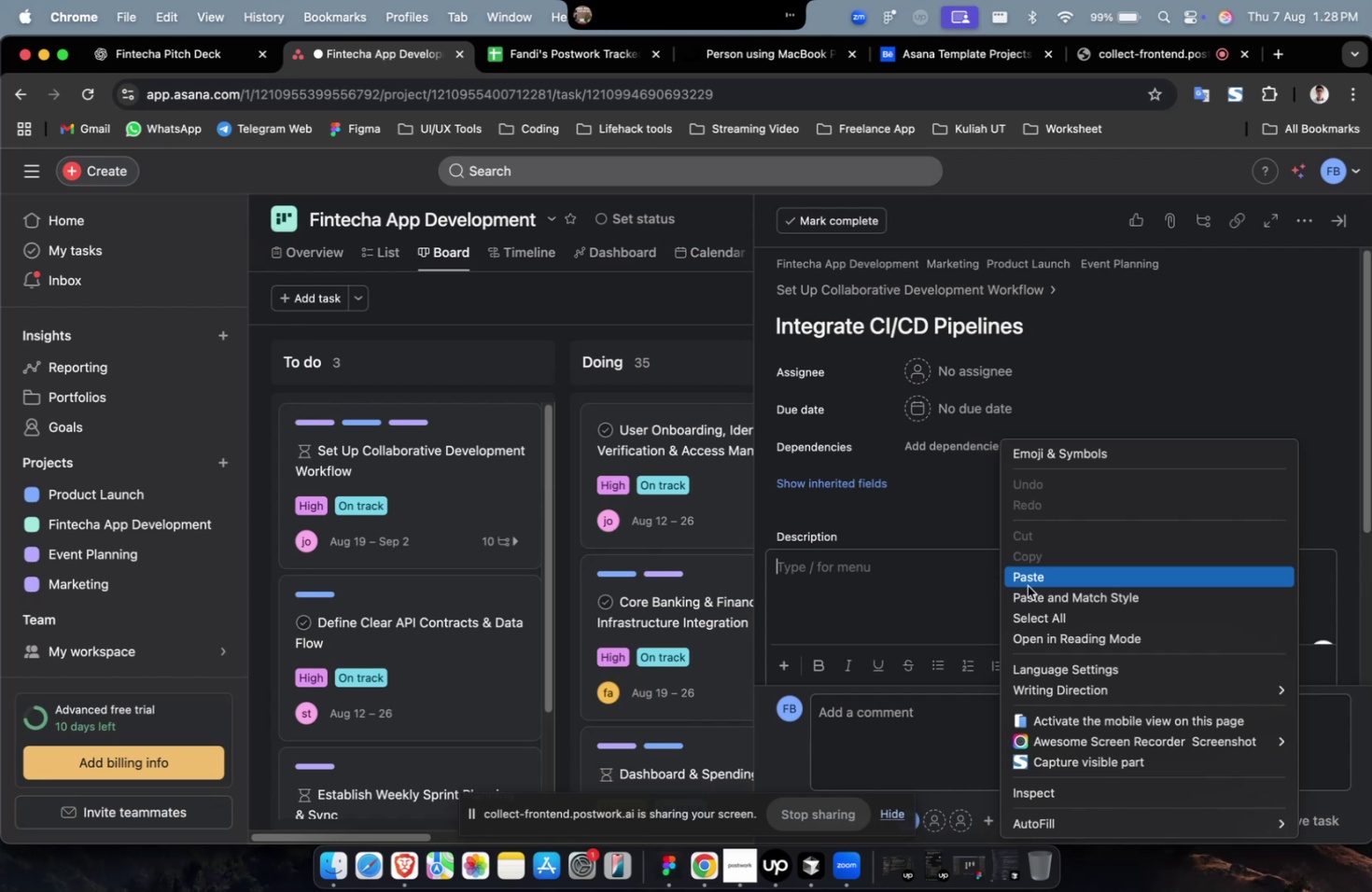 
left_click([1027, 585])
 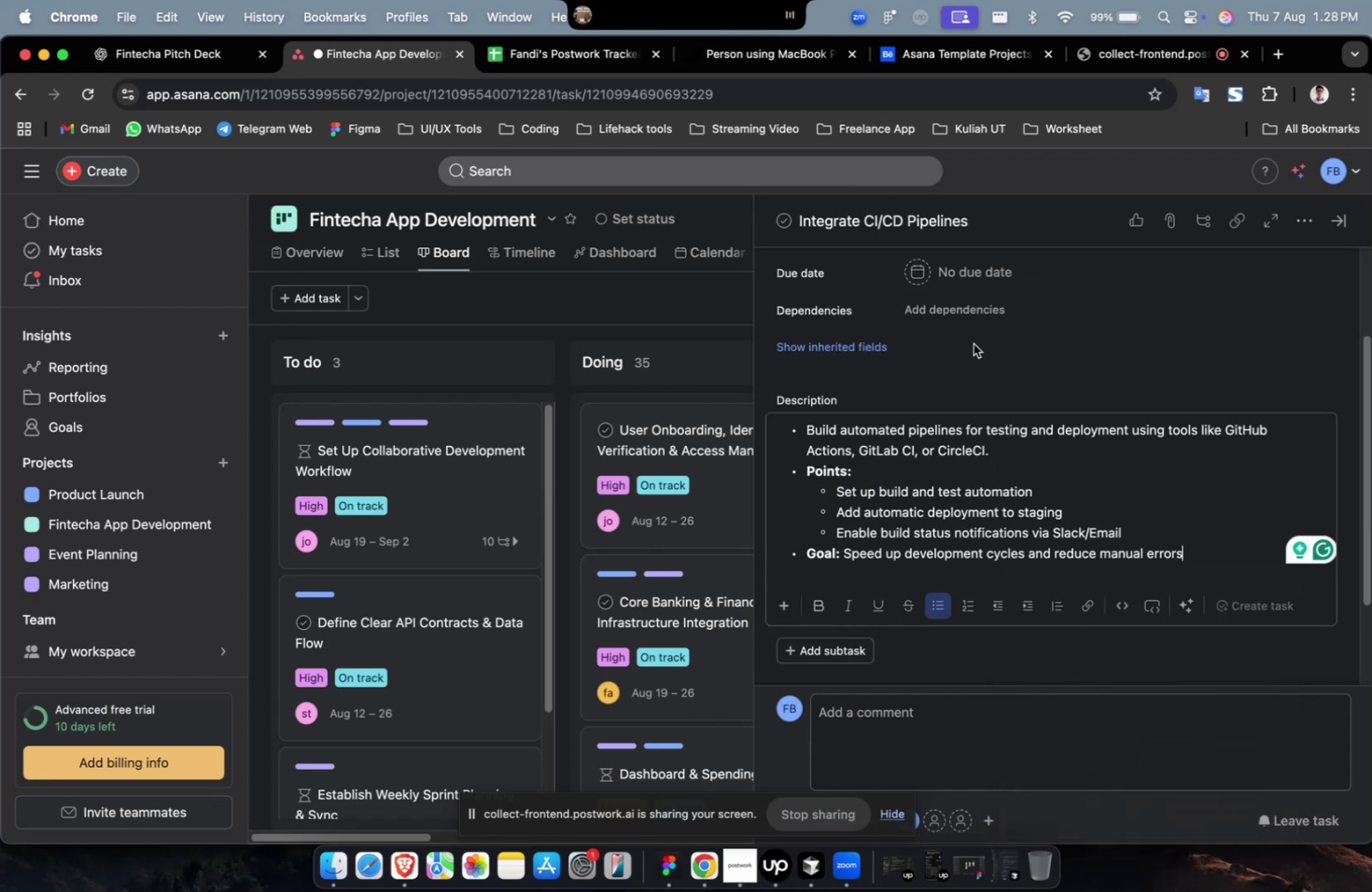 
scroll: coordinate [976, 363], scroll_direction: up, amount: 2.0
 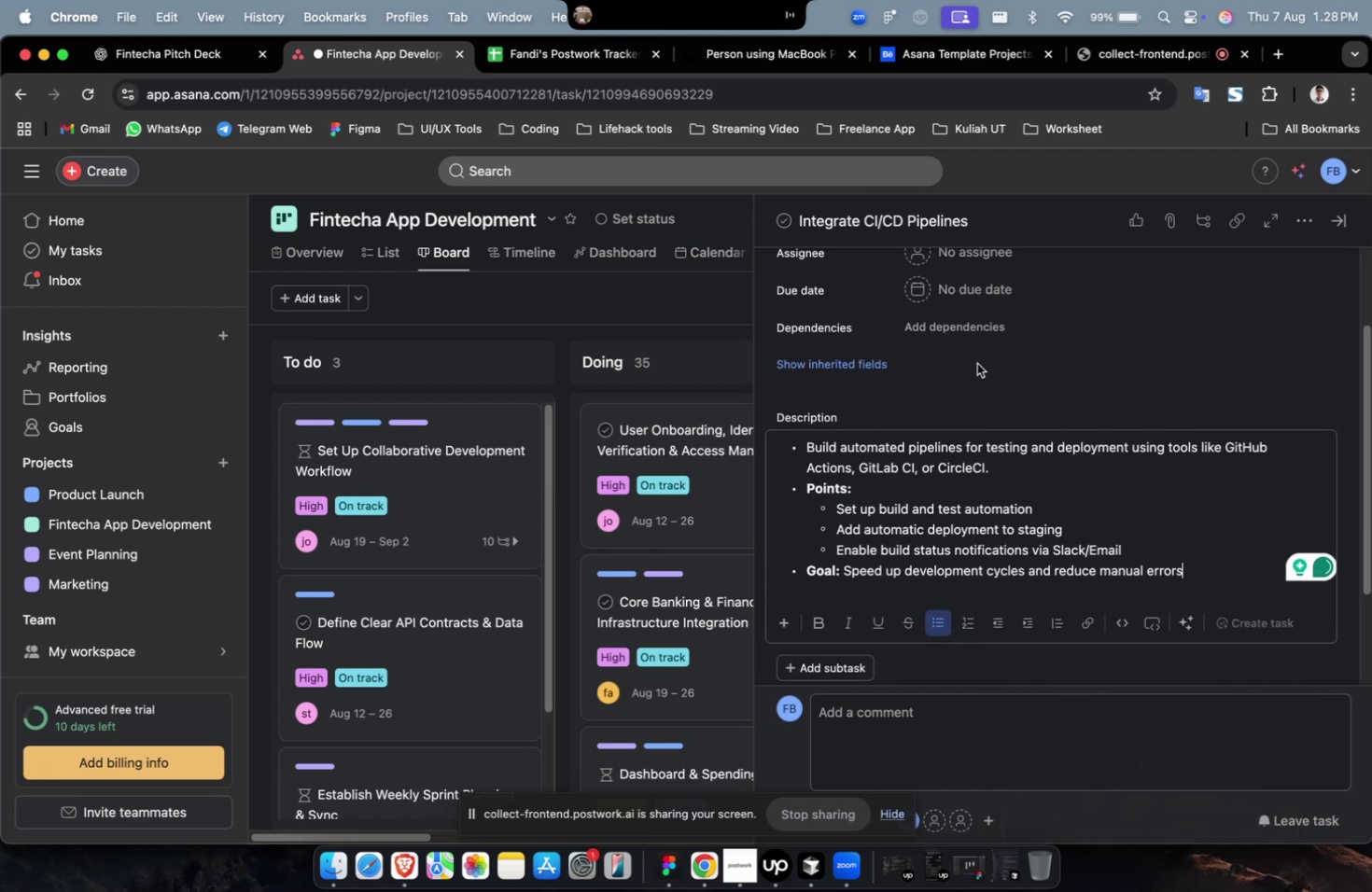 
wait(8.43)
 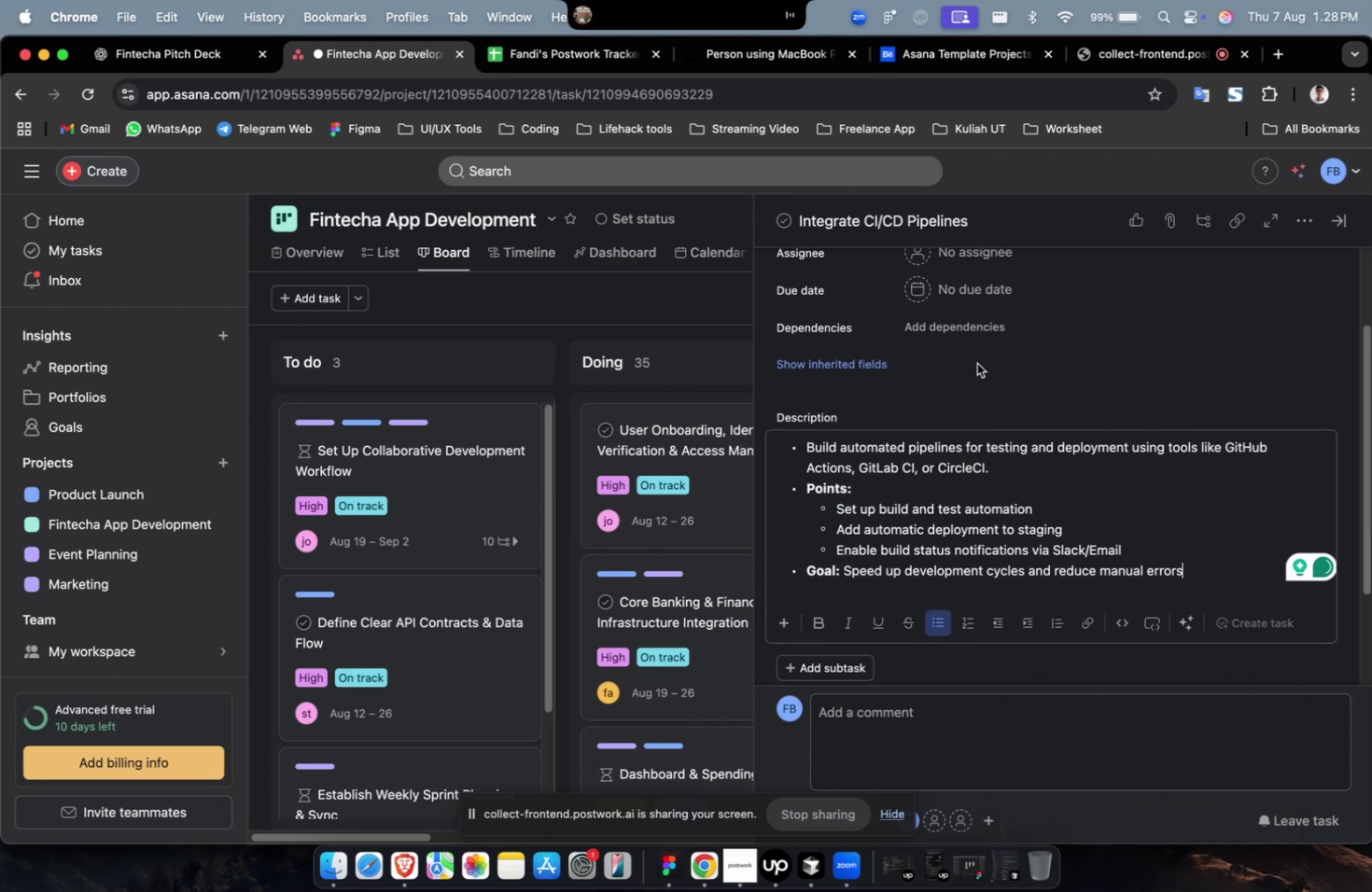 
scroll: coordinate [977, 376], scroll_direction: down, amount: 2.0
 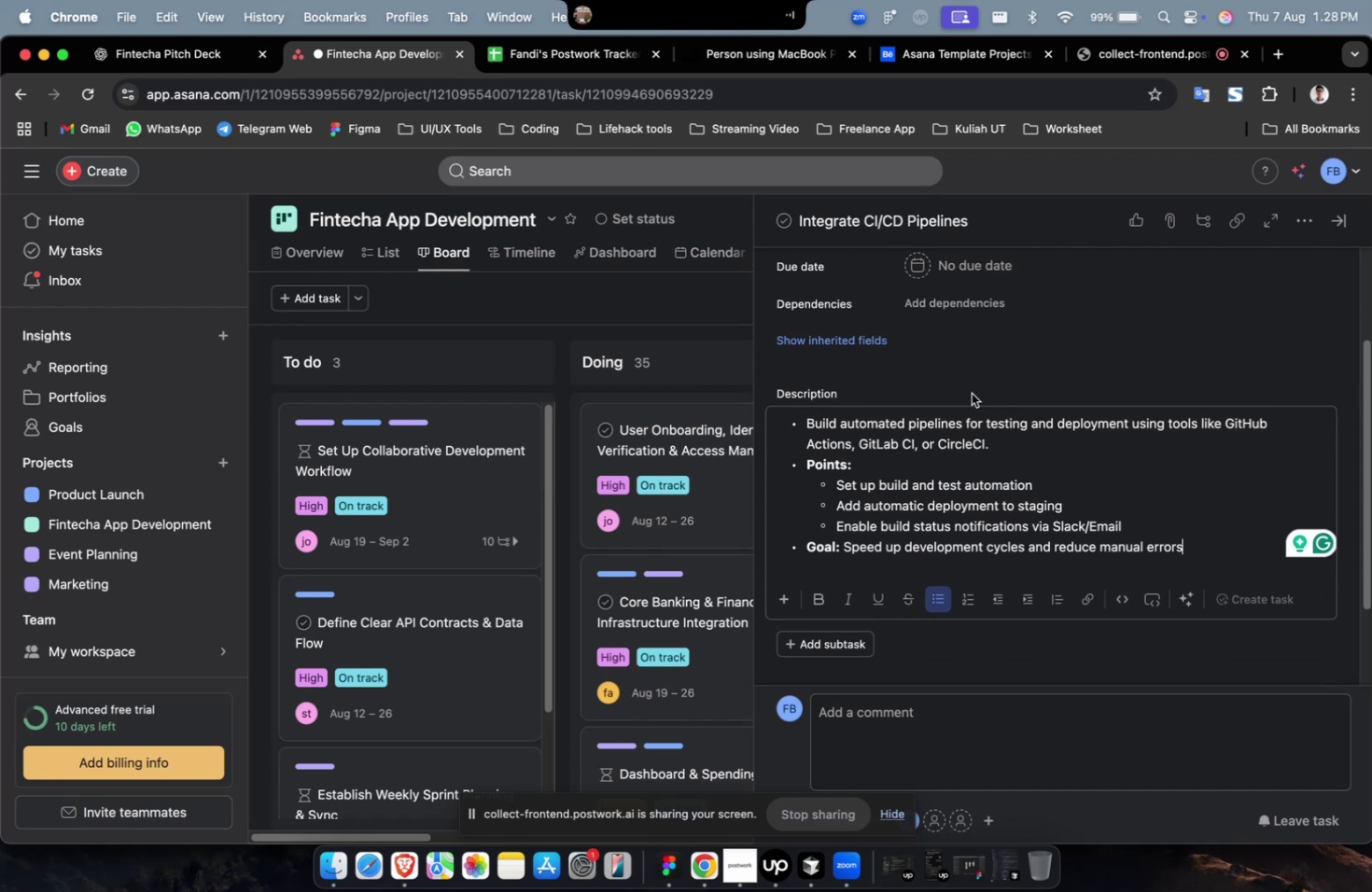 
wait(7.14)
 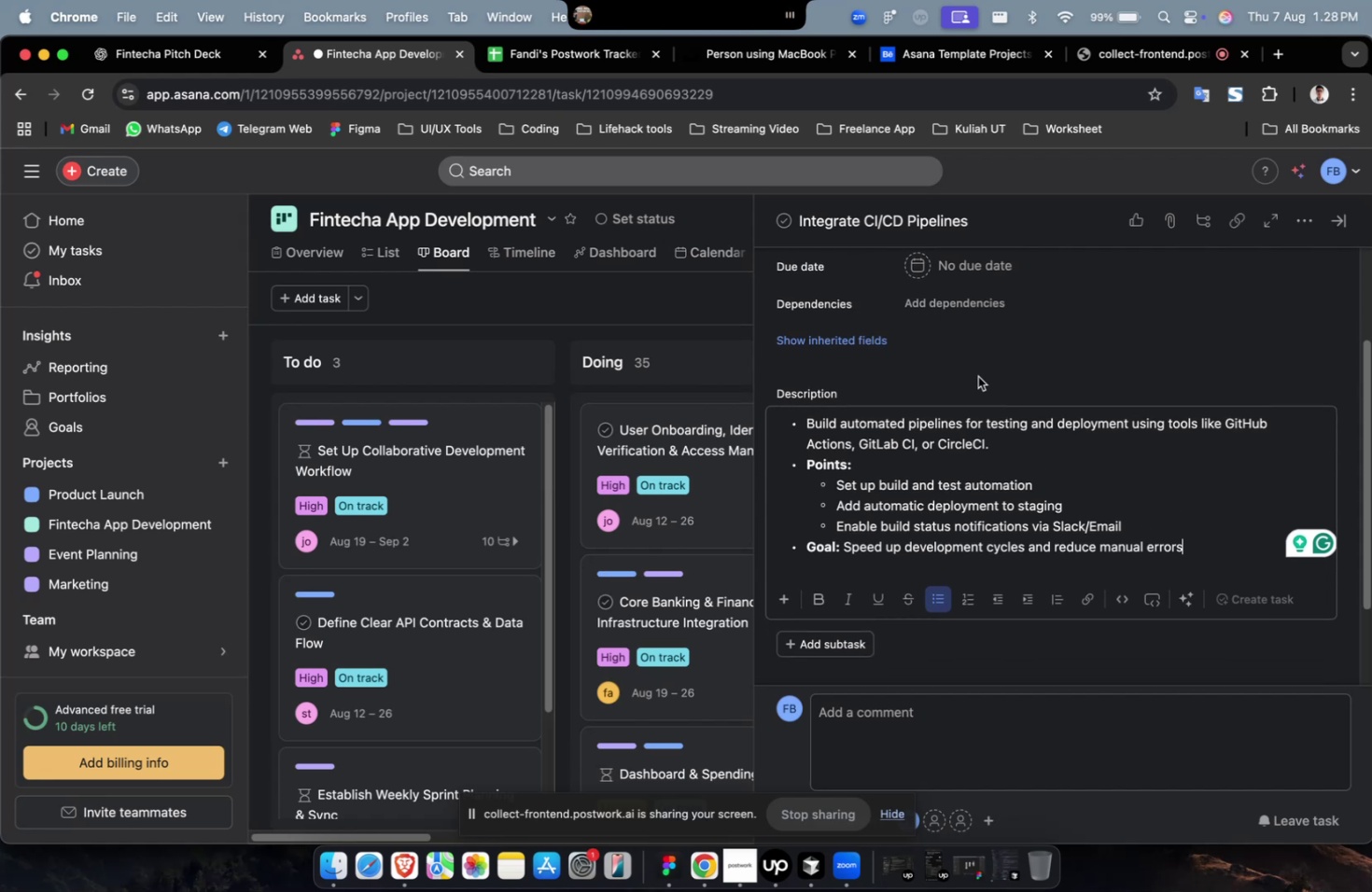 
scroll: coordinate [971, 393], scroll_direction: down, amount: 2.0
 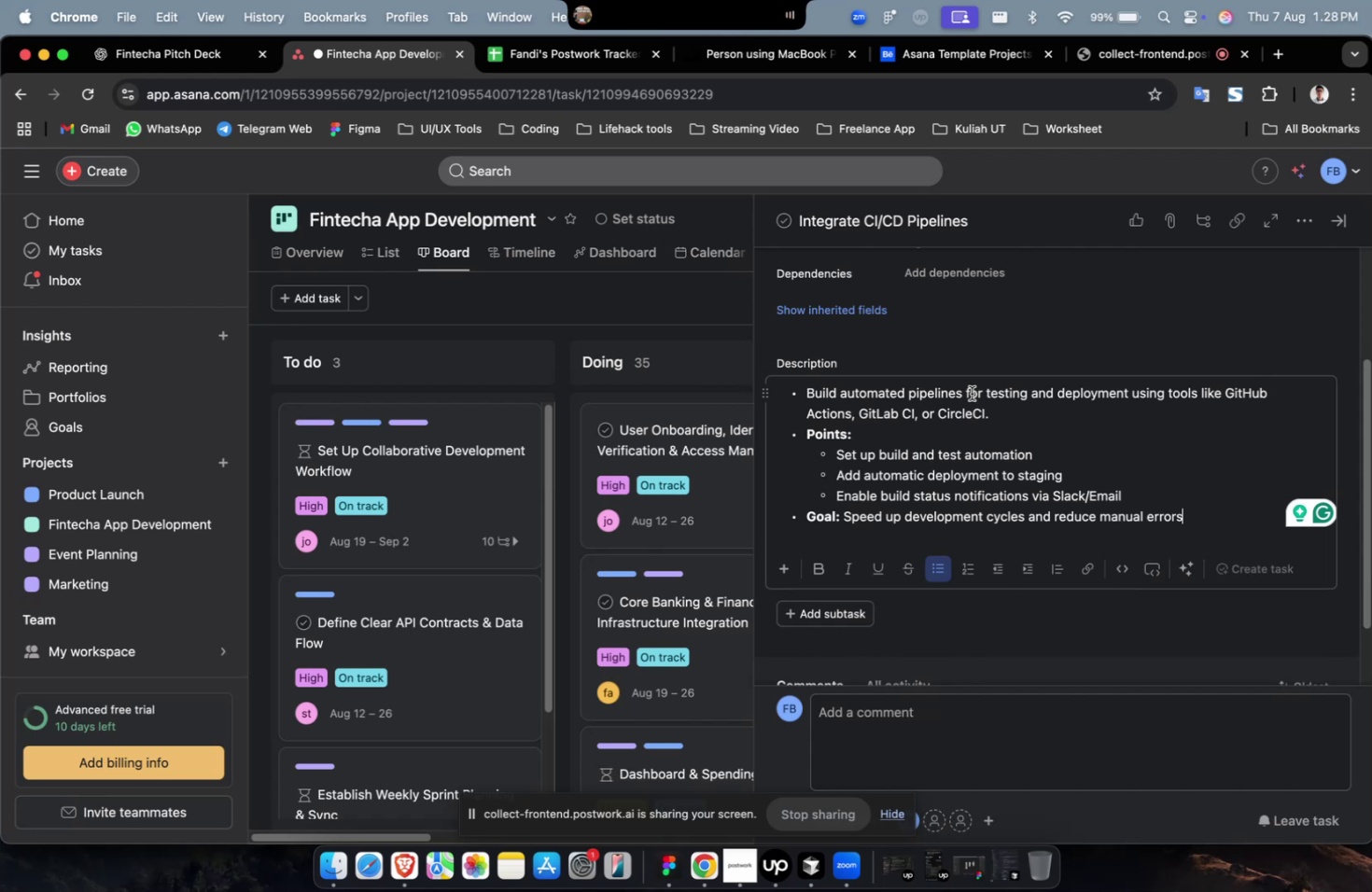 
wait(7.58)
 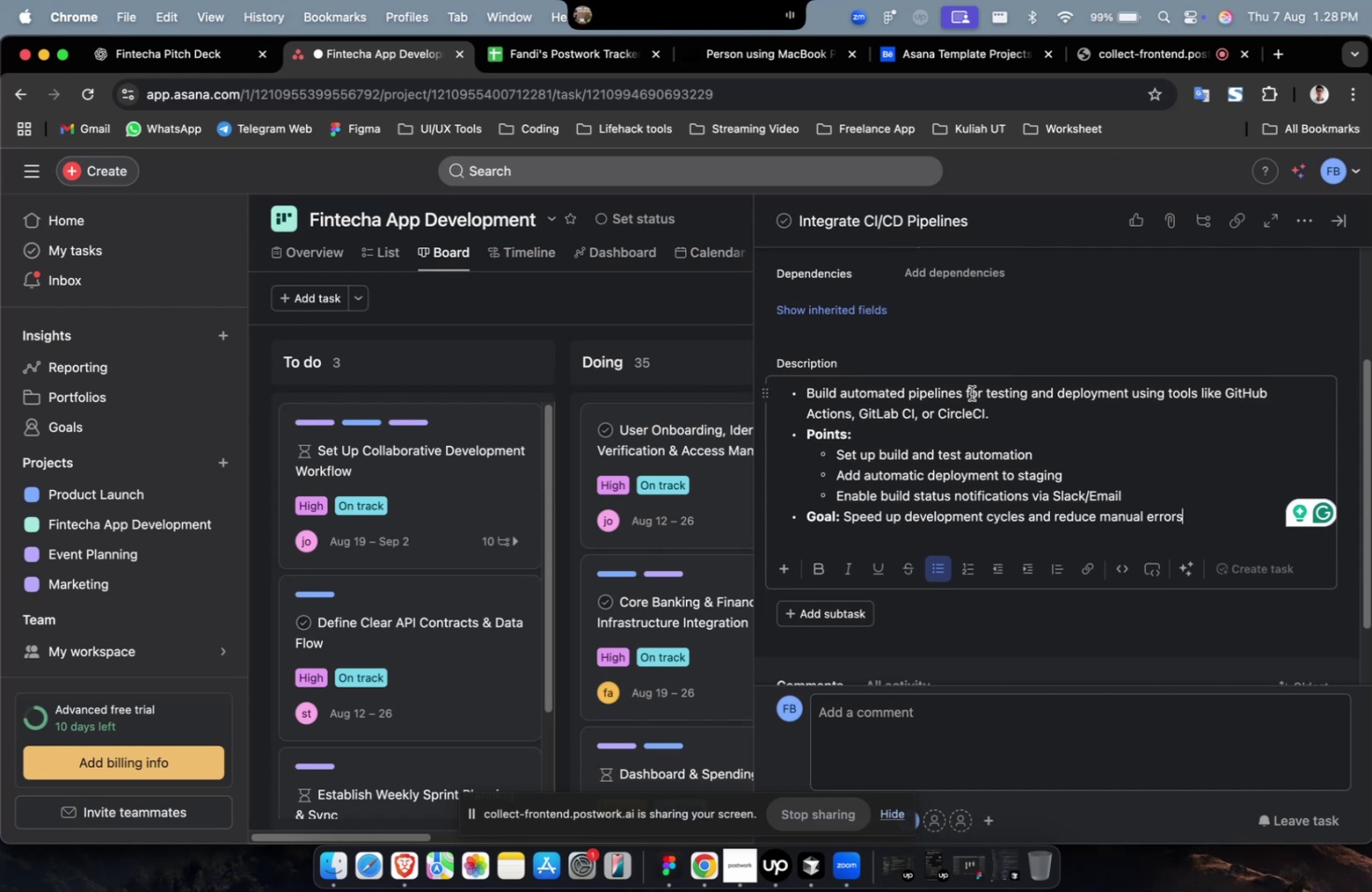 
scroll: coordinate [970, 395], scroll_direction: down, amount: 5.0
 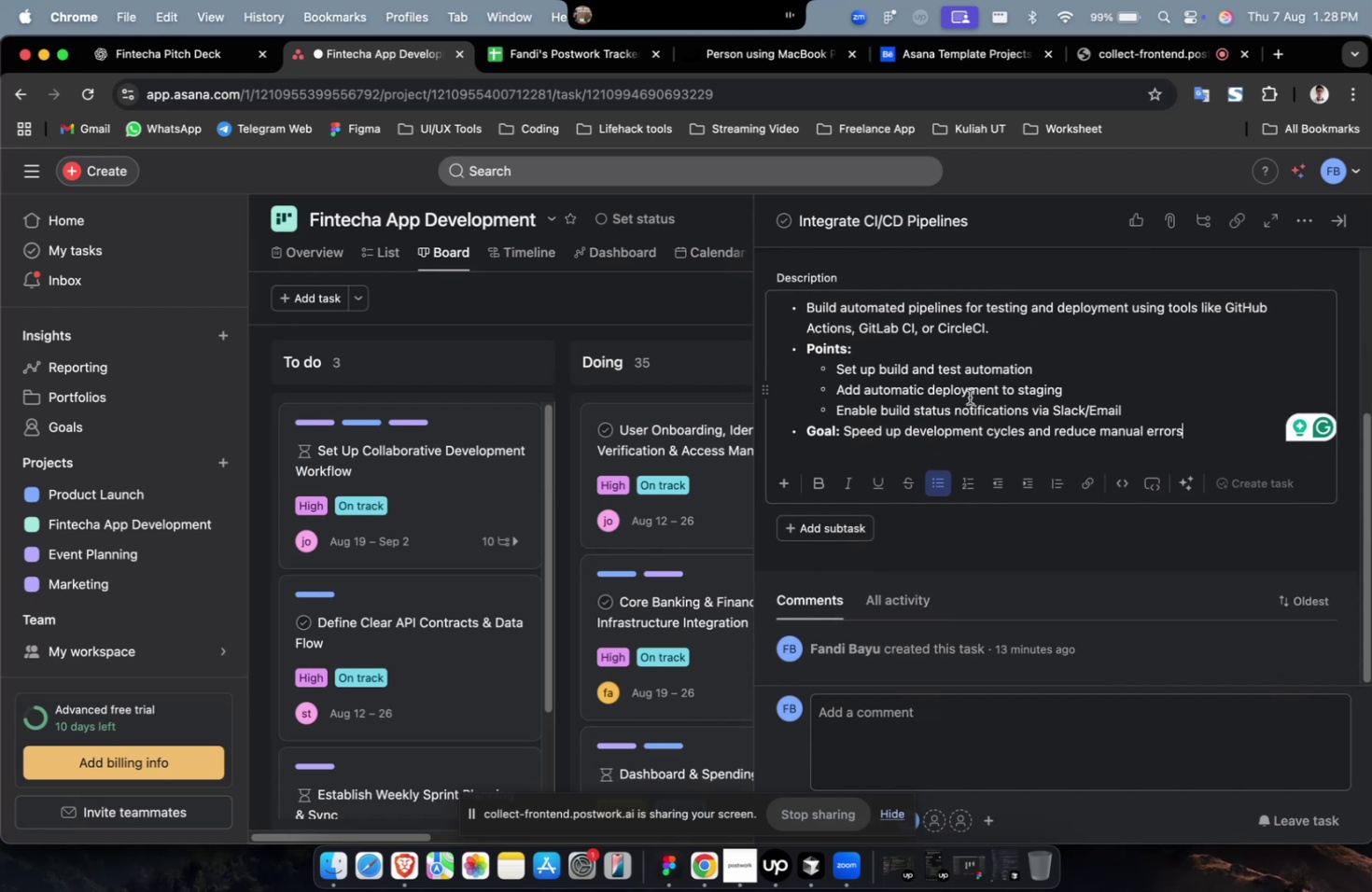 
wait(6.01)
 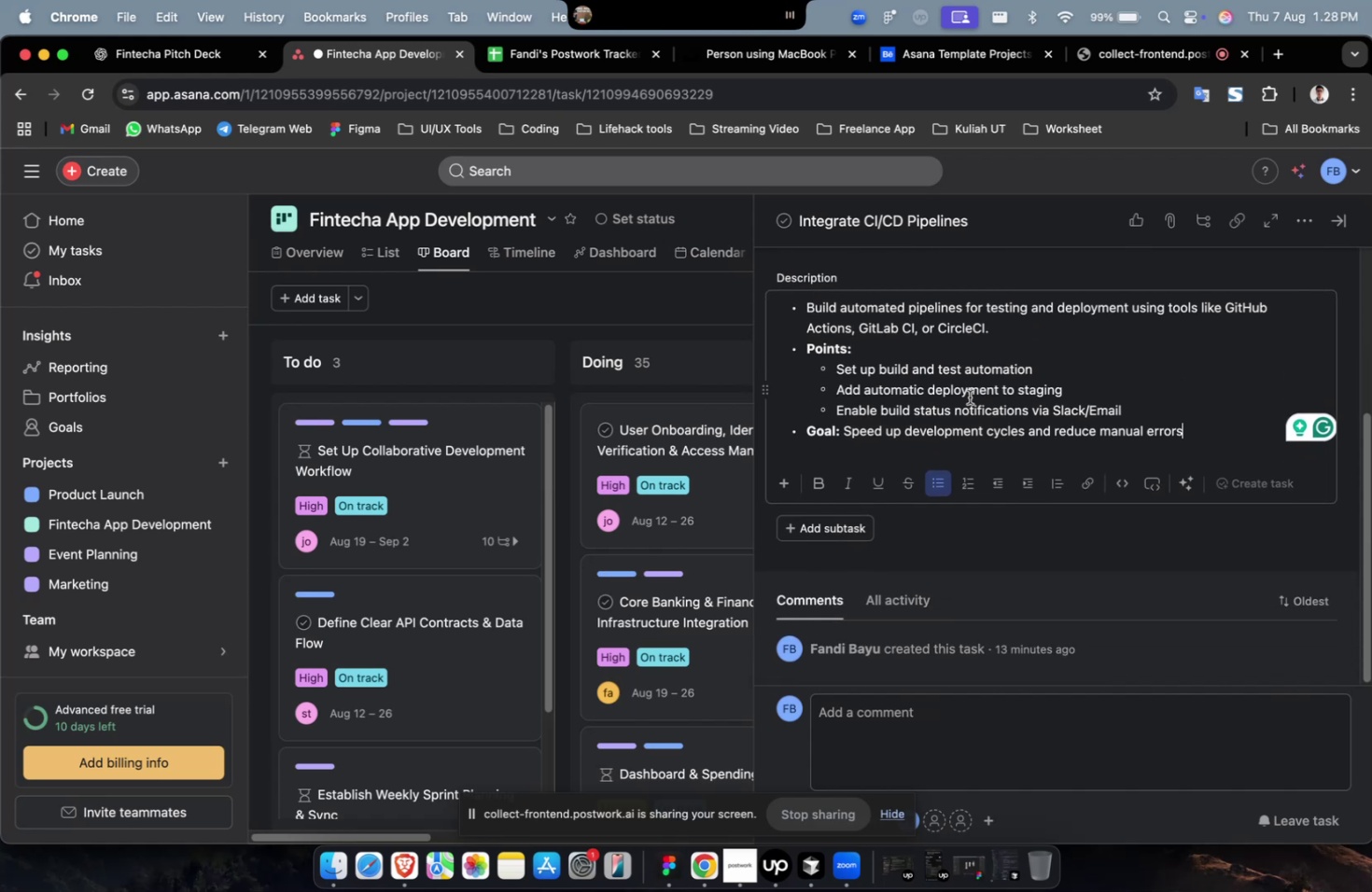 
scroll: coordinate [969, 397], scroll_direction: down, amount: 2.0
 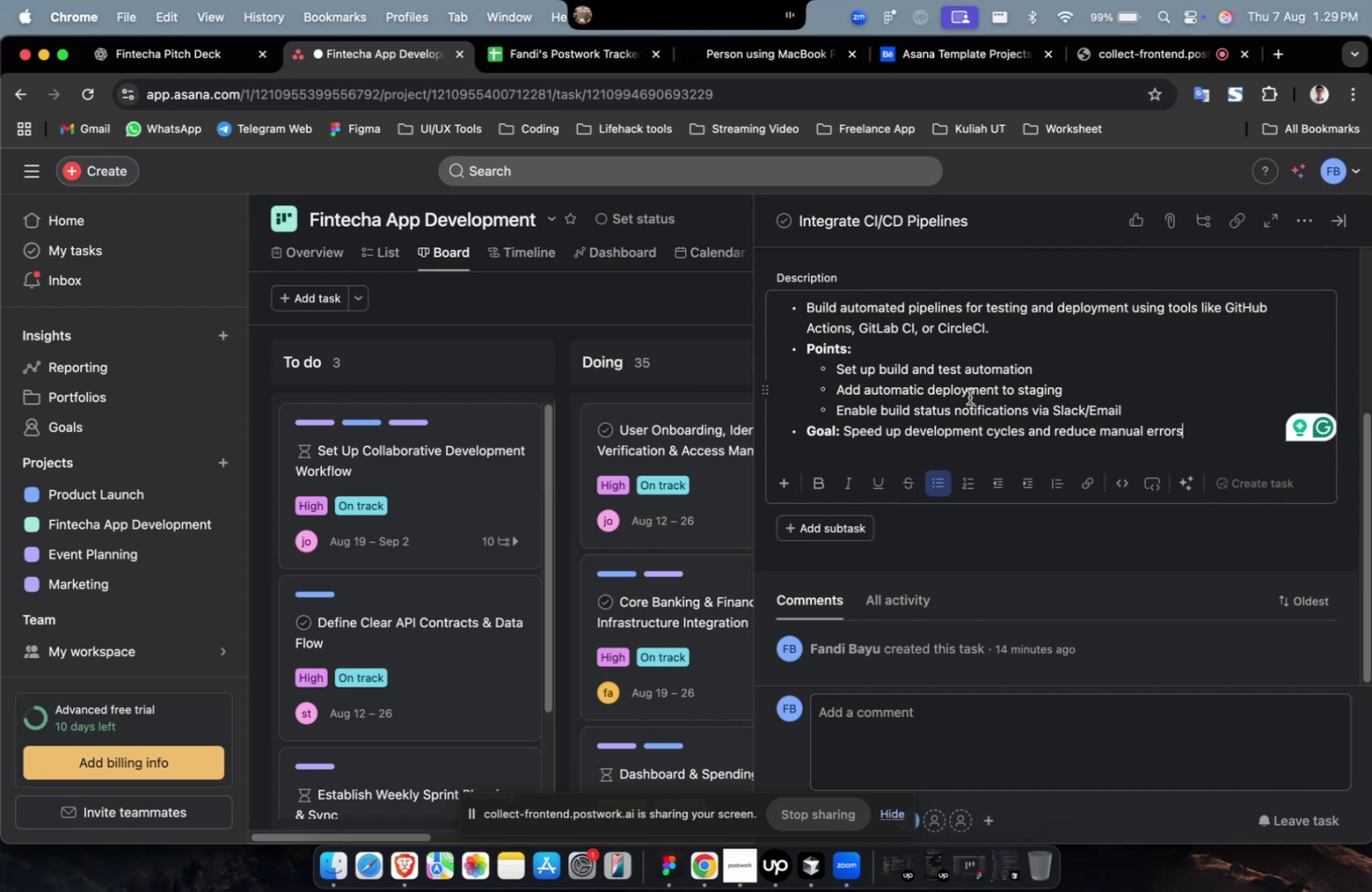 
wait(17.63)
 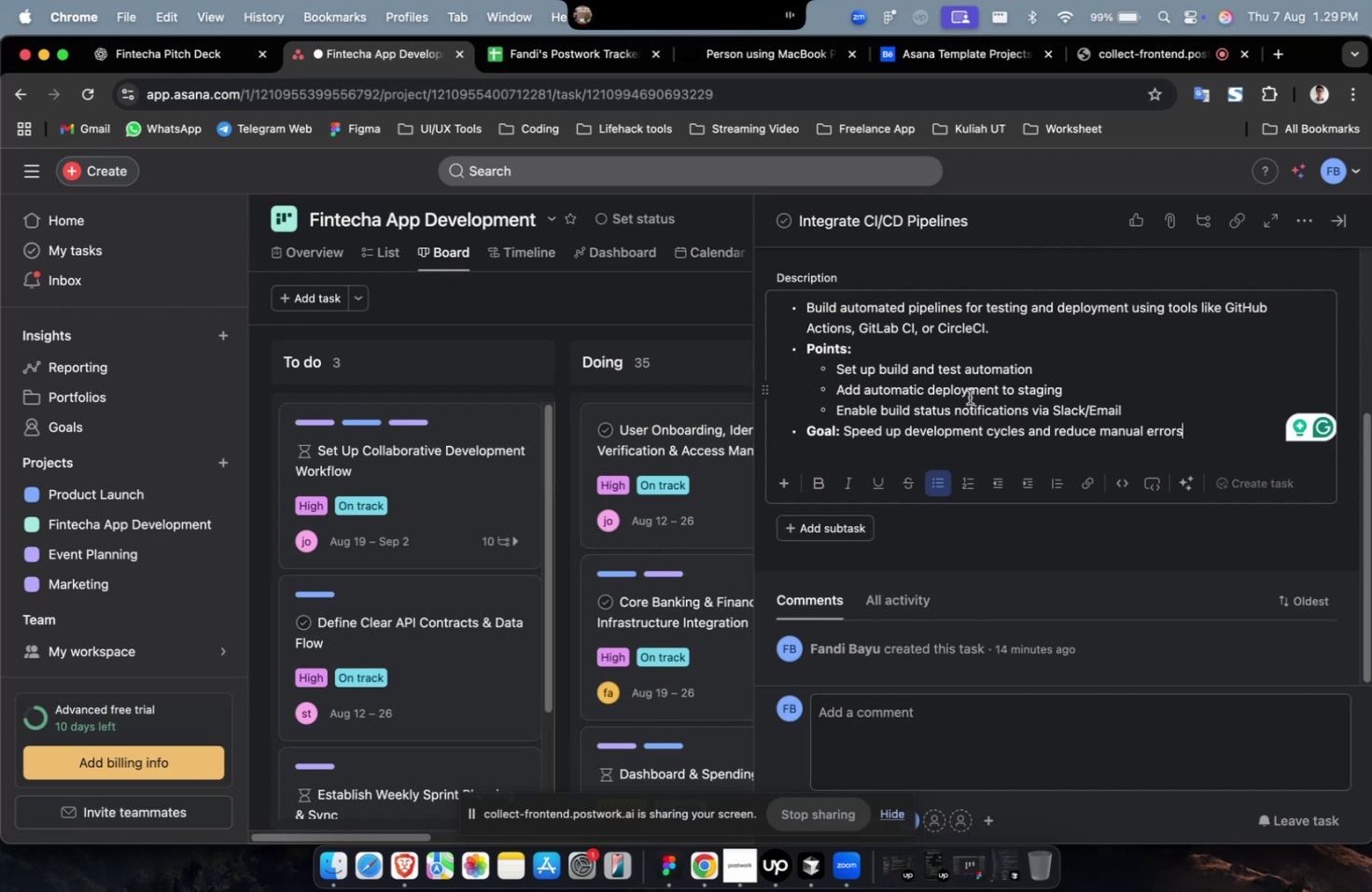 
scroll: coordinate [969, 397], scroll_direction: up, amount: 14.0
 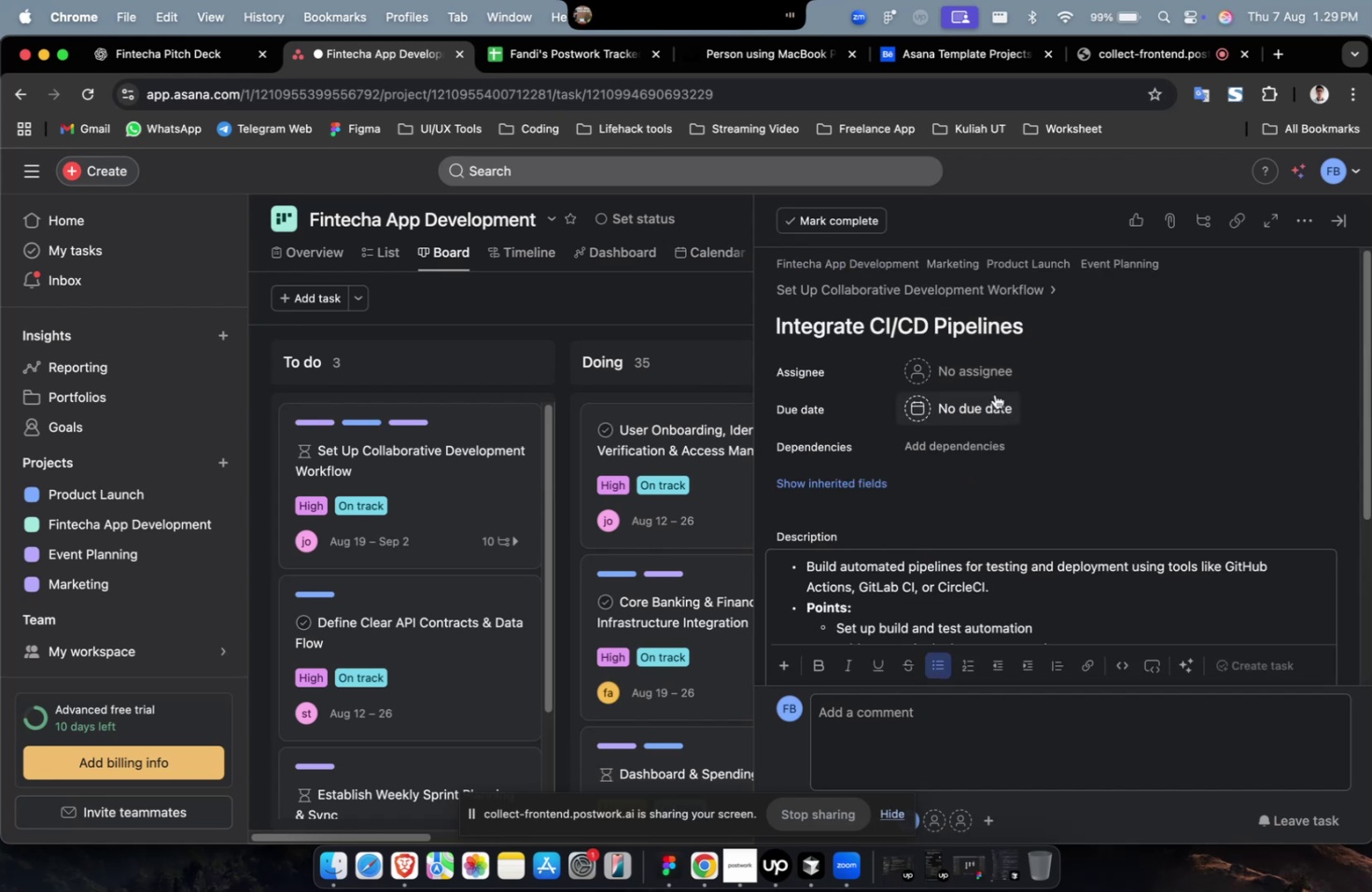 
left_click([984, 366])
 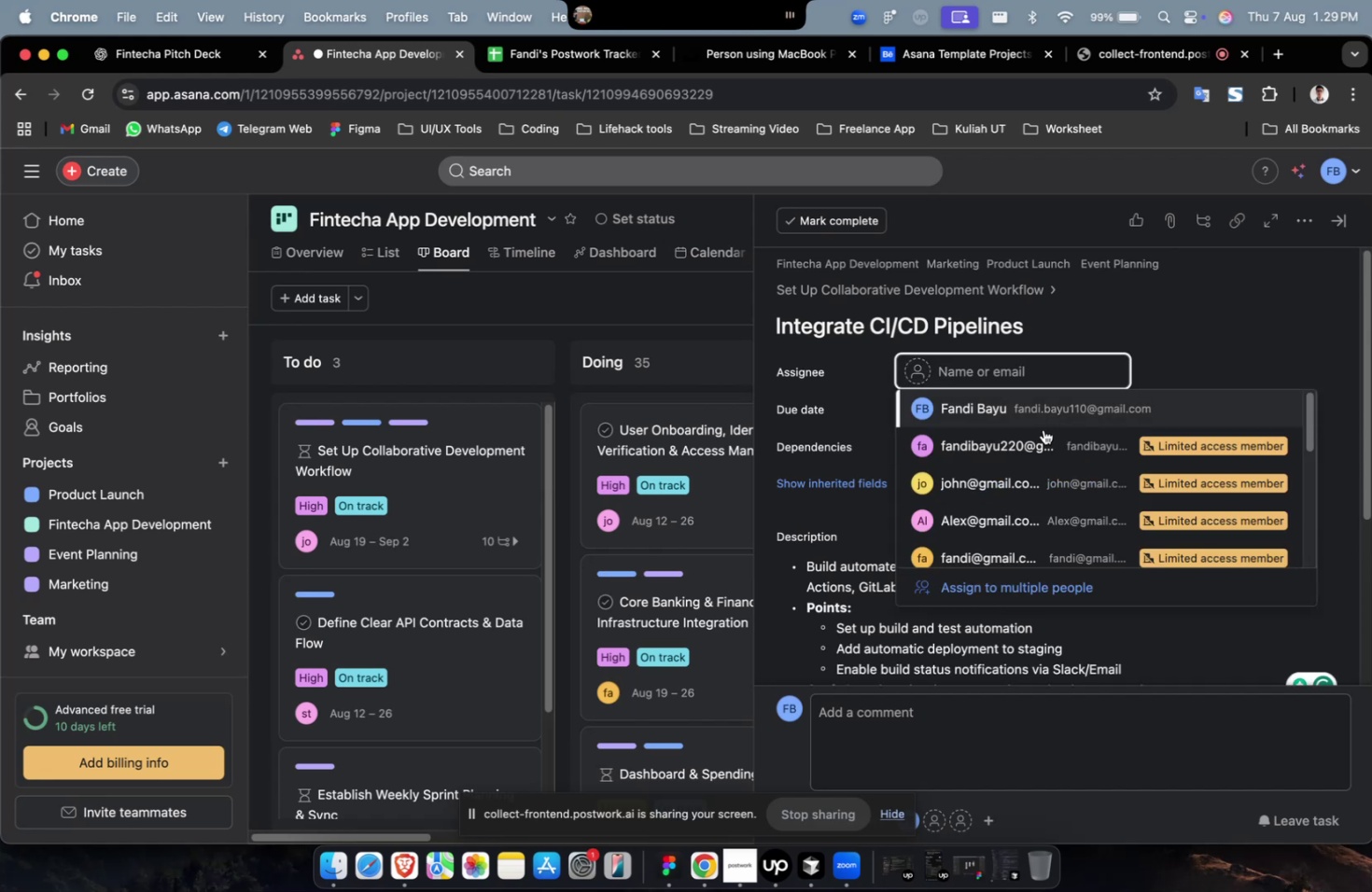 
left_click([1040, 437])
 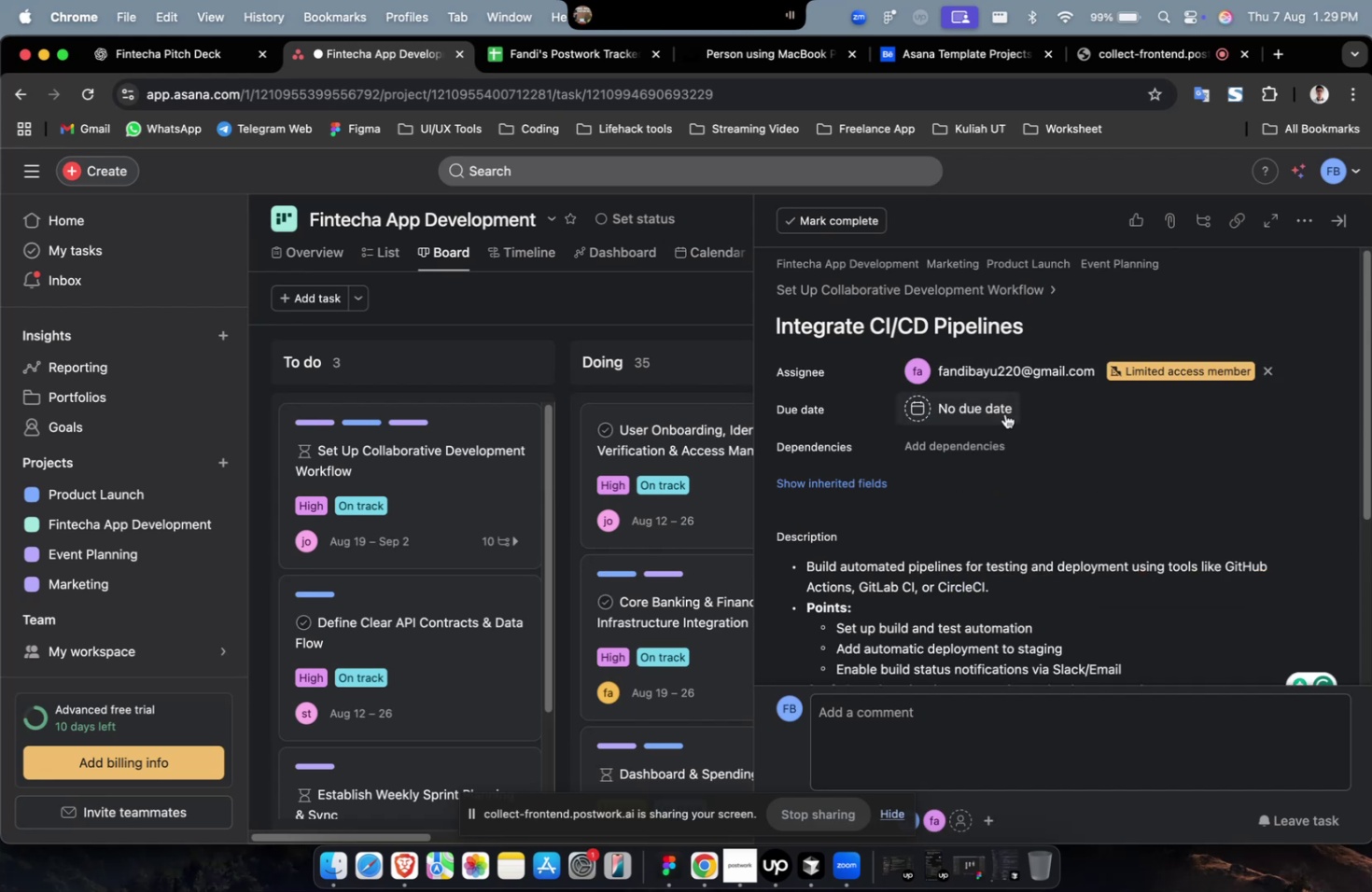 
double_click([993, 411])
 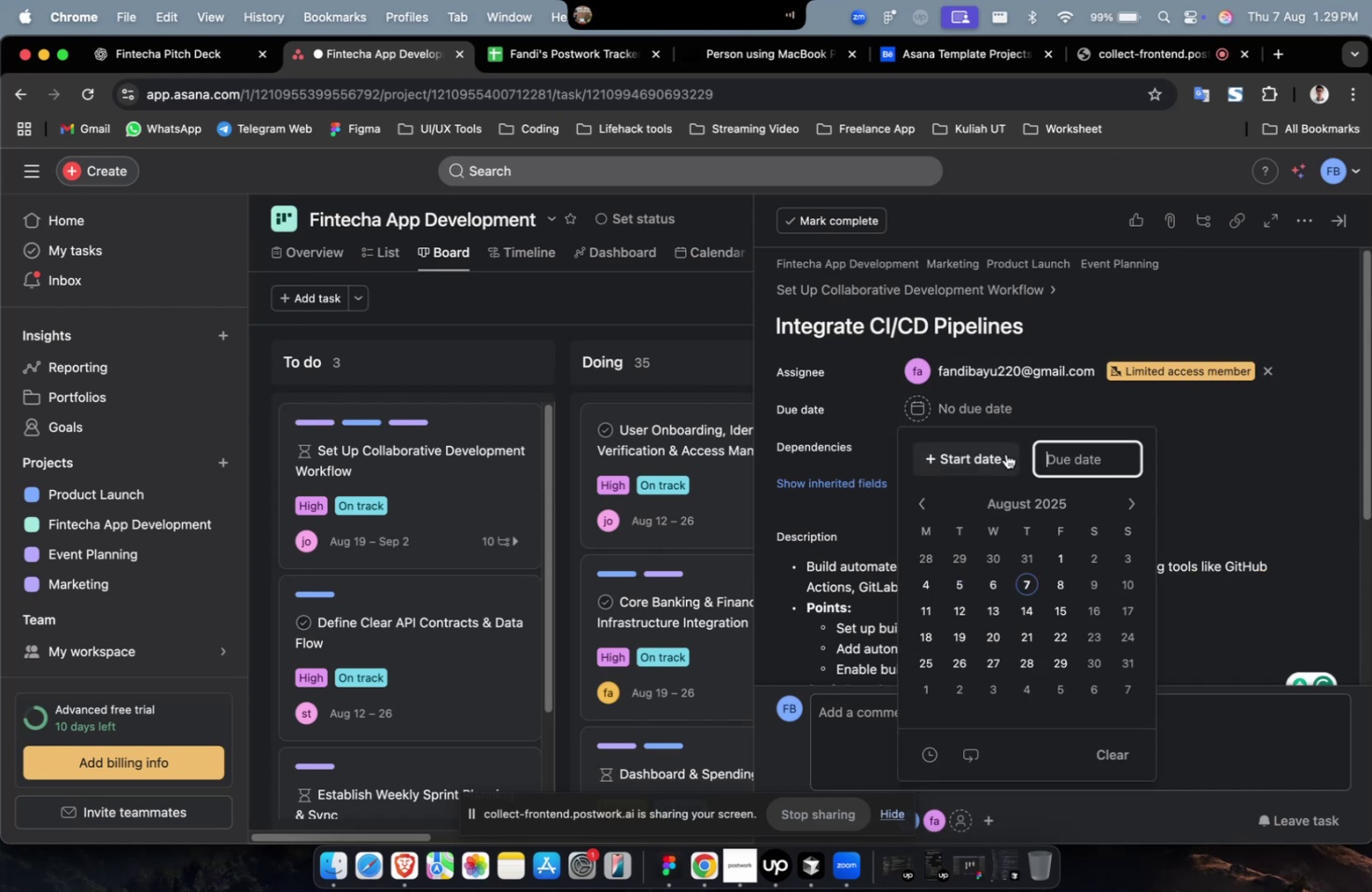 
triple_click([988, 459])
 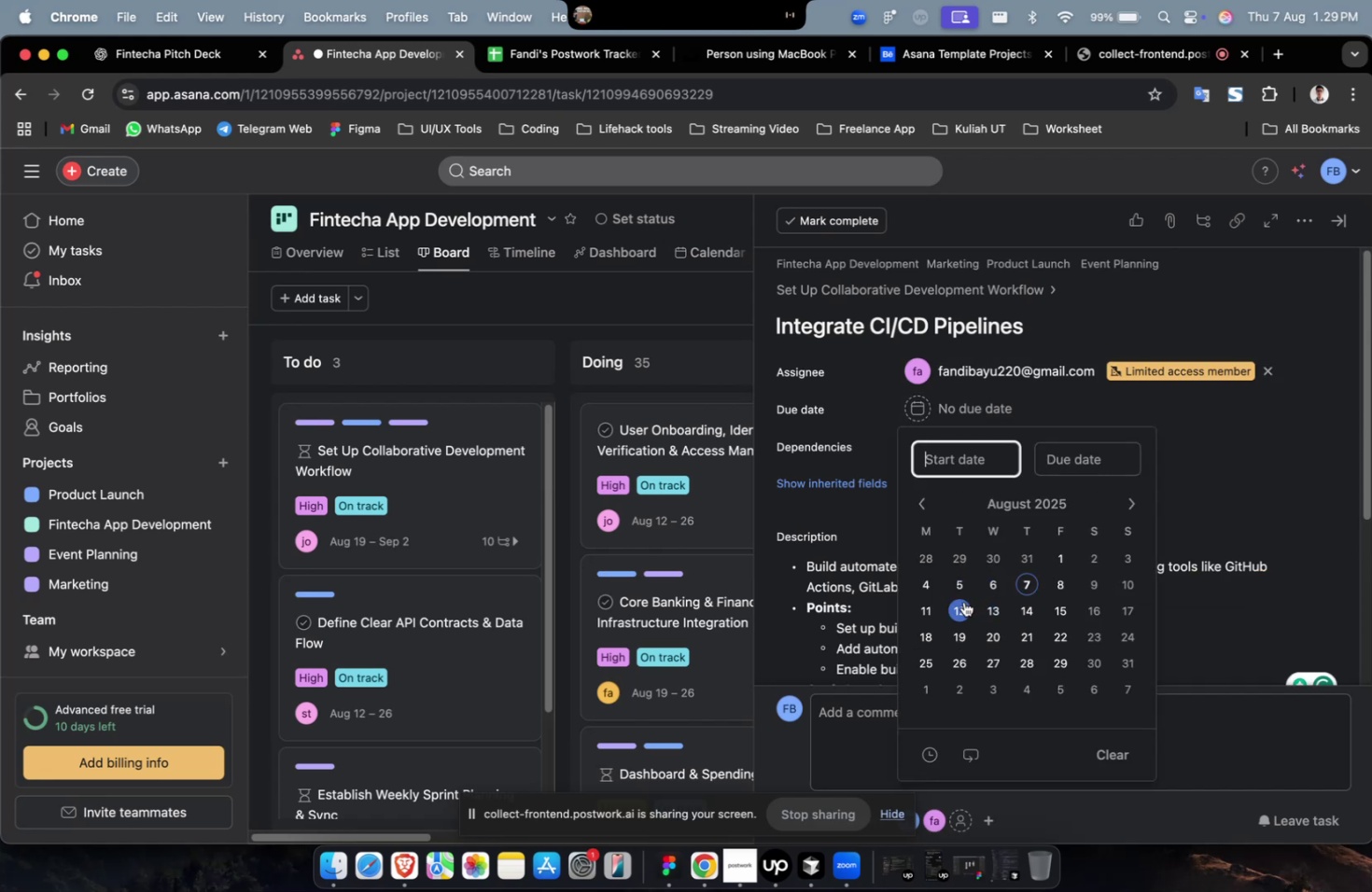 
triple_click([959, 604])
 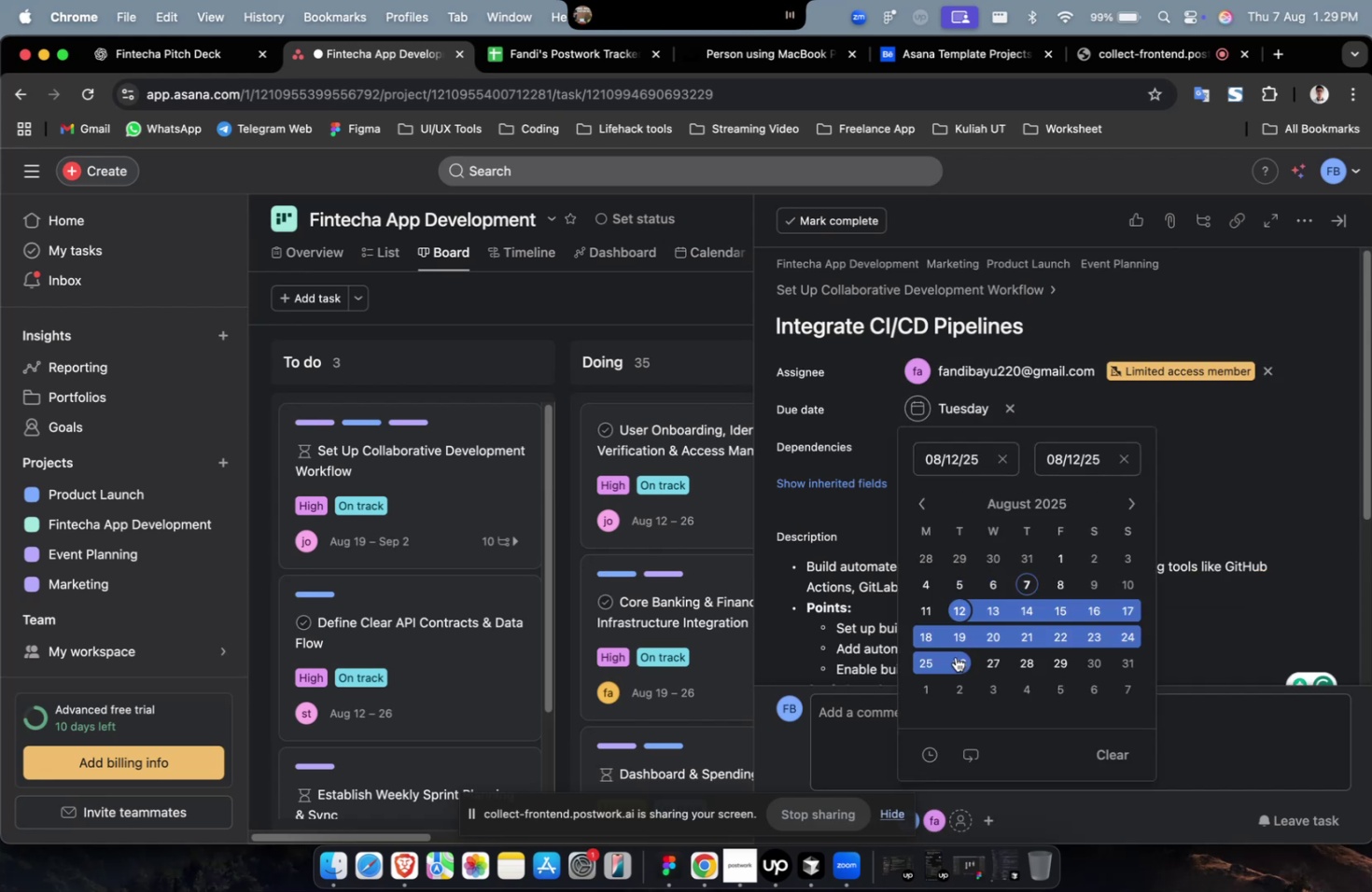 
left_click([955, 656])
 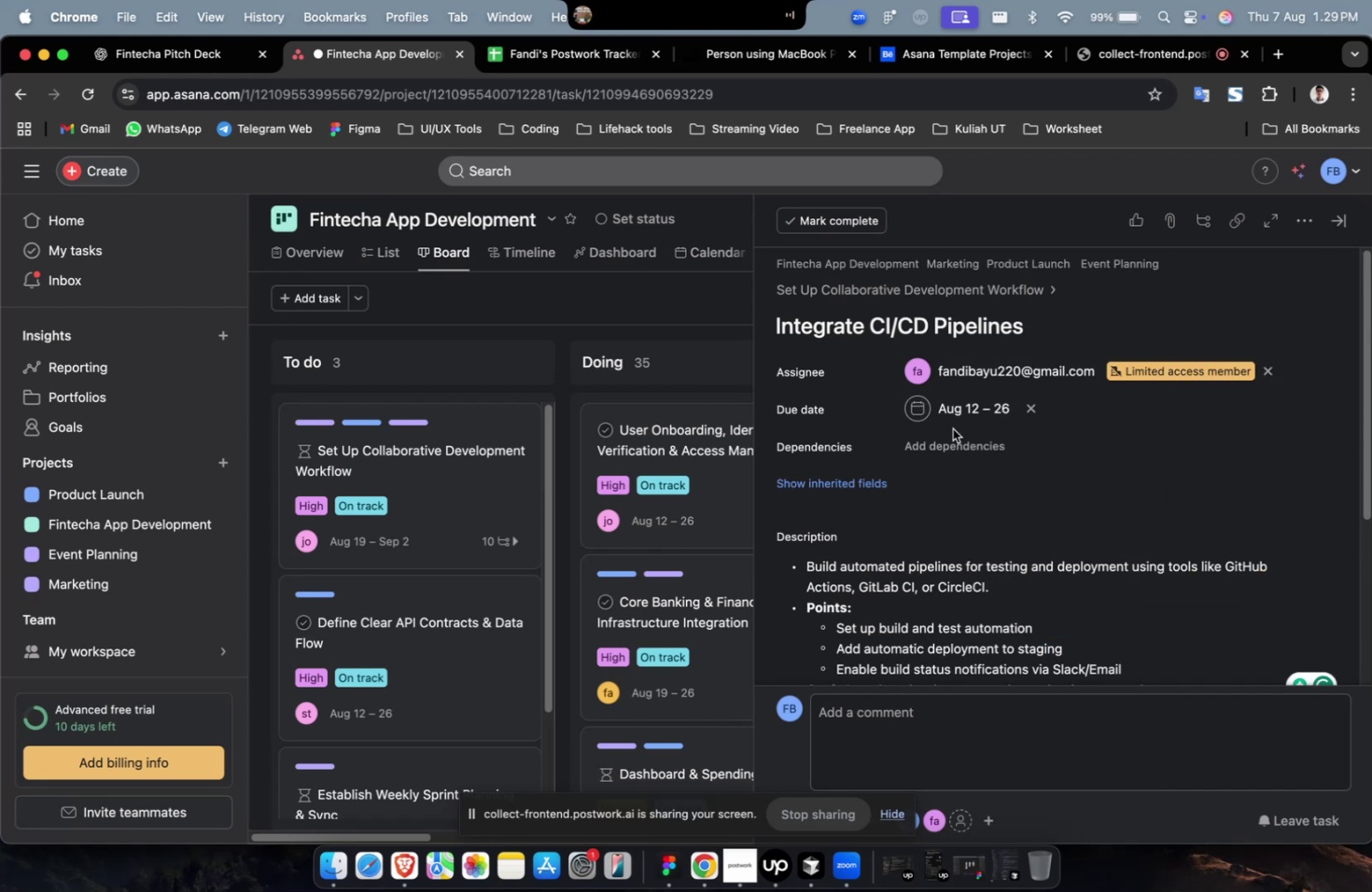 
triple_click([934, 446])
 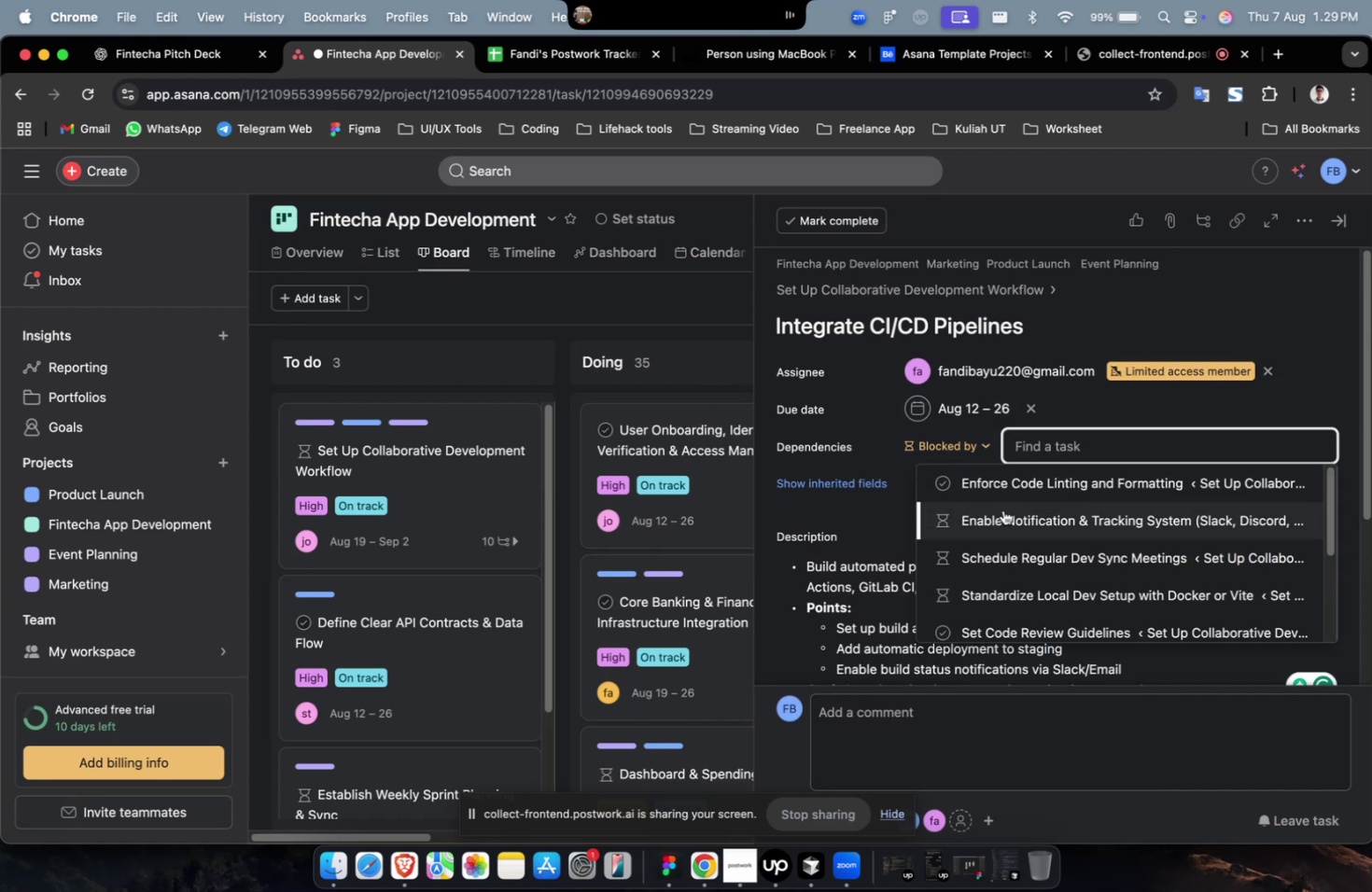 
left_click([1002, 509])
 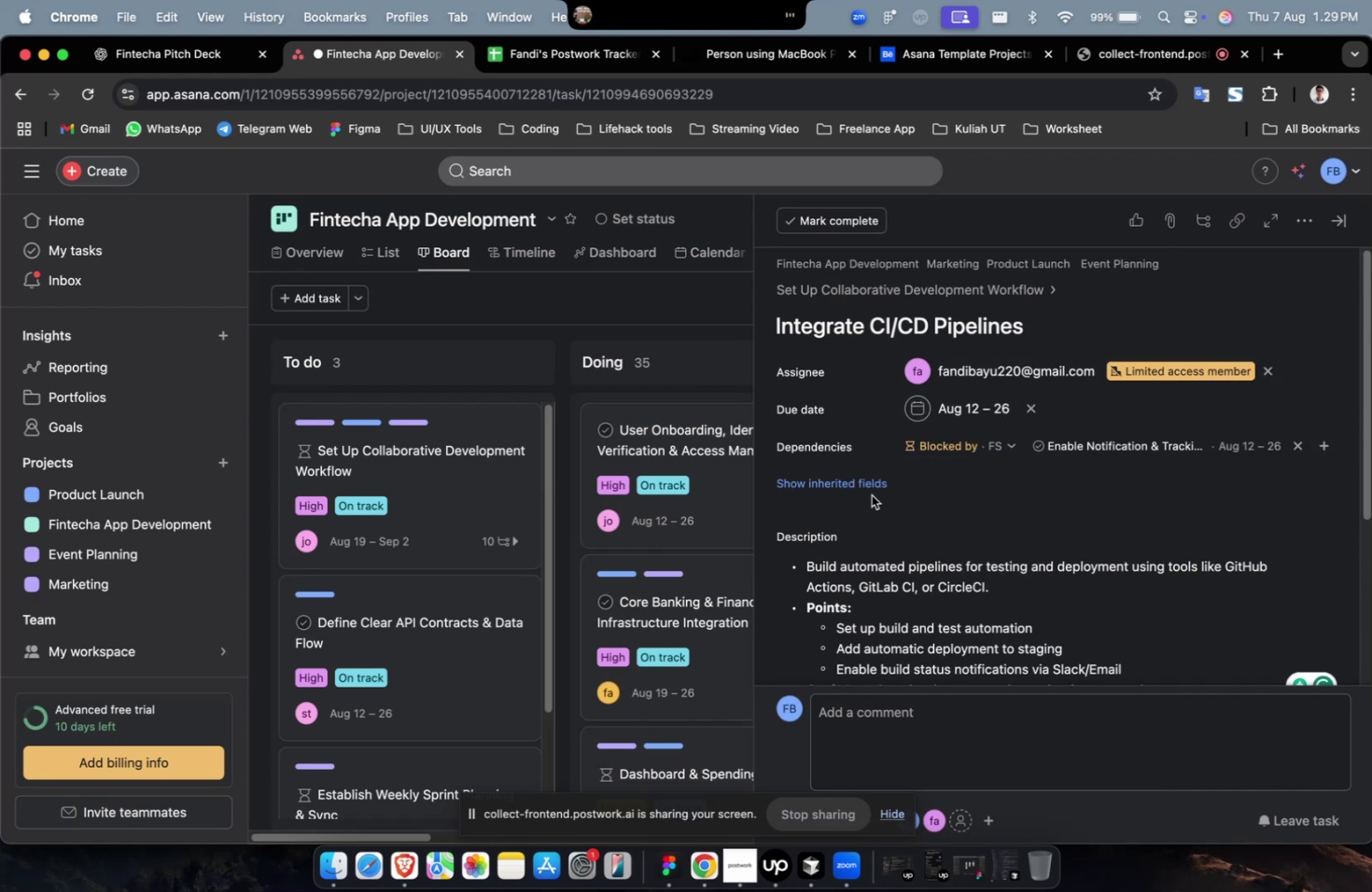 
left_click([868, 488])
 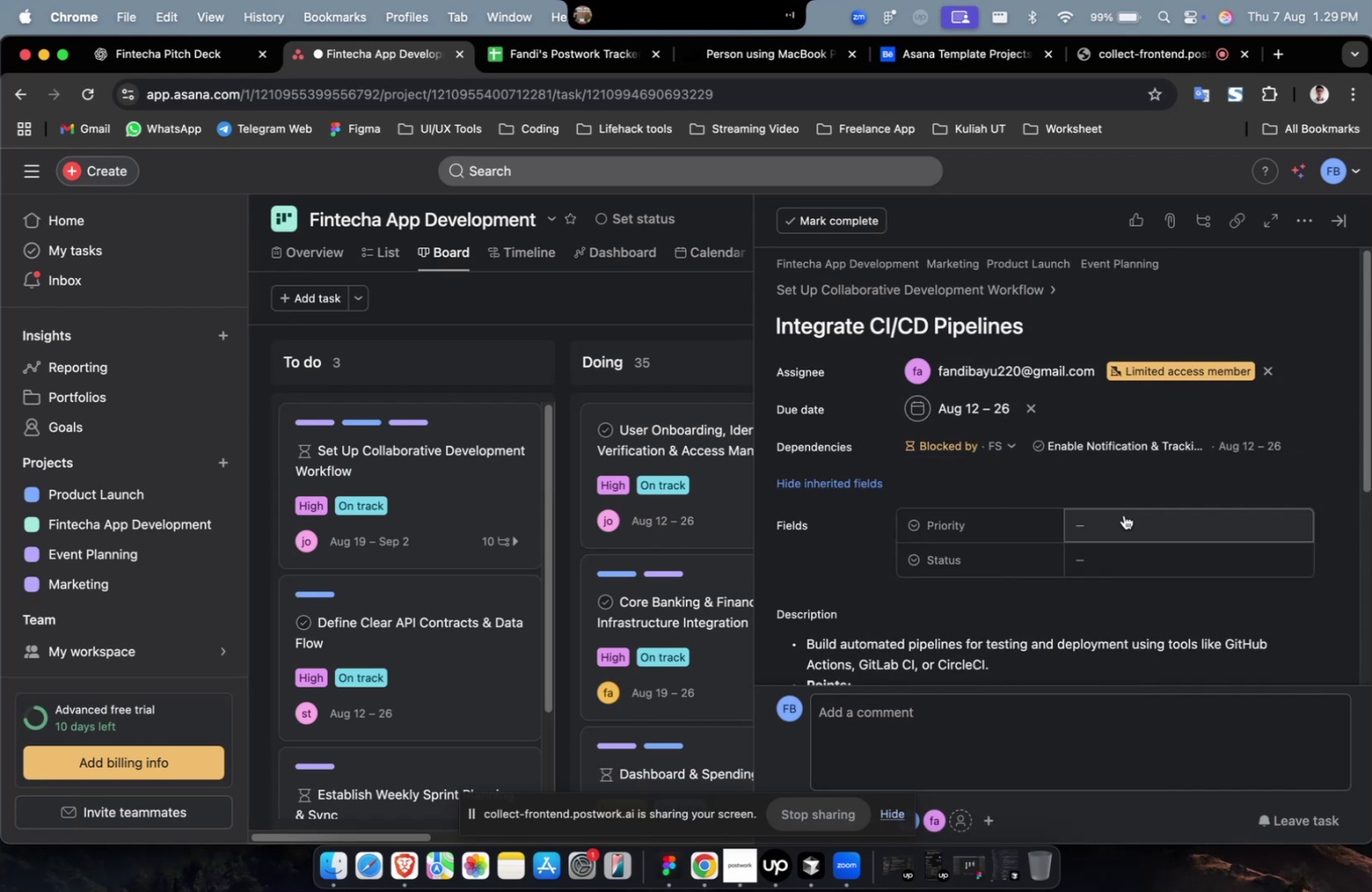 
left_click([1126, 523])
 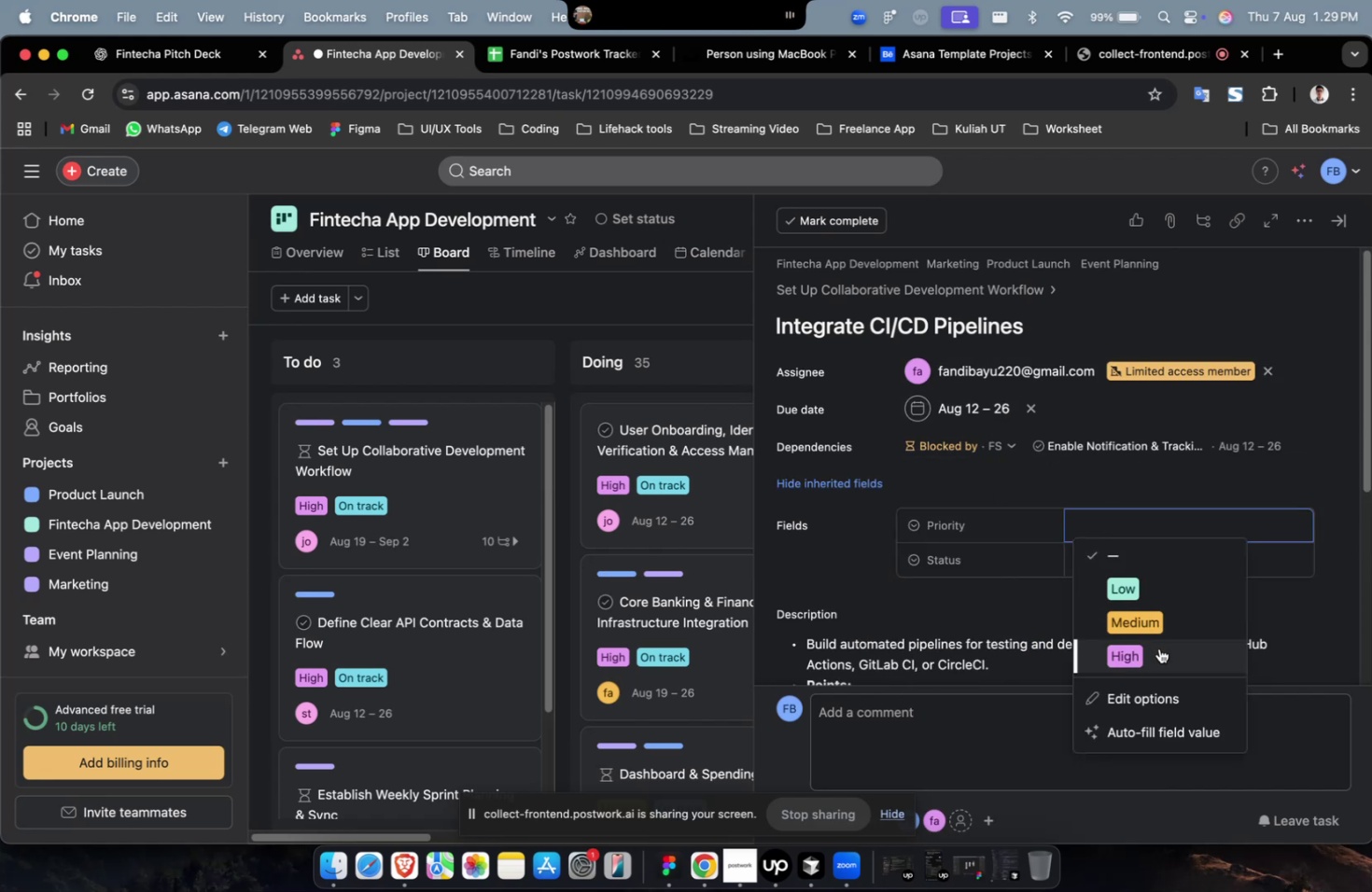 
left_click([1159, 651])
 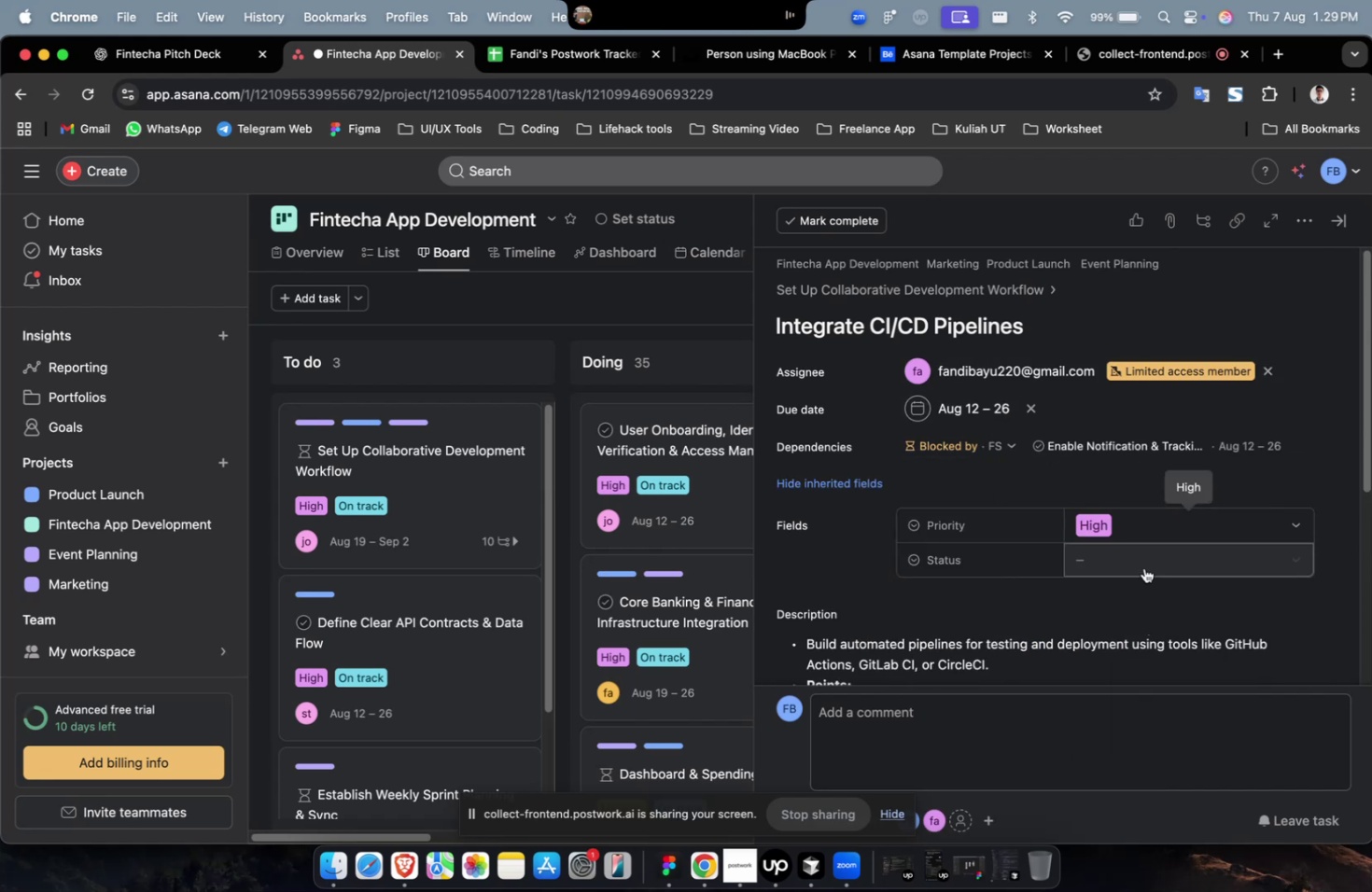 
double_click([1145, 560])
 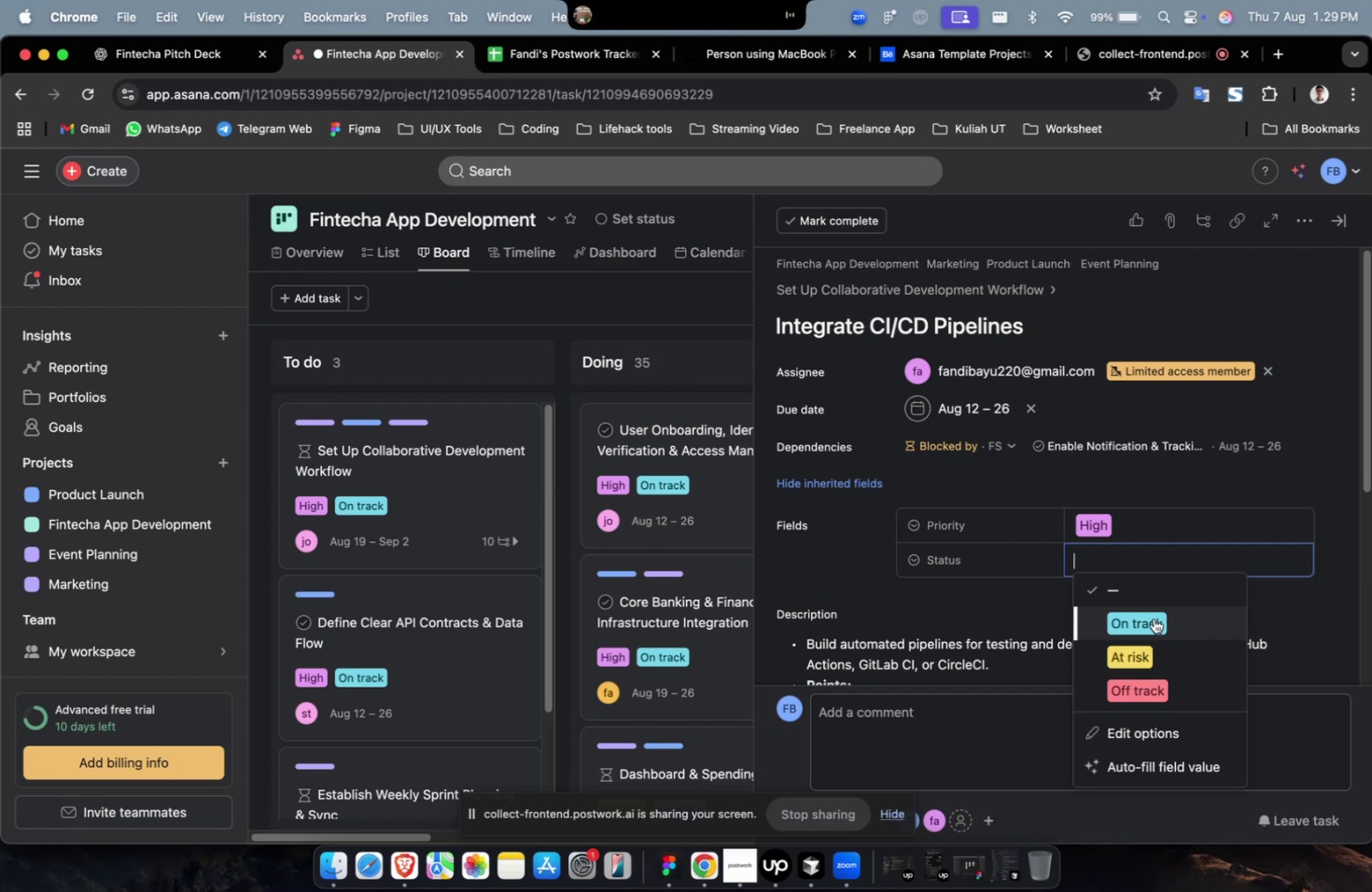 
triple_click([1153, 618])
 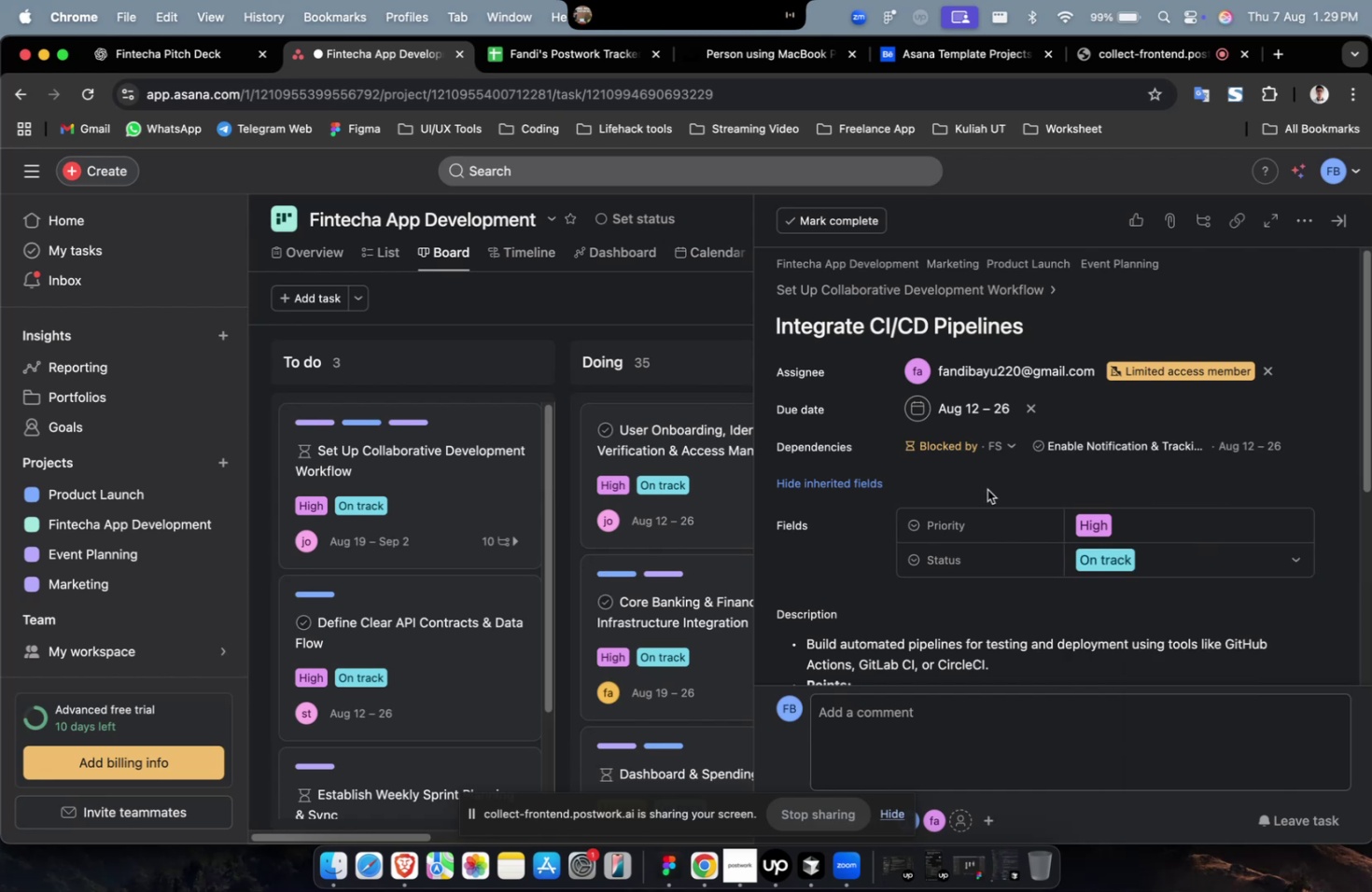 
scroll: coordinate [940, 496], scroll_direction: down, amount: 38.0
 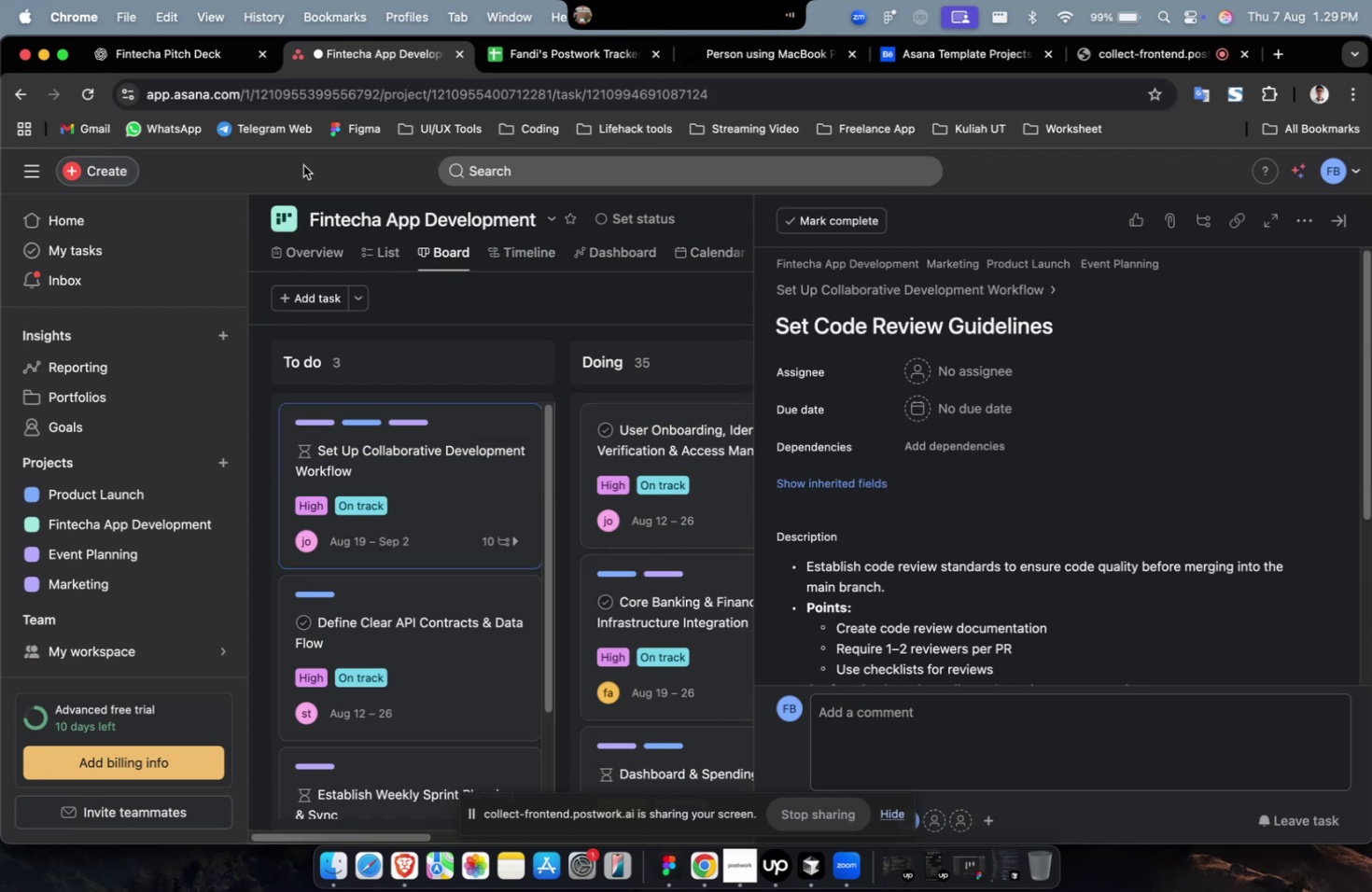 
double_click([205, 73])
 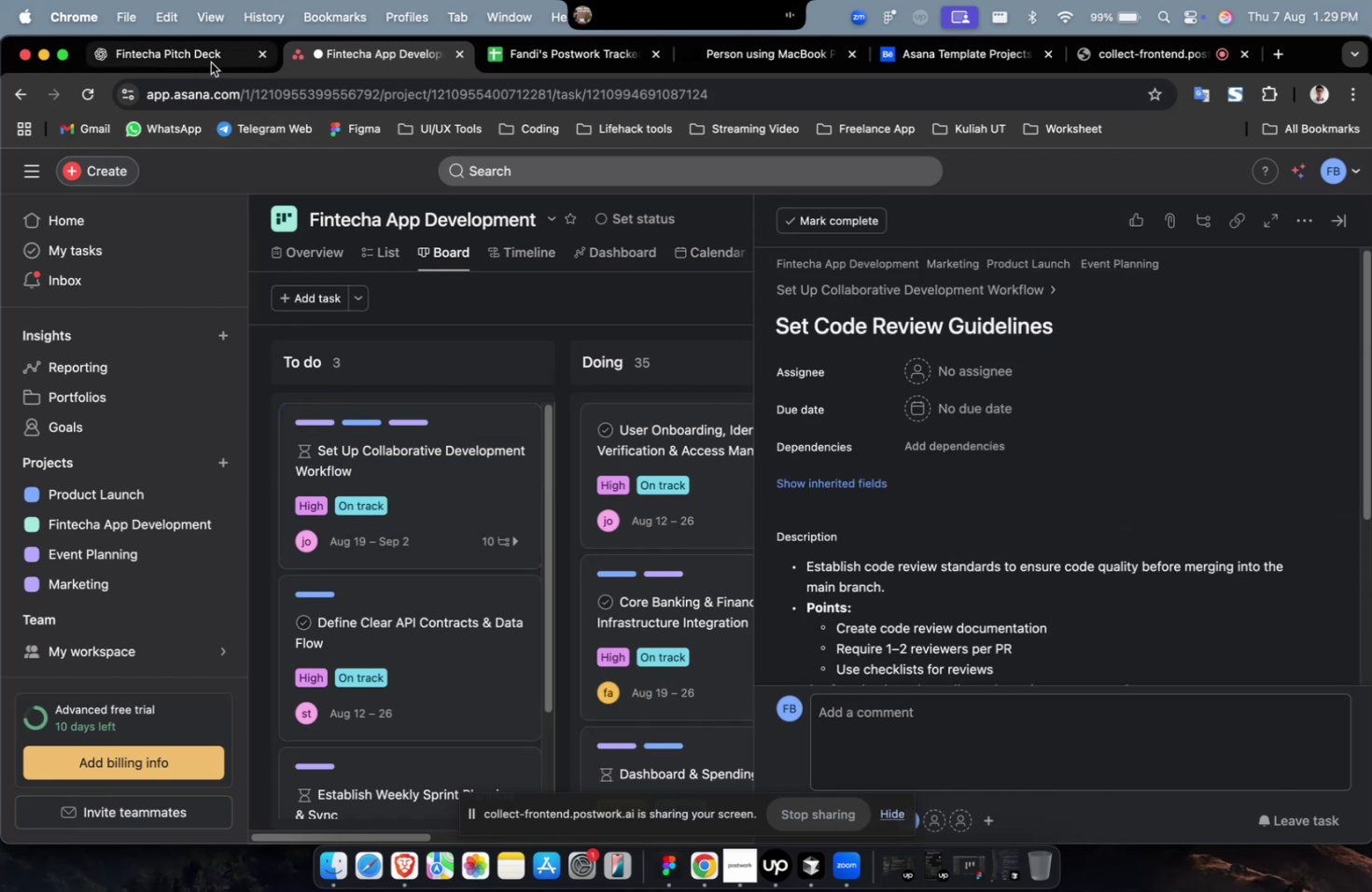 
triple_click([211, 63])
 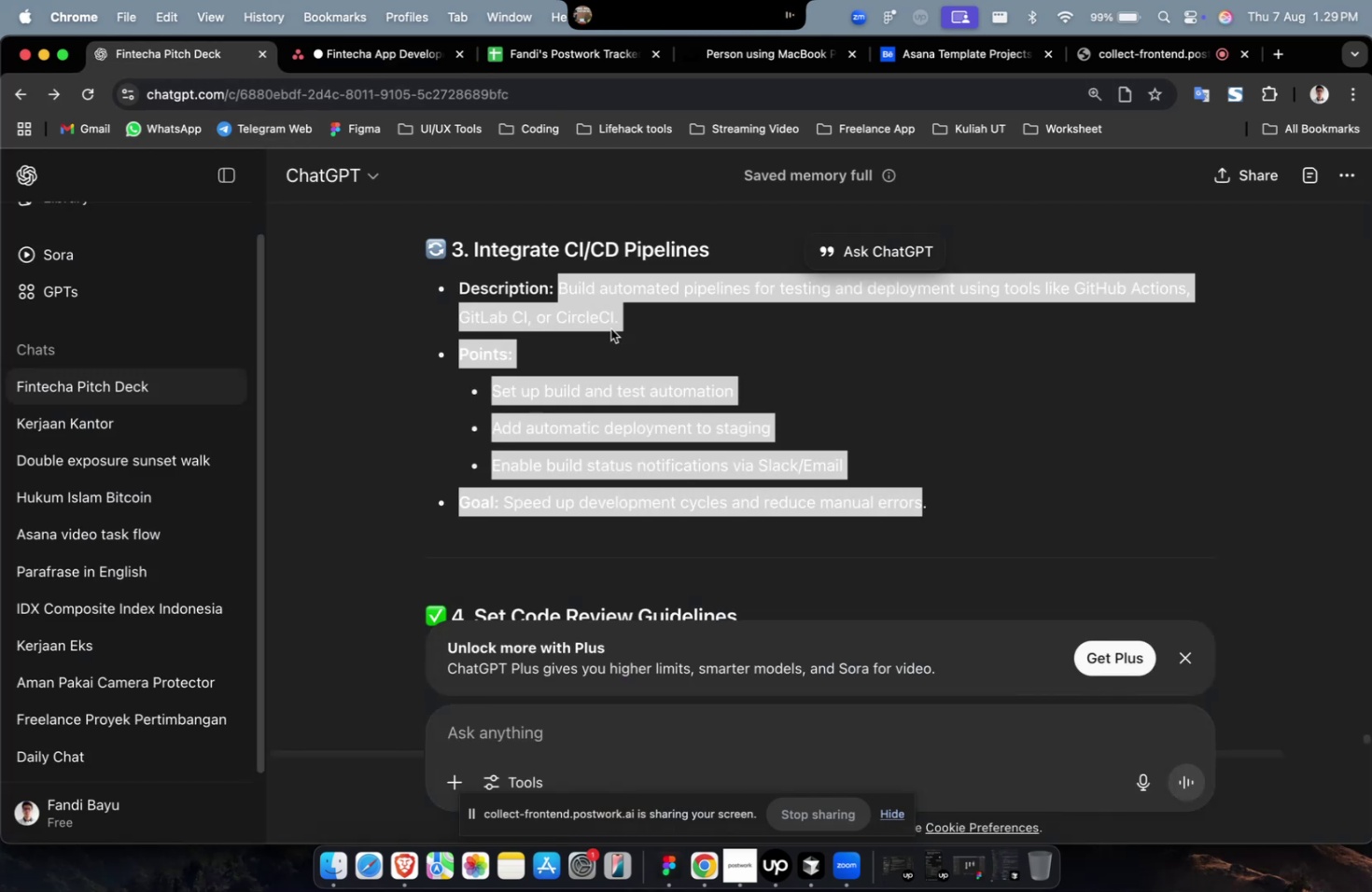 
scroll: coordinate [619, 340], scroll_direction: down, amount: 12.0
 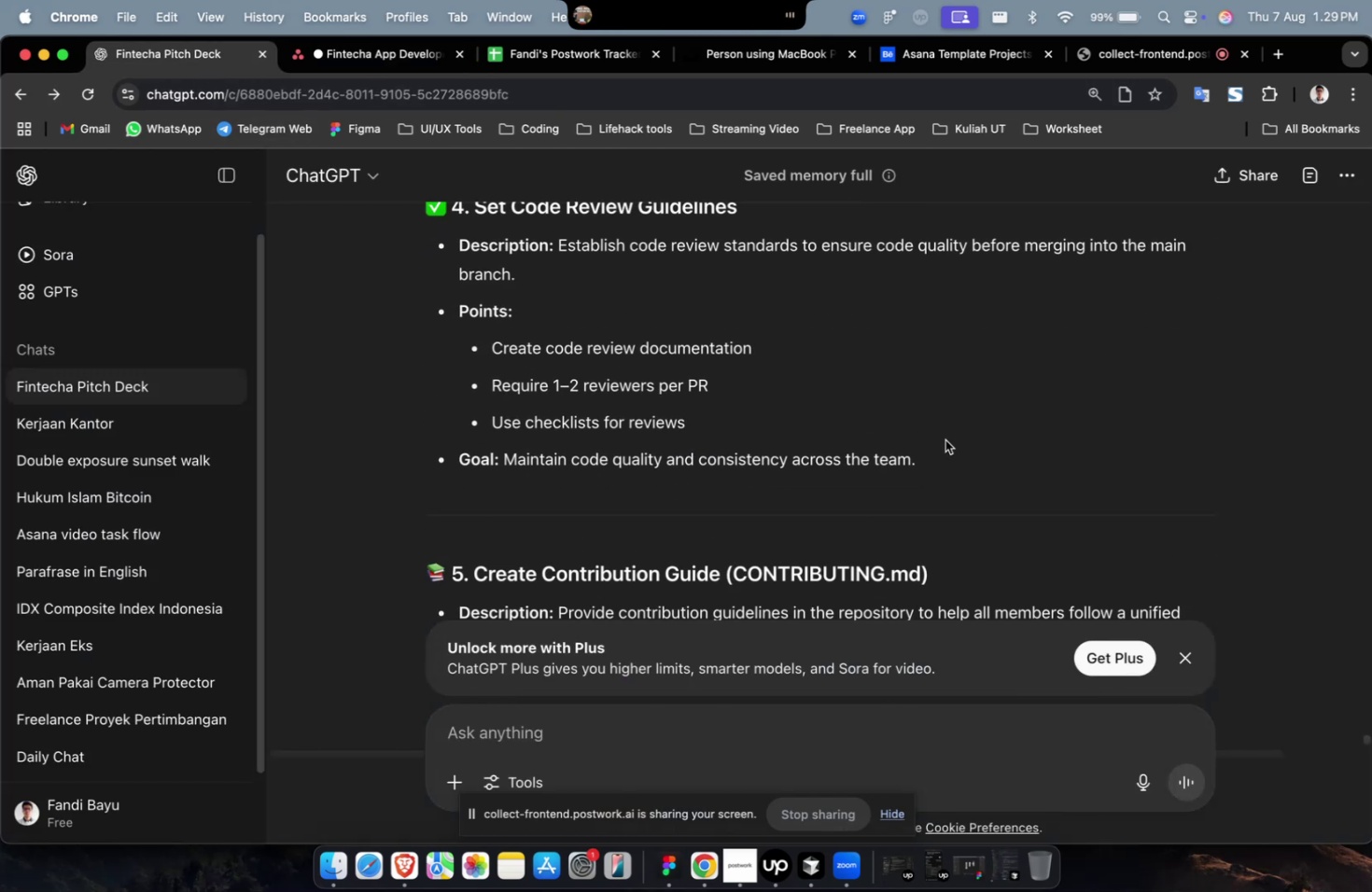 
left_click_drag(start_coordinate=[940, 463], to_coordinate=[558, 256])
 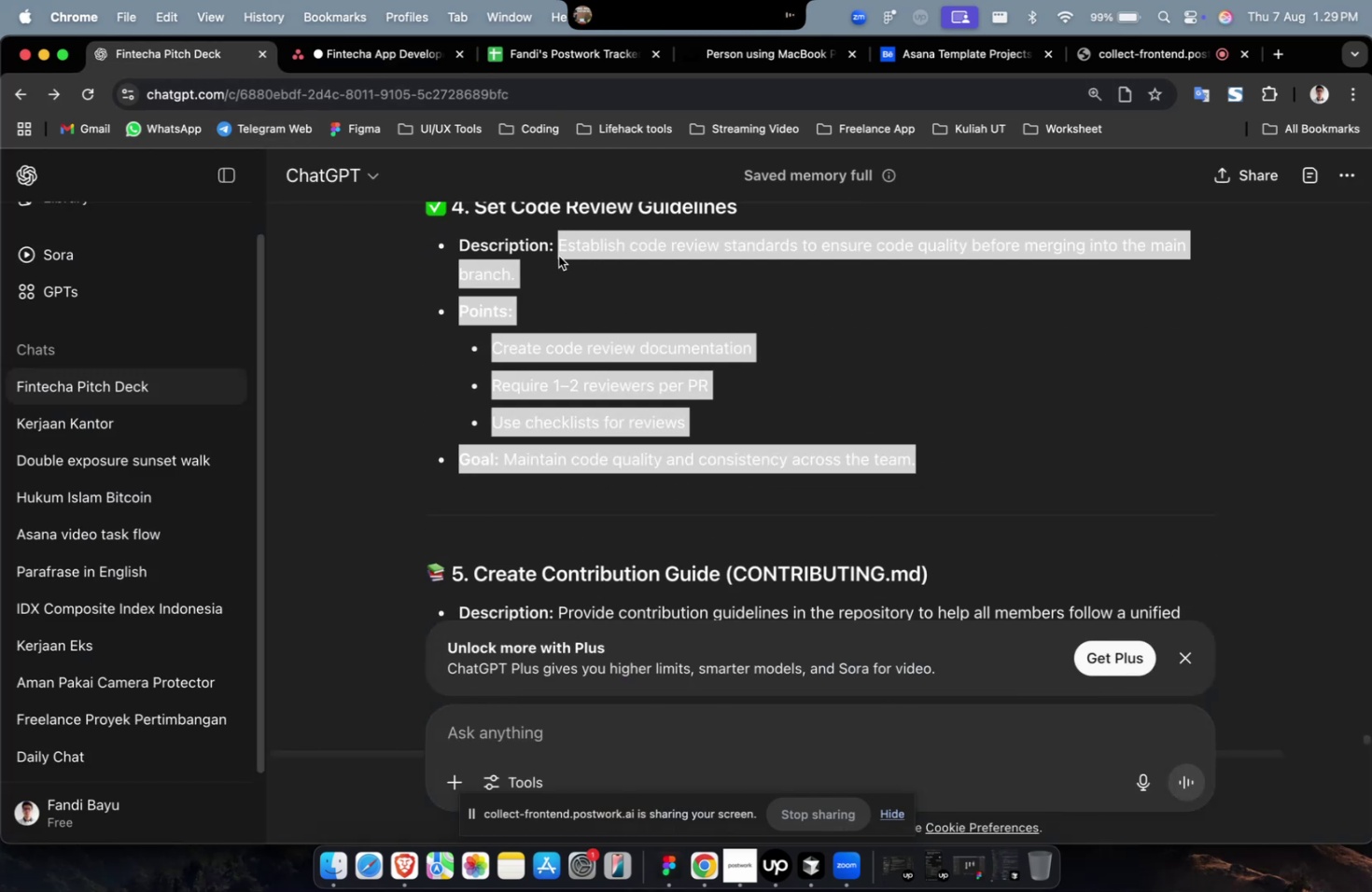 
key(Meta+C)
 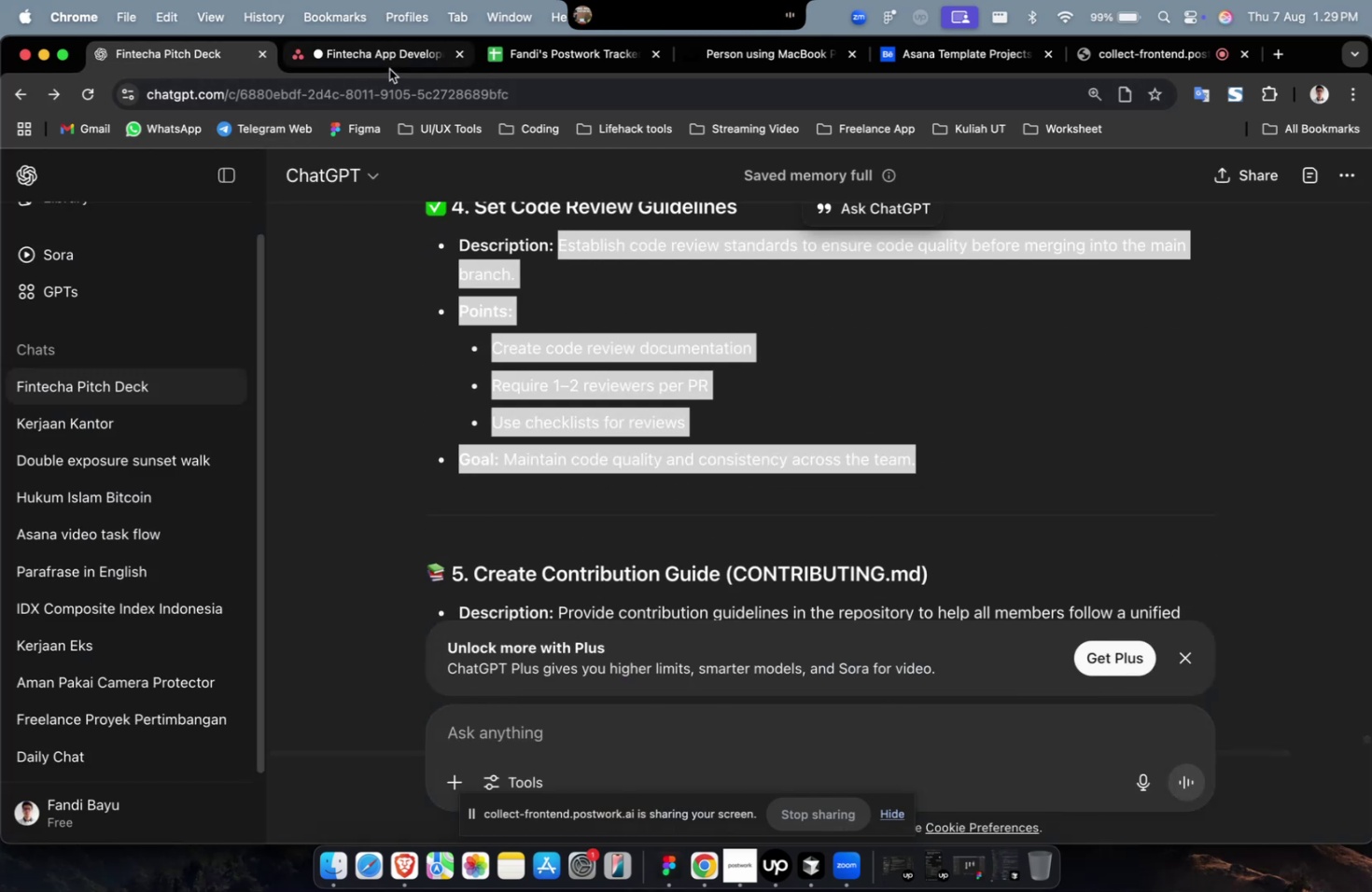 
left_click([389, 59])
 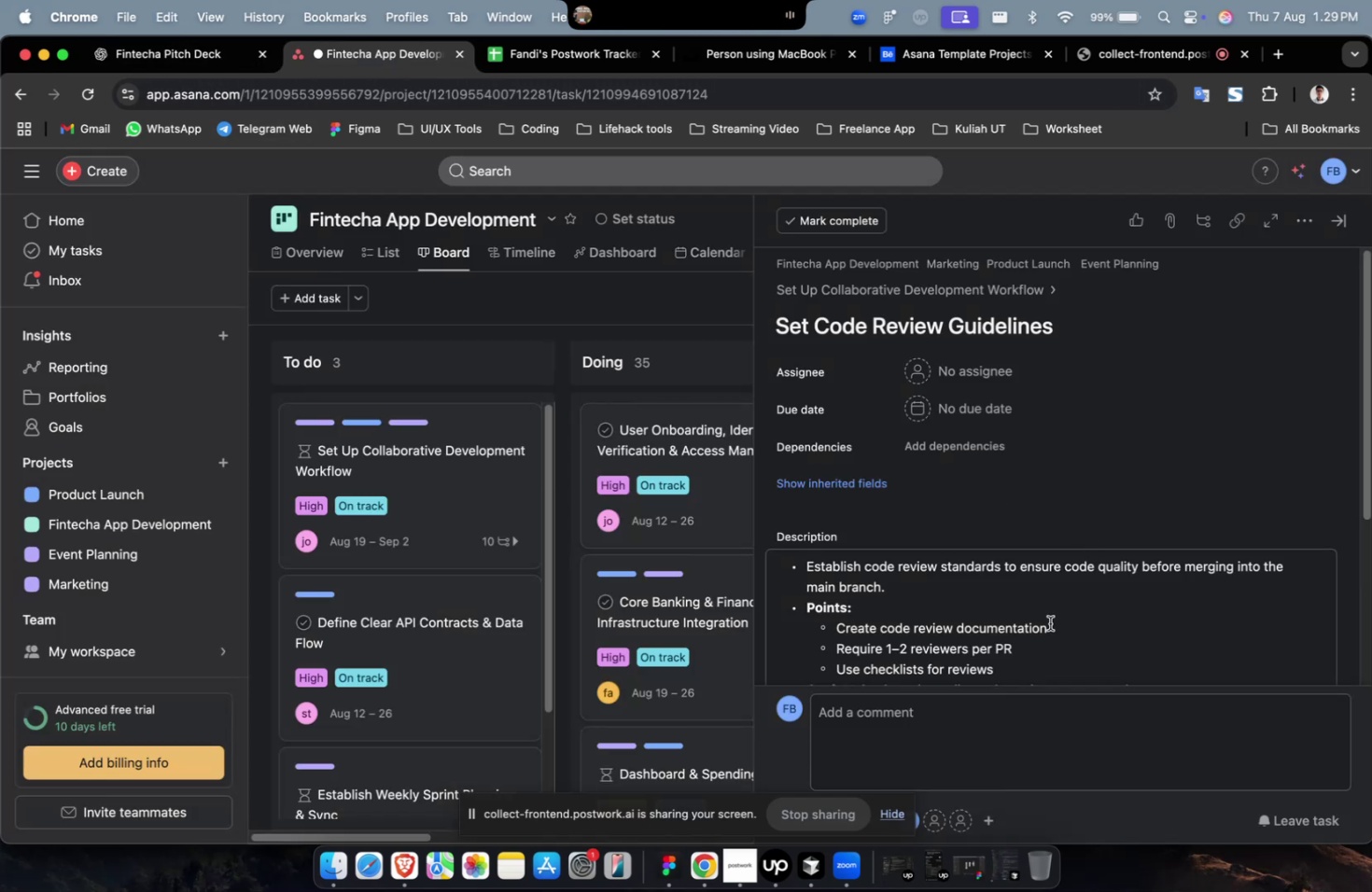 
scroll: coordinate [1035, 605], scroll_direction: down, amount: 1.0
 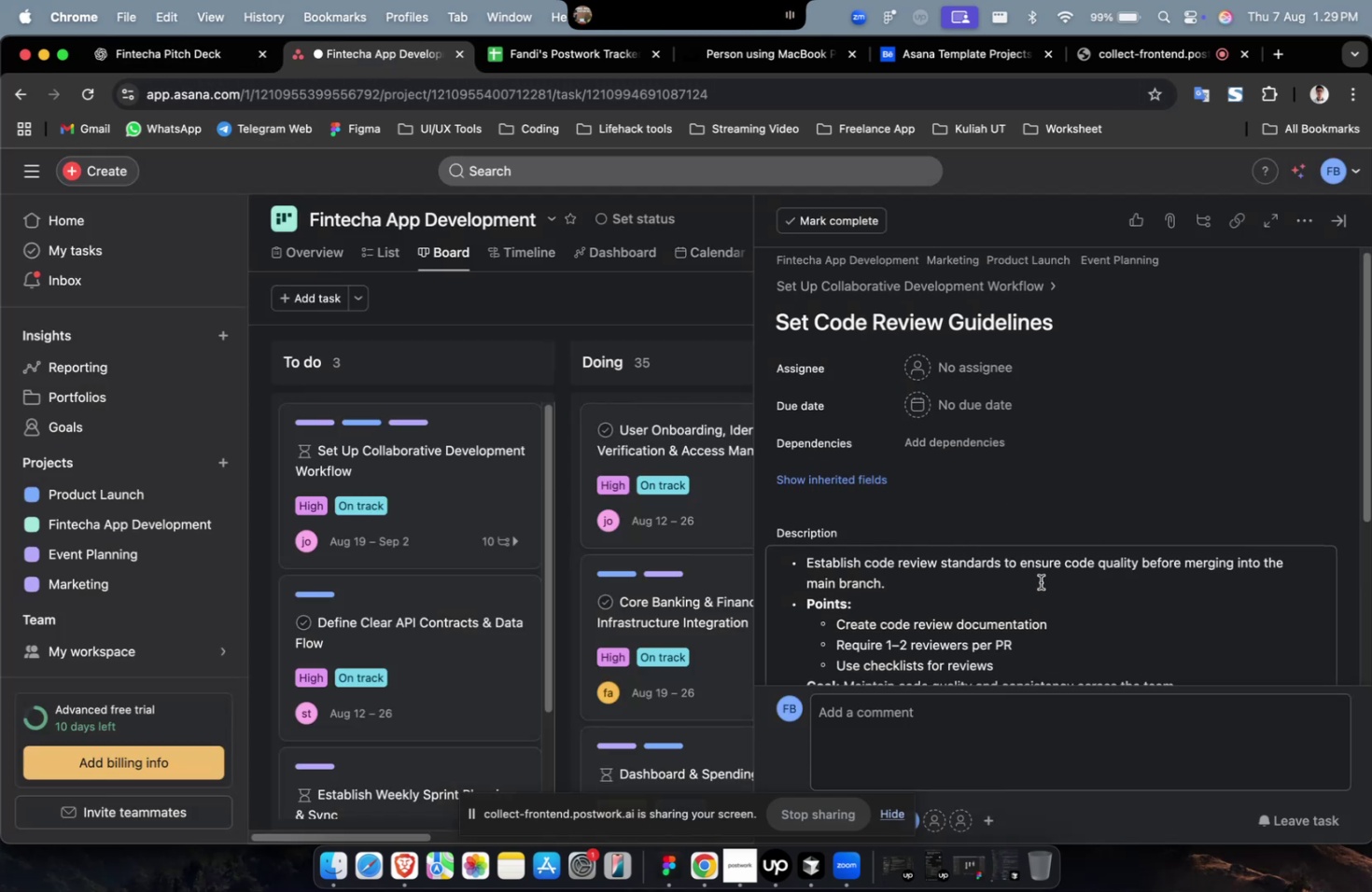 
left_click([1040, 581])
 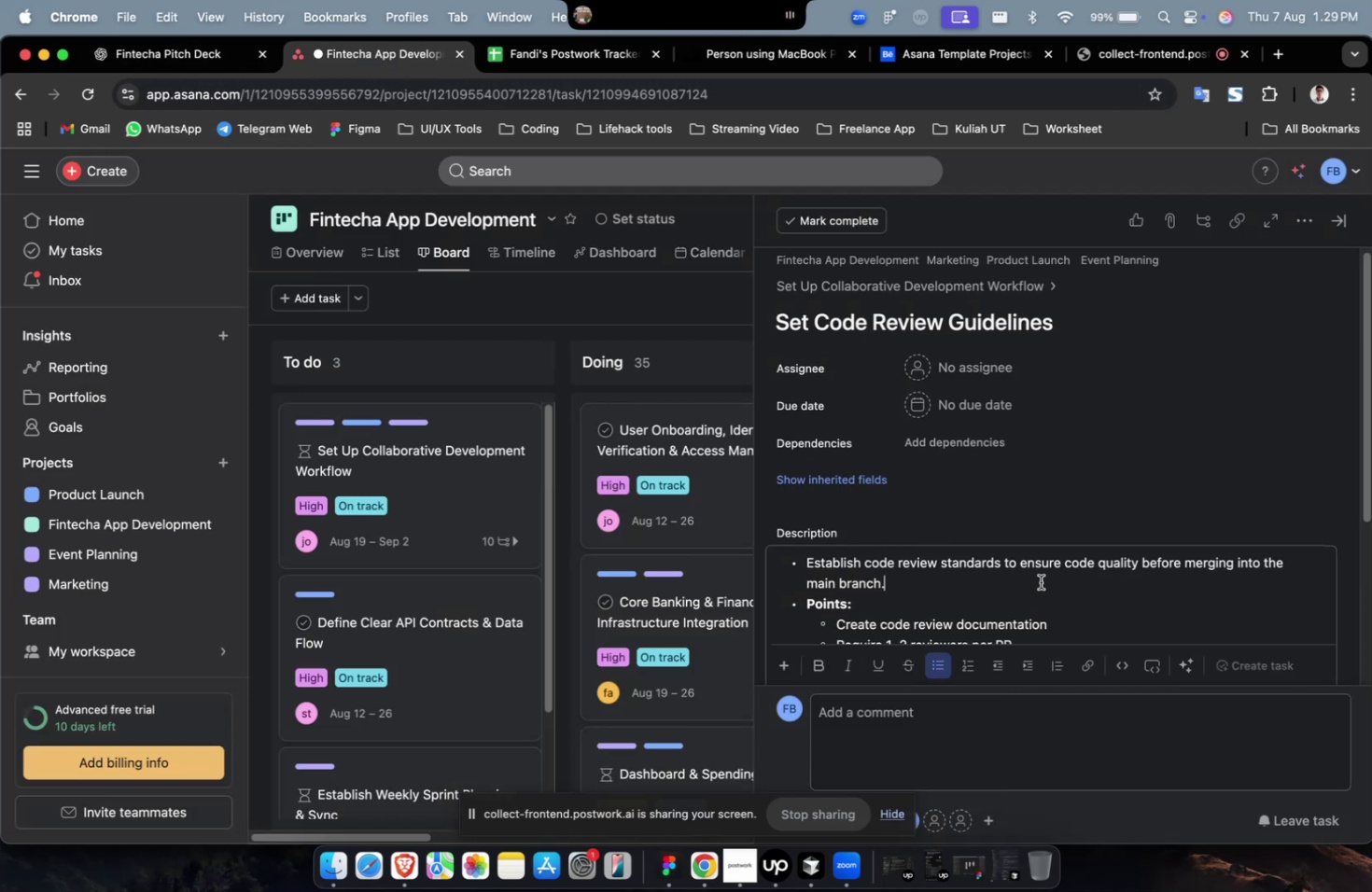 
key(Meta+A)
 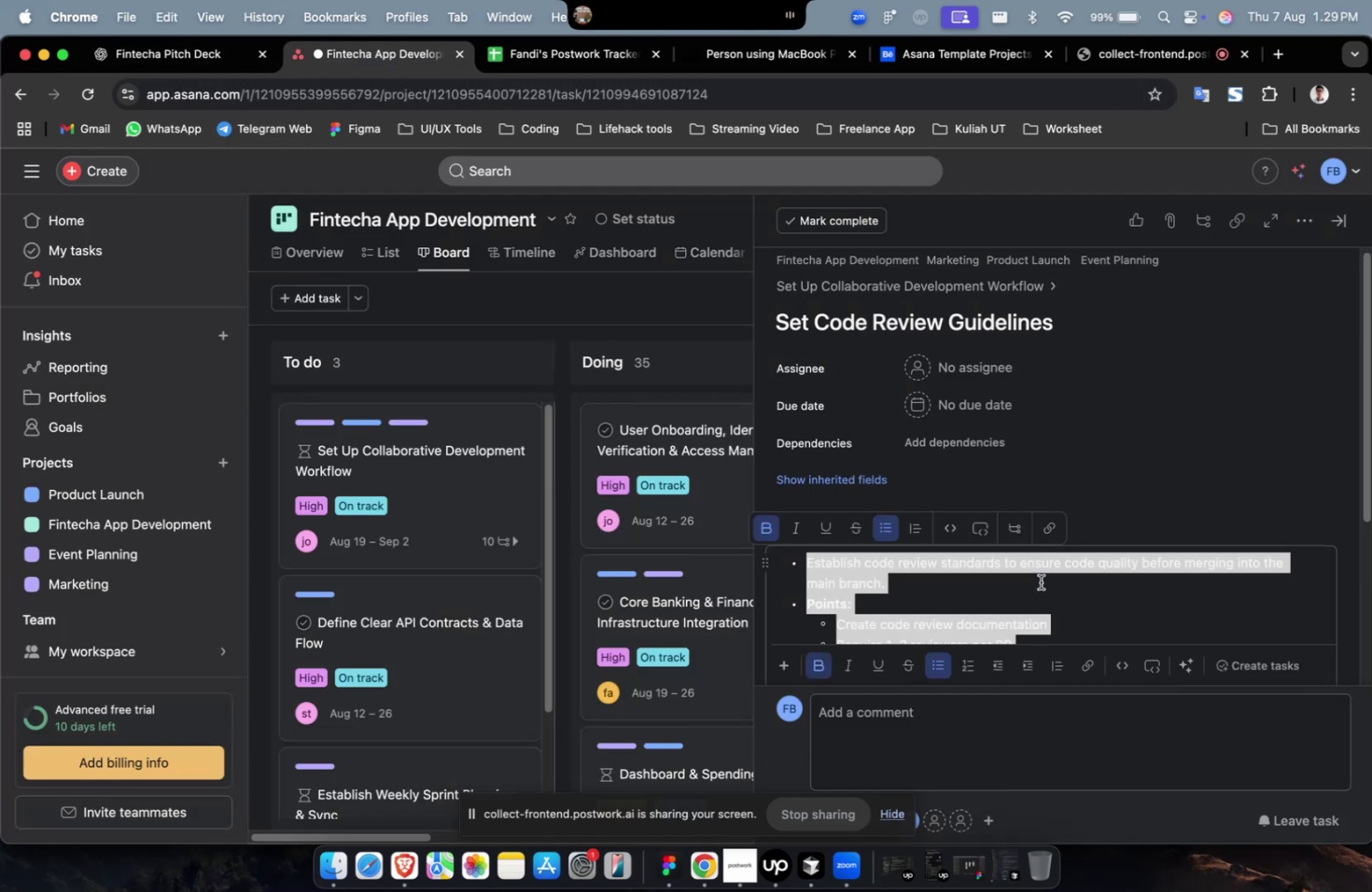 
key(Meta+V)
 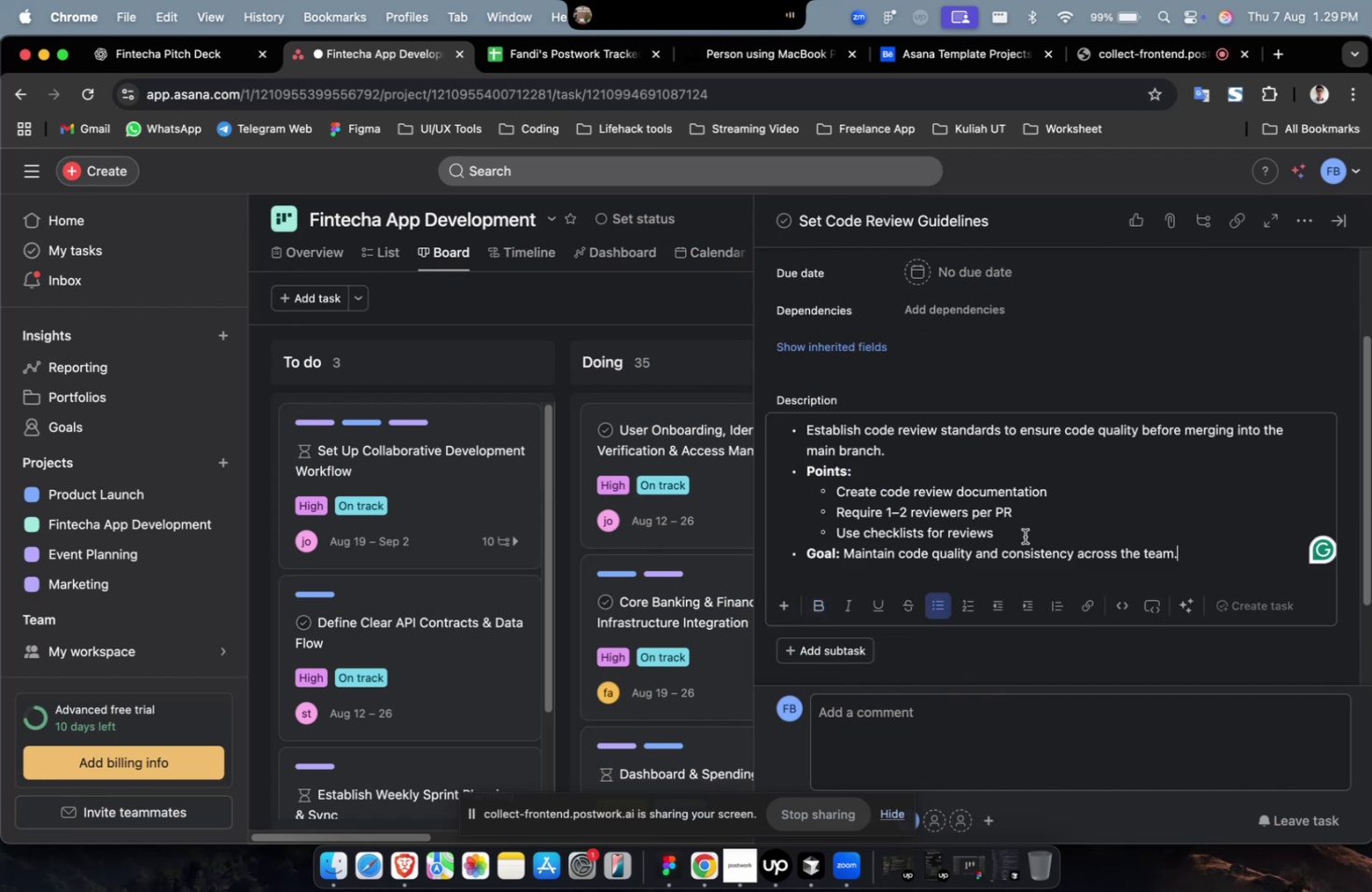 
scroll: coordinate [1022, 533], scroll_direction: up, amount: 7.0
 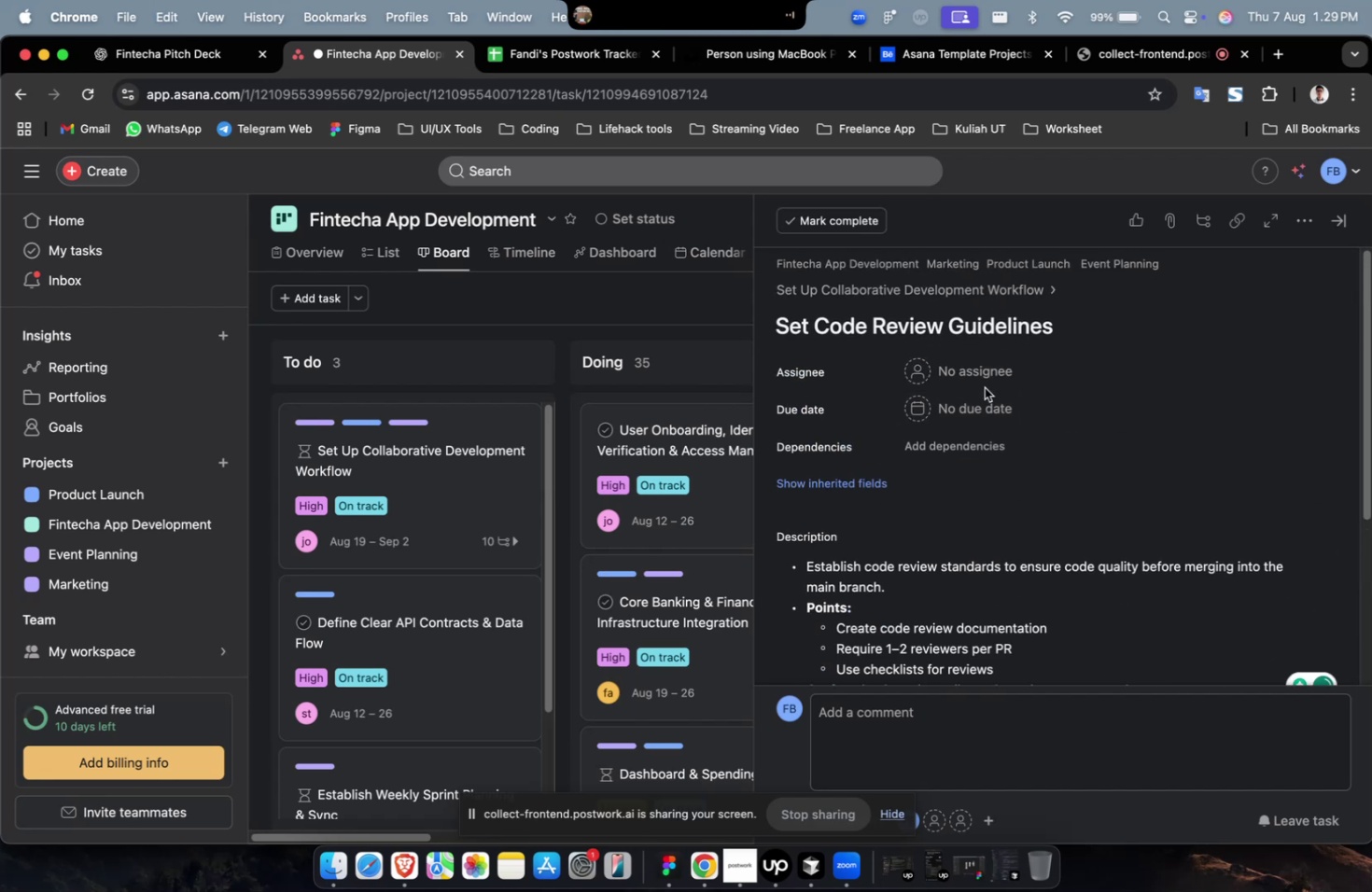 
double_click([984, 381])
 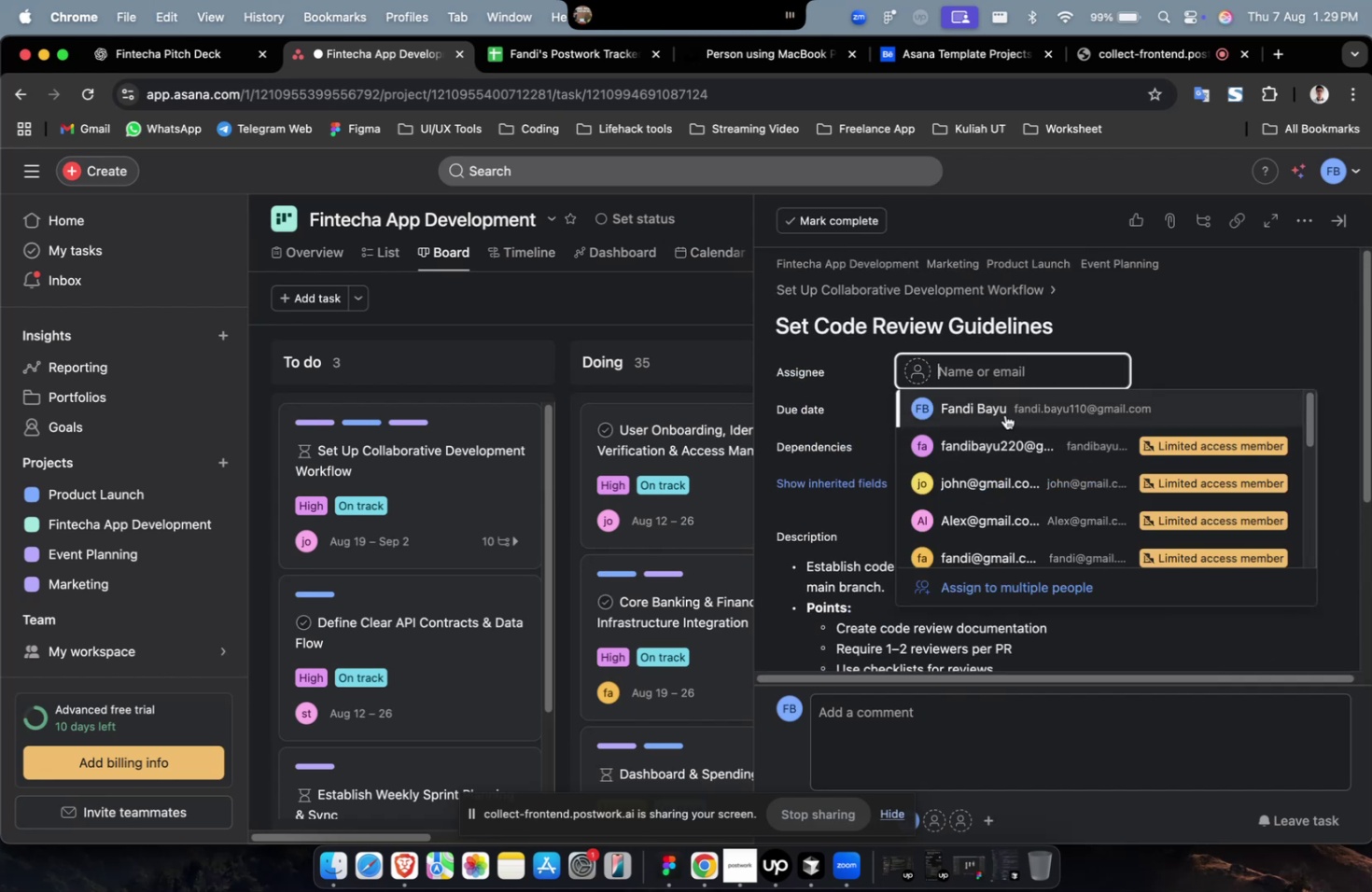 
left_click([1002, 441])
 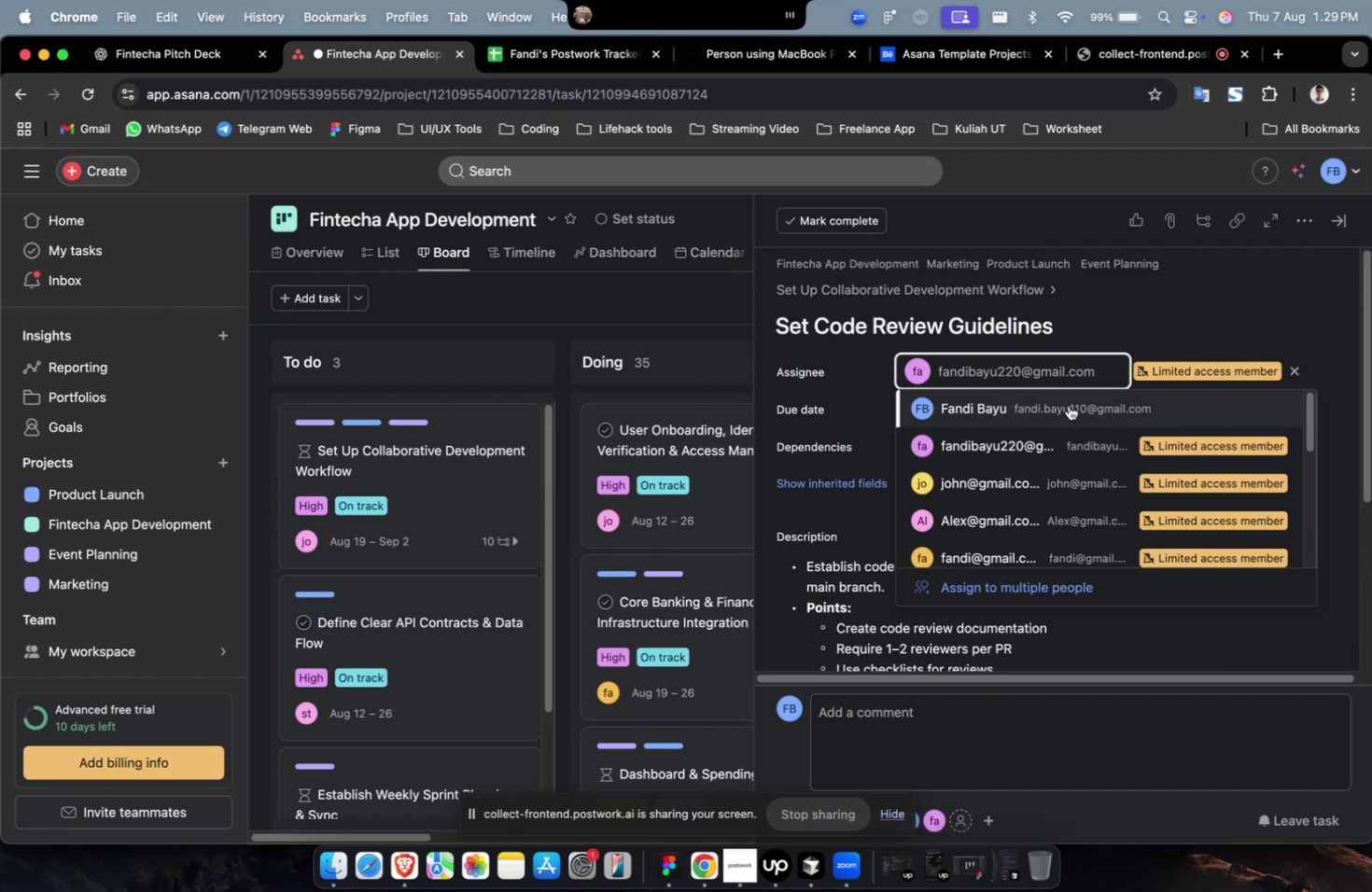 
double_click([1124, 367])
 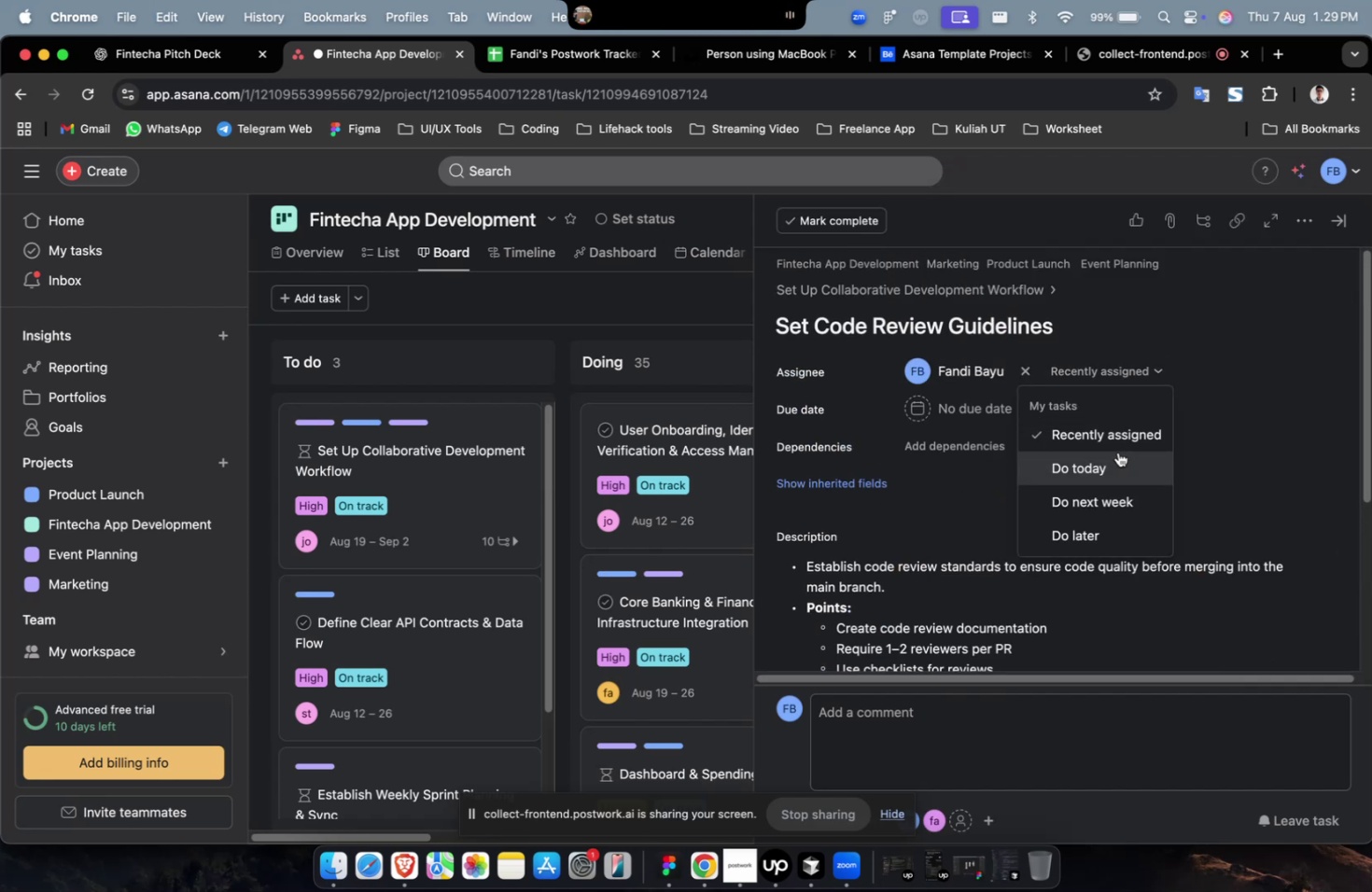 
left_click([1113, 458])
 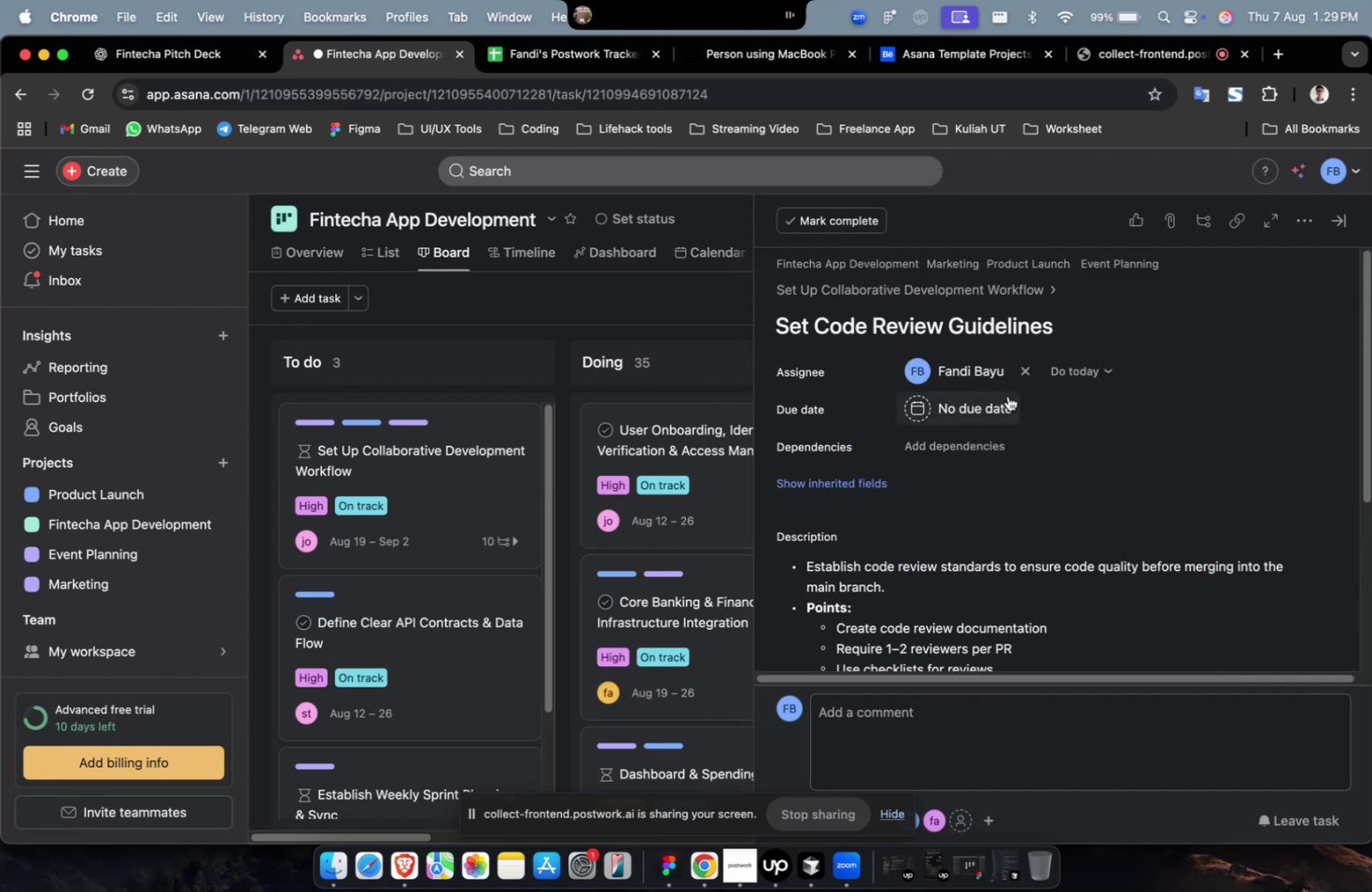 
left_click([1007, 396])
 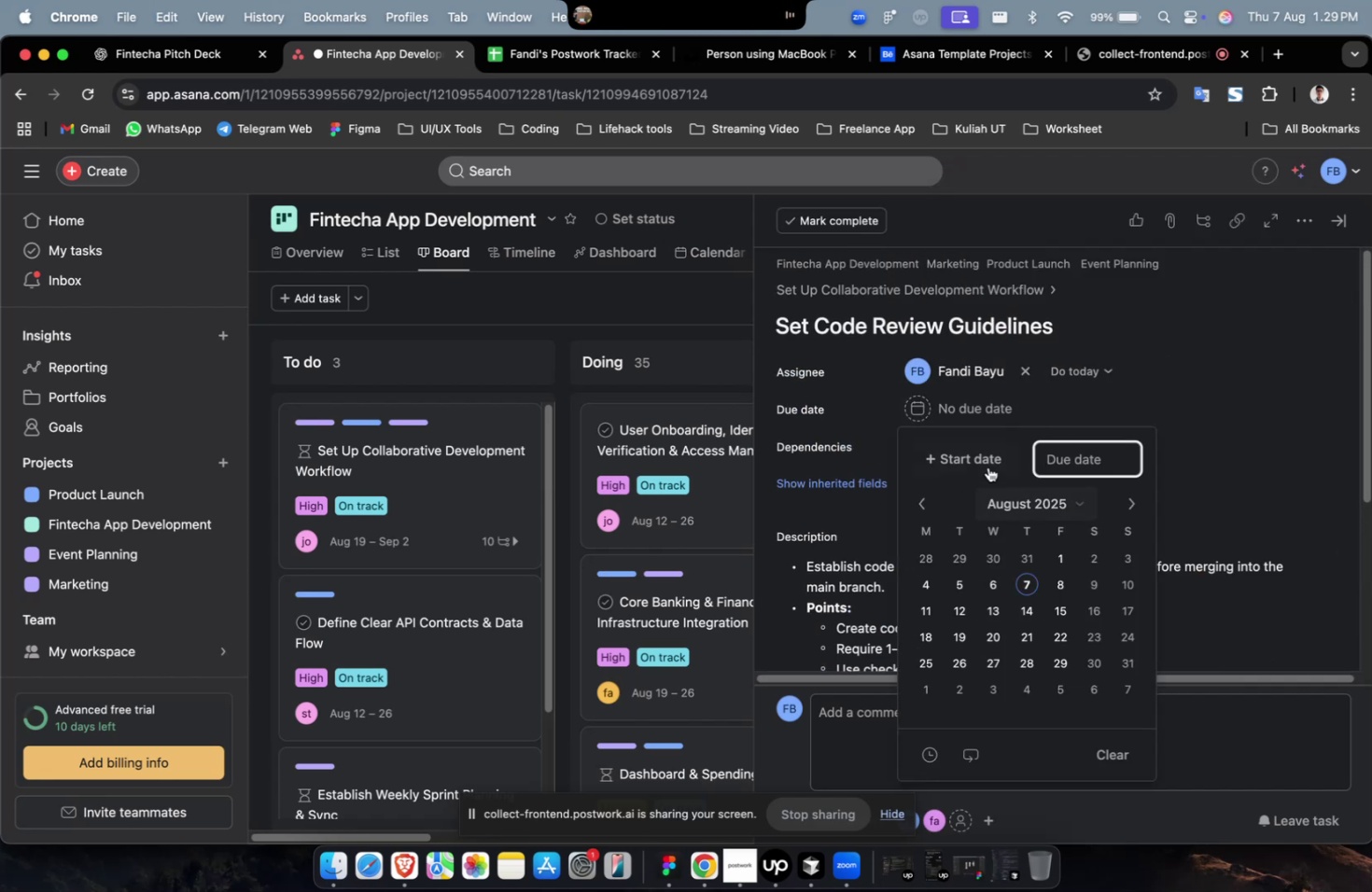 
left_click([979, 451])
 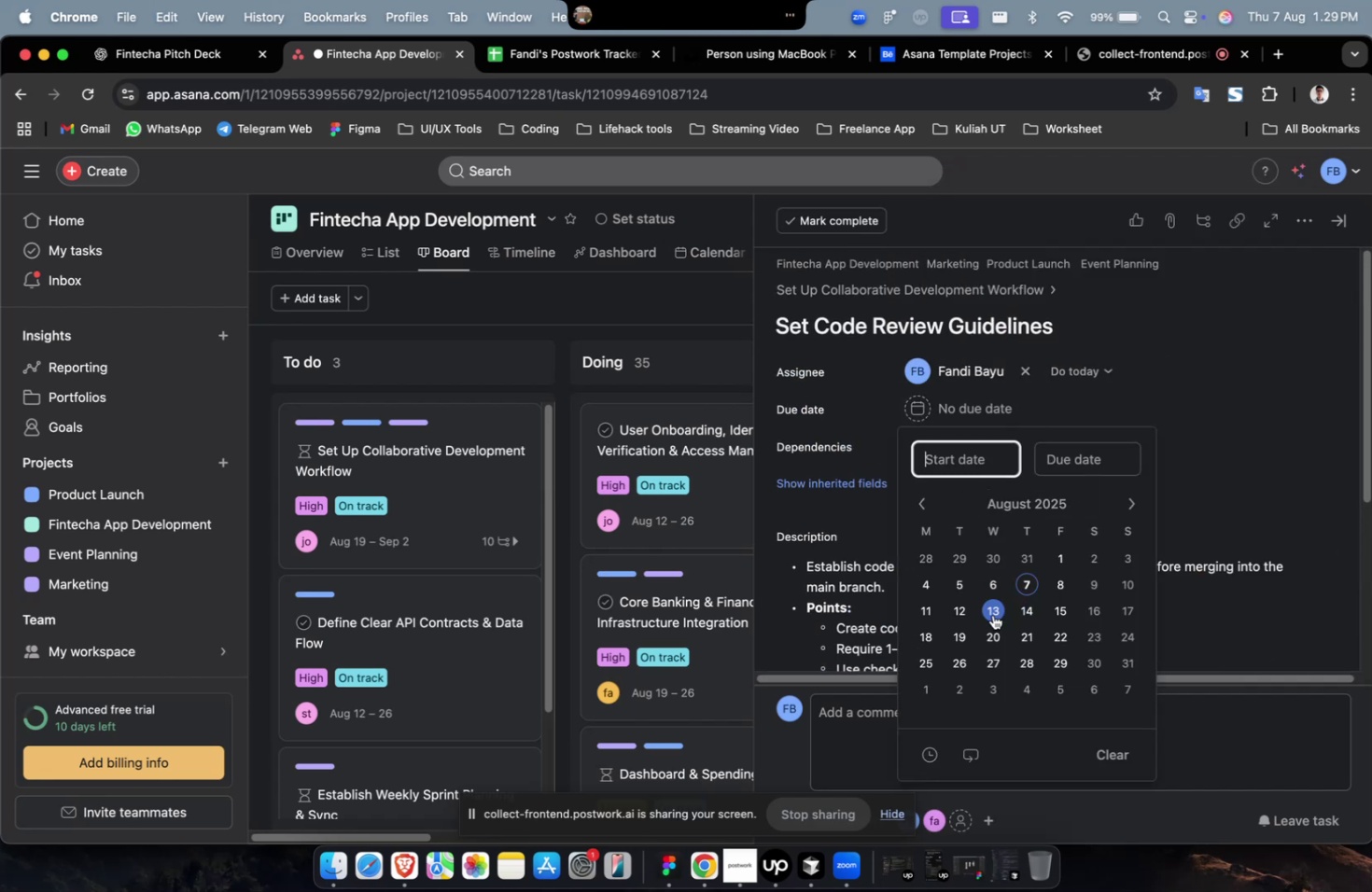 
double_click([992, 614])
 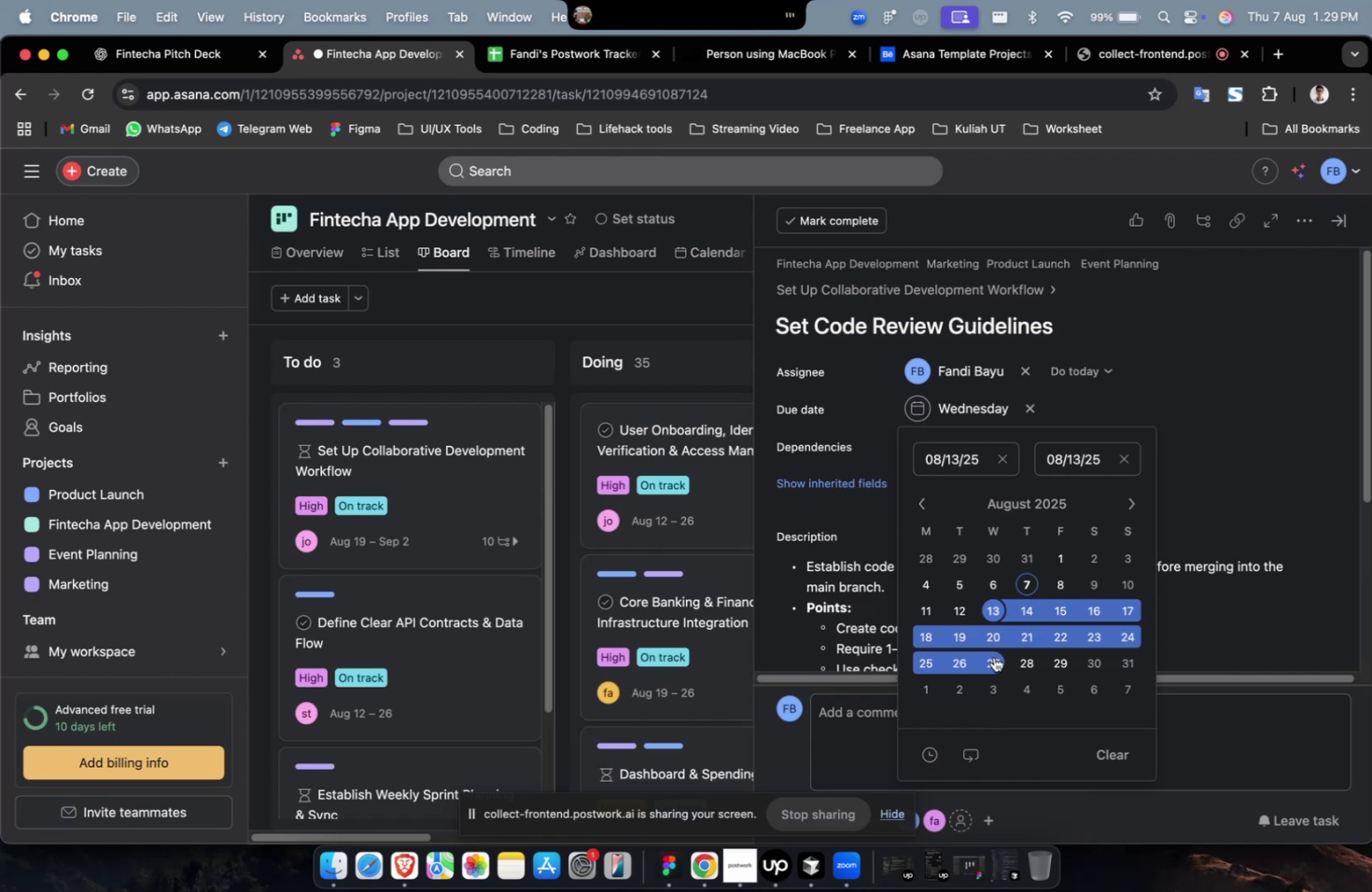 
triple_click([993, 656])
 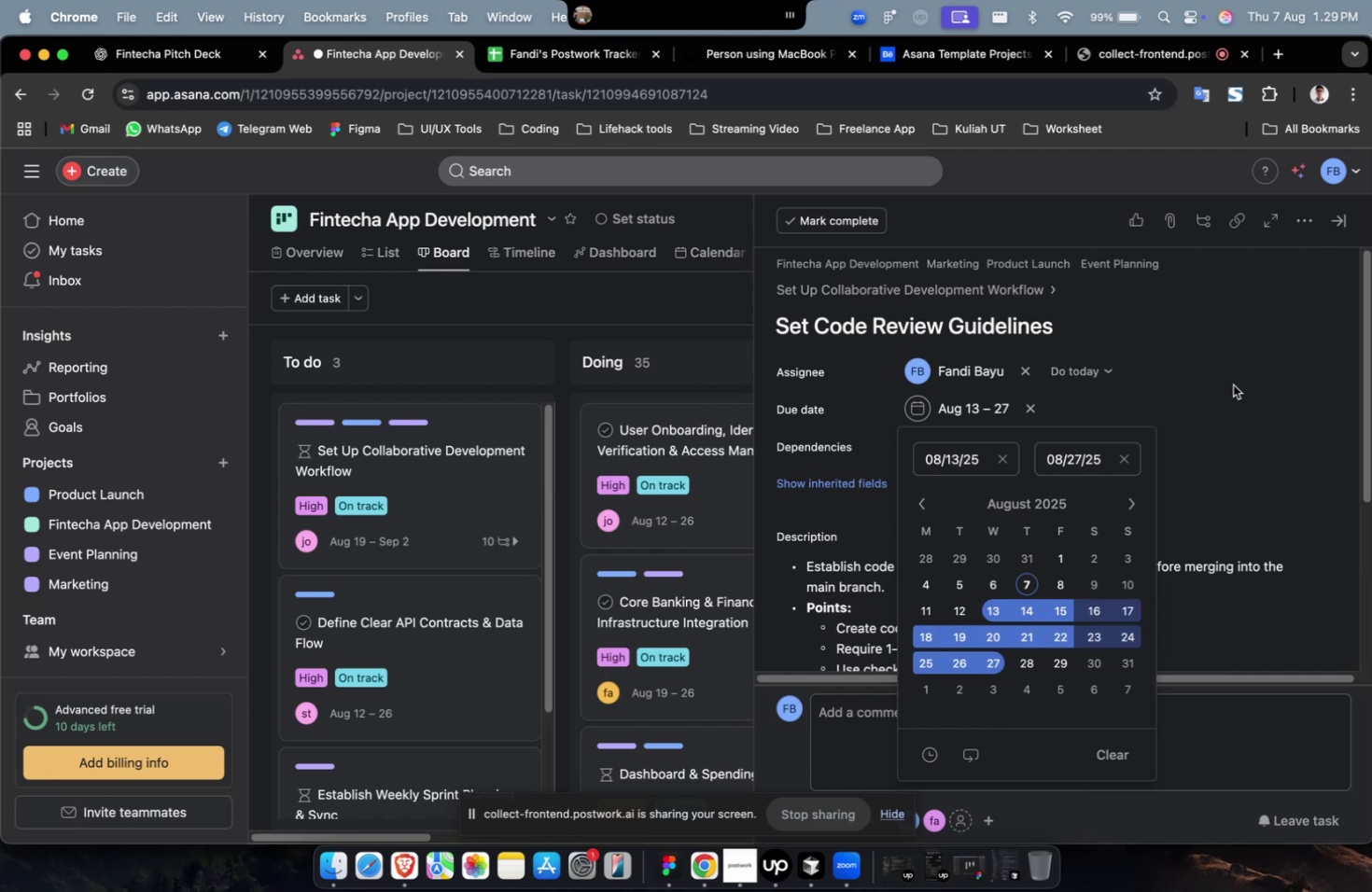 
triple_click([1232, 384])
 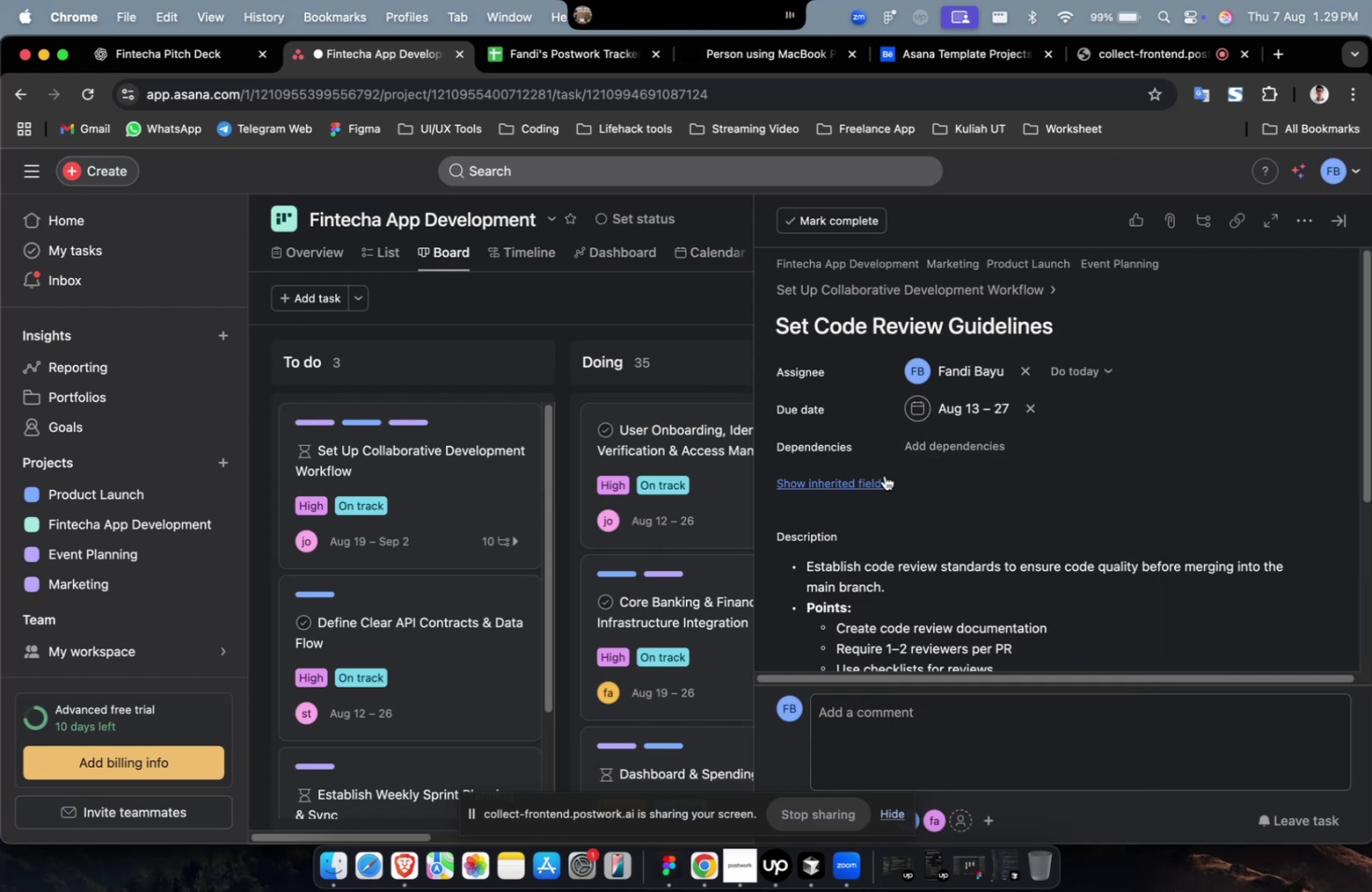 
left_click([866, 479])
 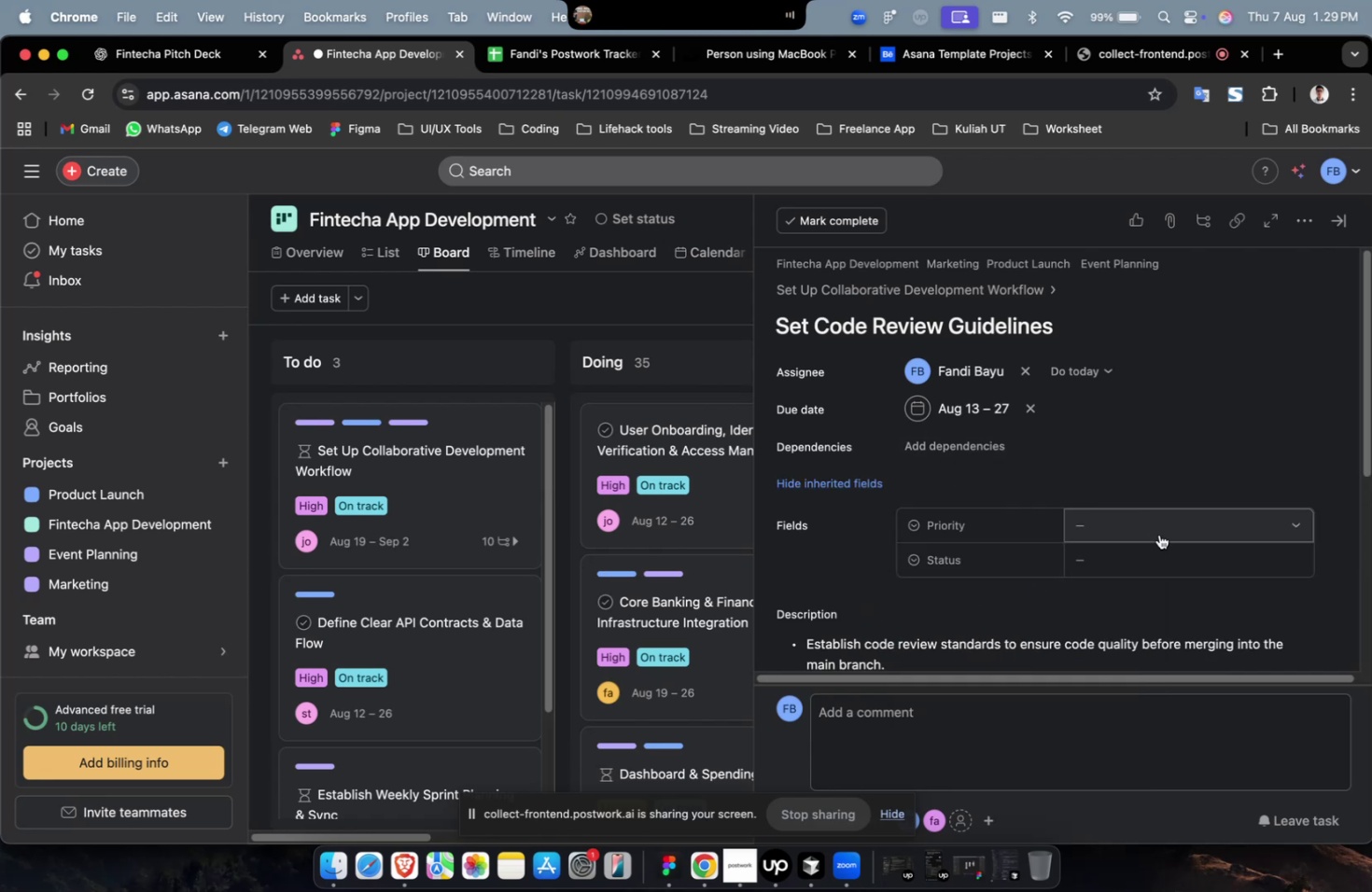 
double_click([1163, 540])
 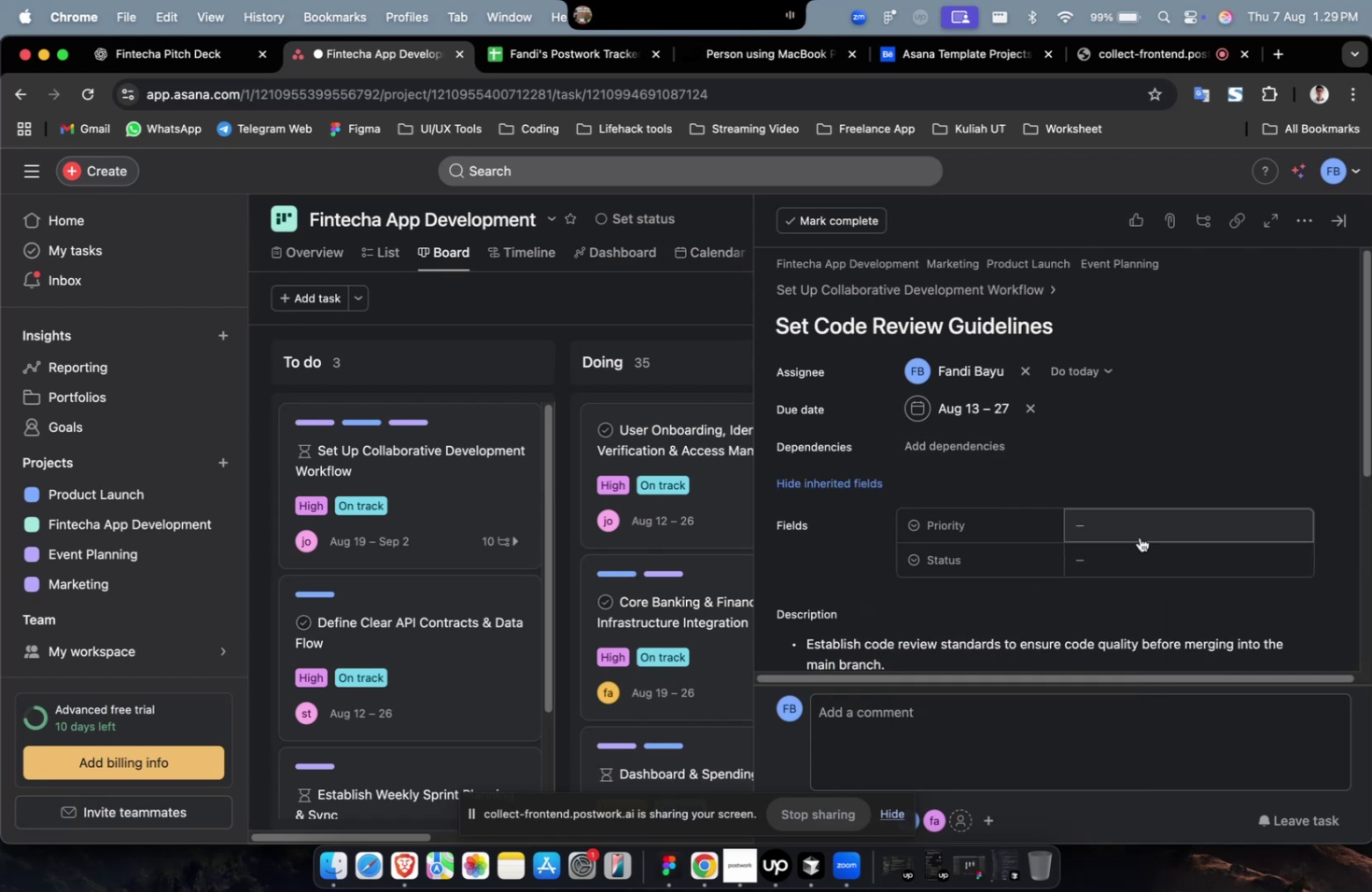 
left_click([1137, 532])
 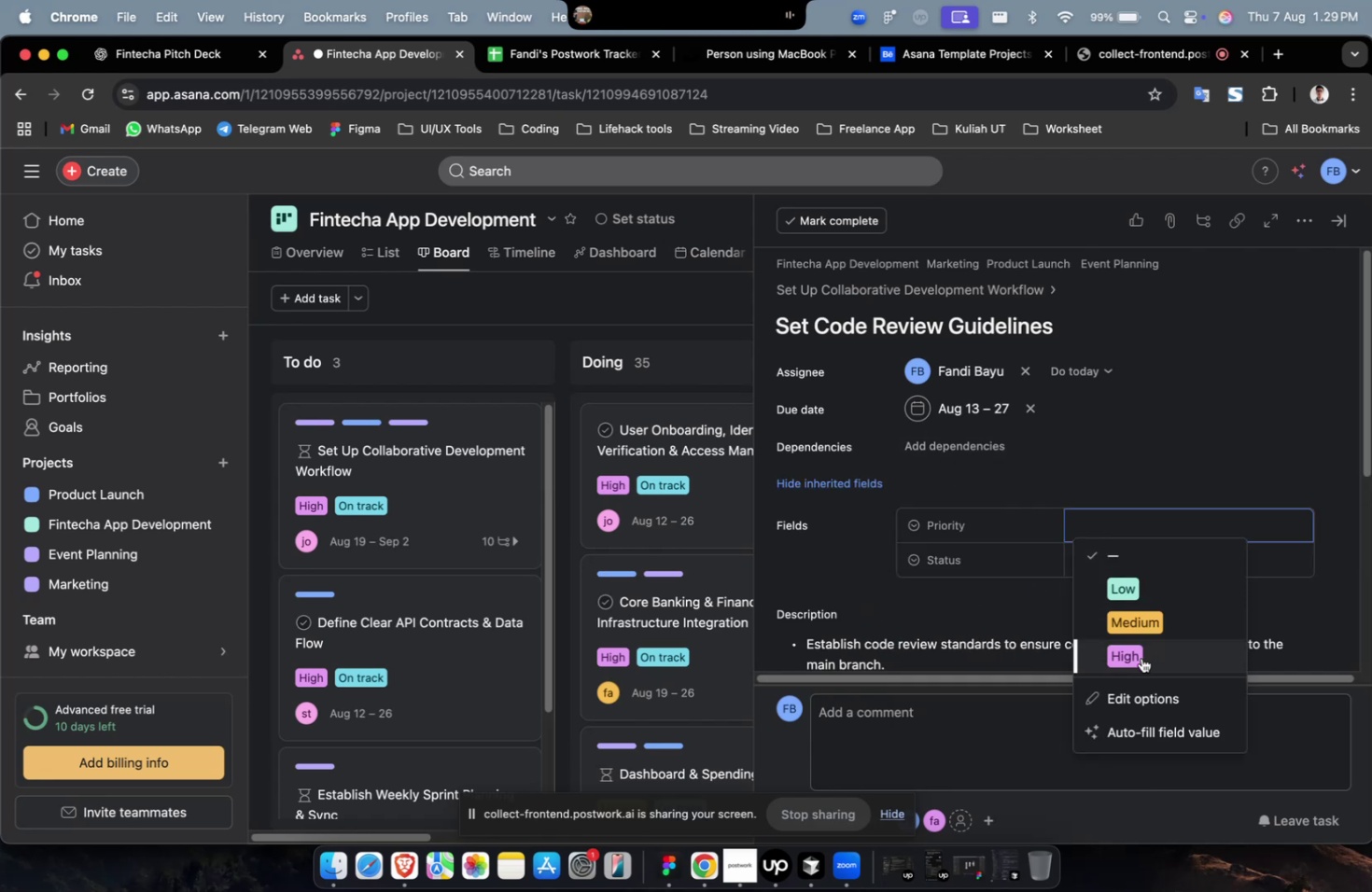 
left_click([1141, 657])
 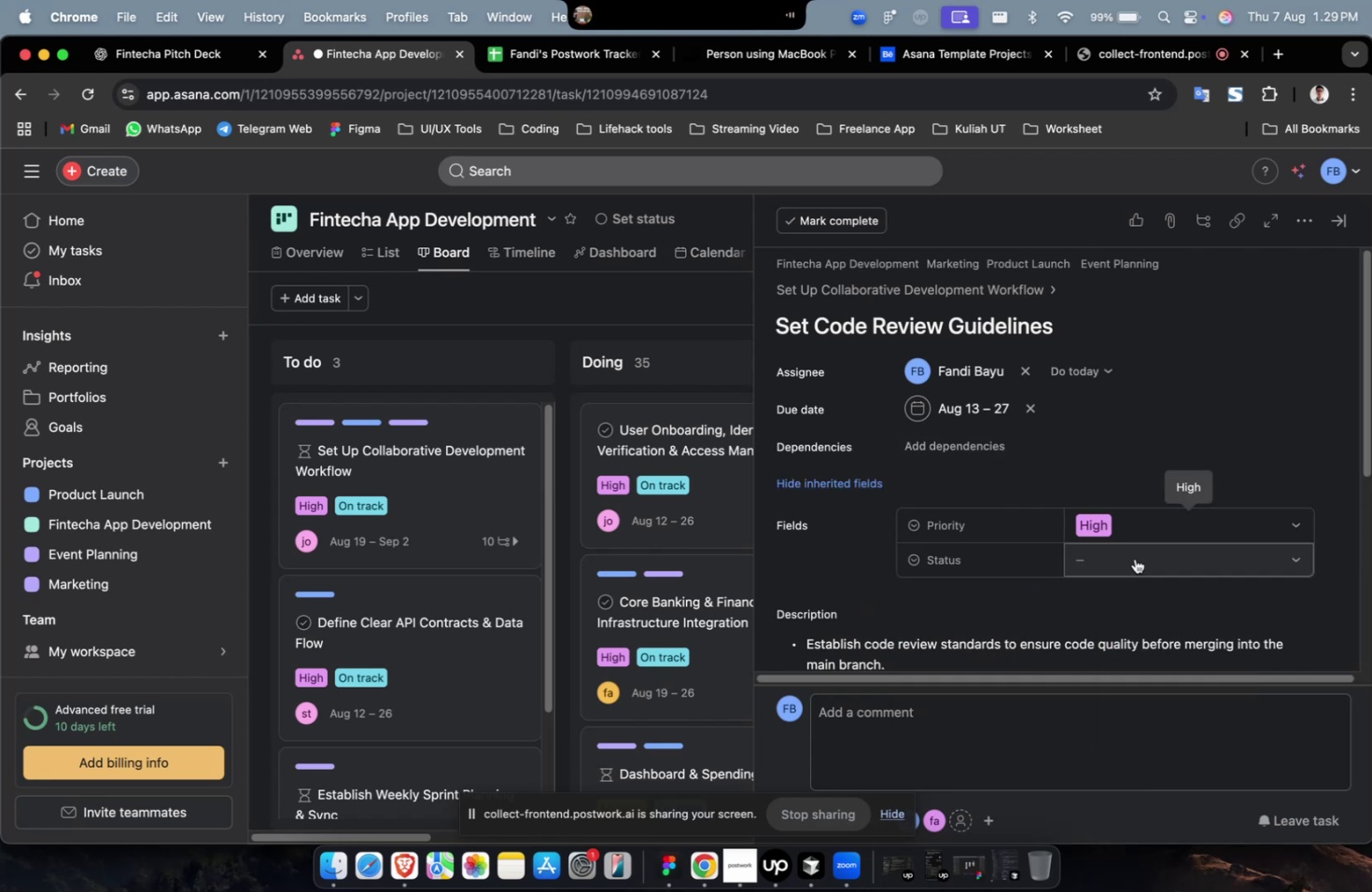 
double_click([1135, 553])
 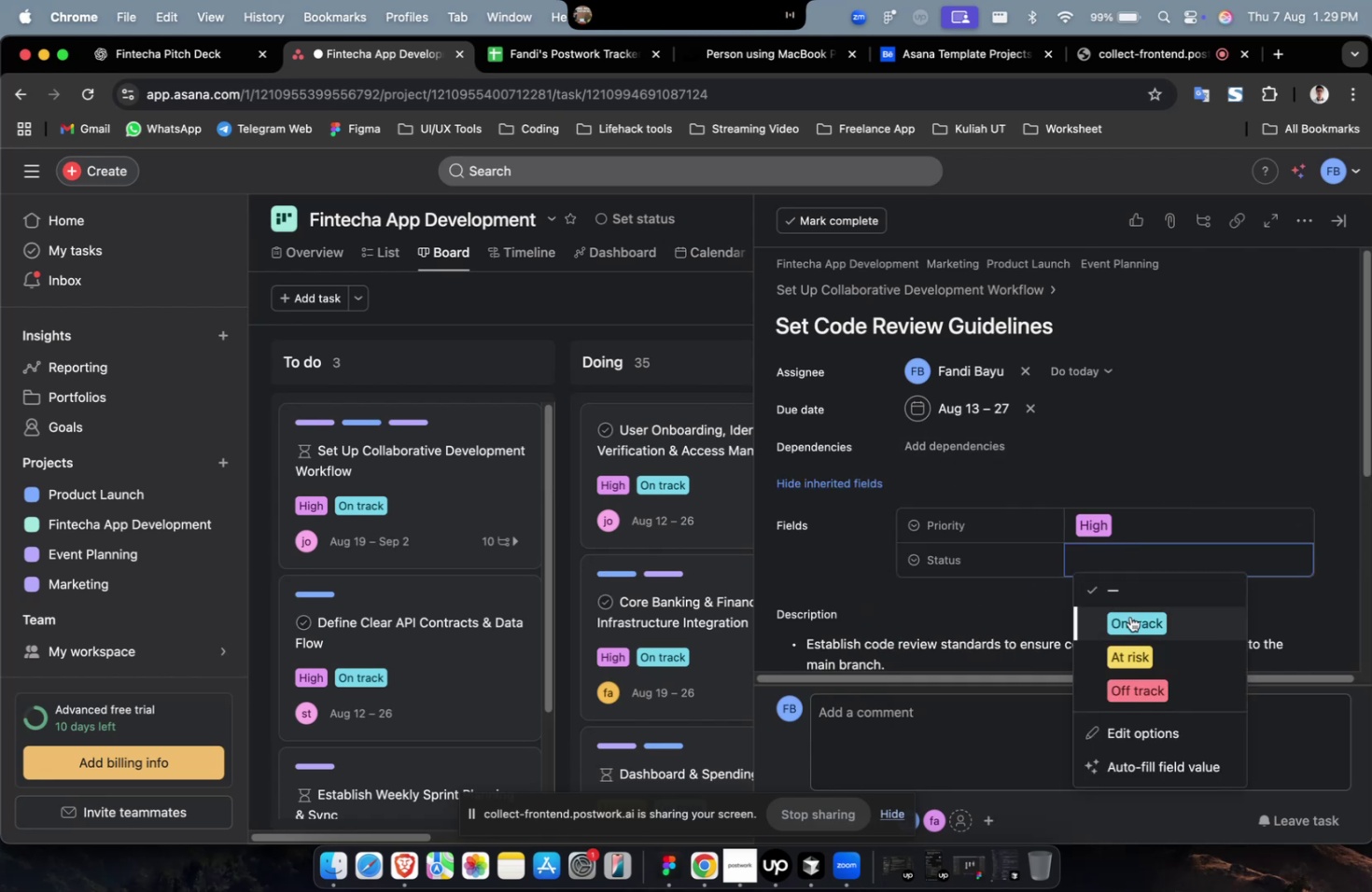 
left_click([1129, 616])
 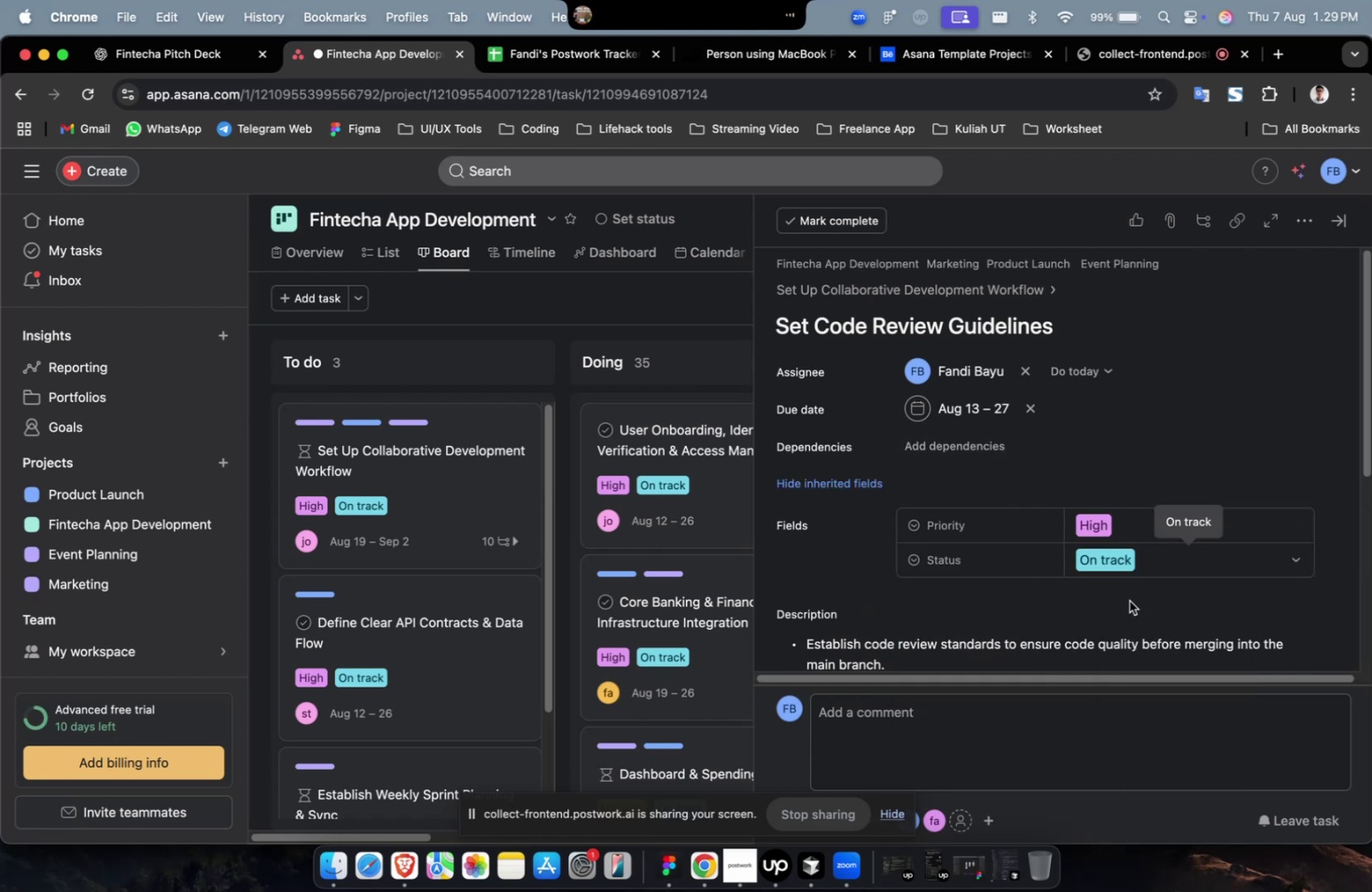 
scroll: coordinate [1128, 600], scroll_direction: down, amount: 19.0
 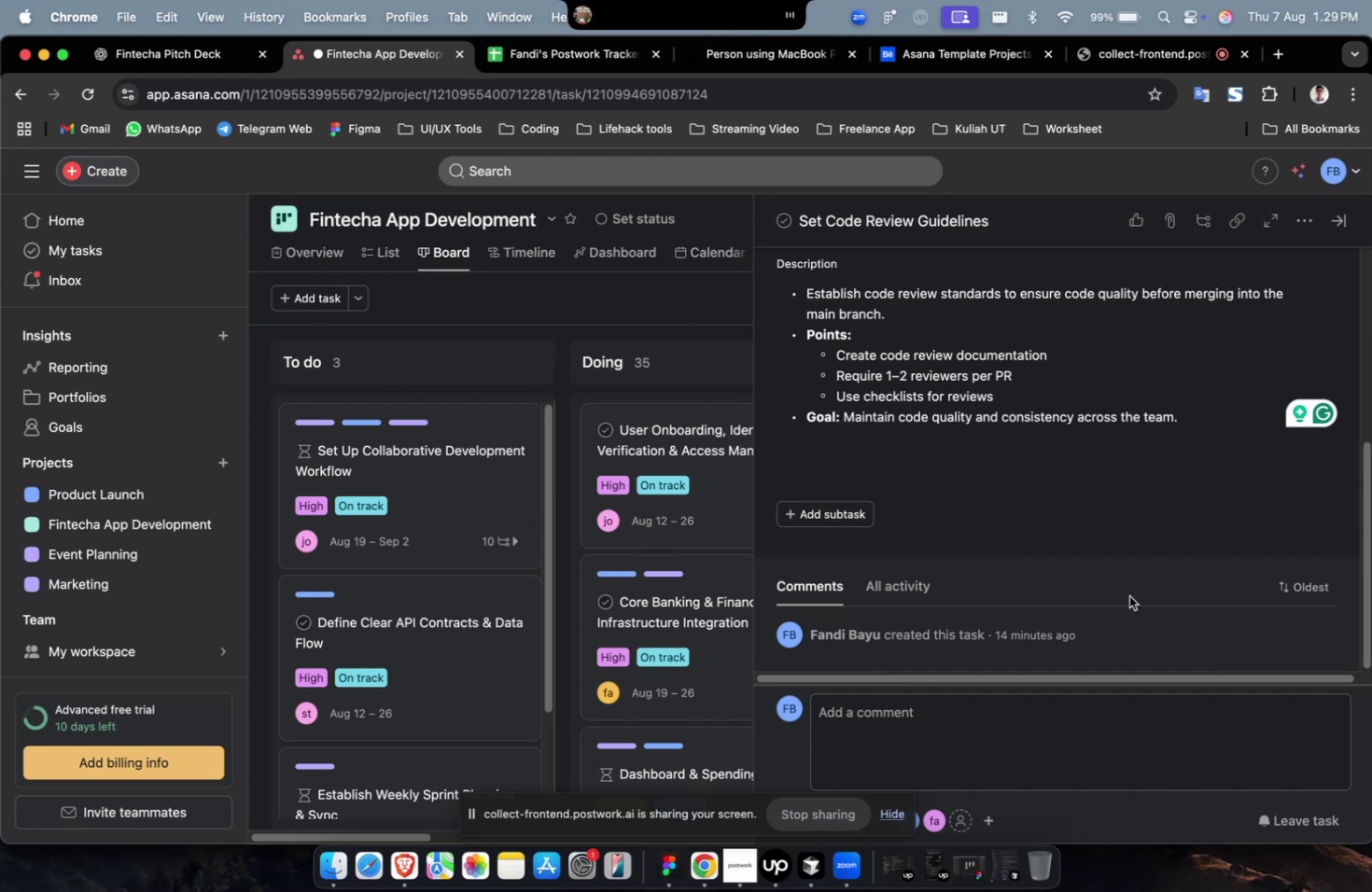 
scroll: coordinate [1128, 594], scroll_direction: up, amount: 8.0
 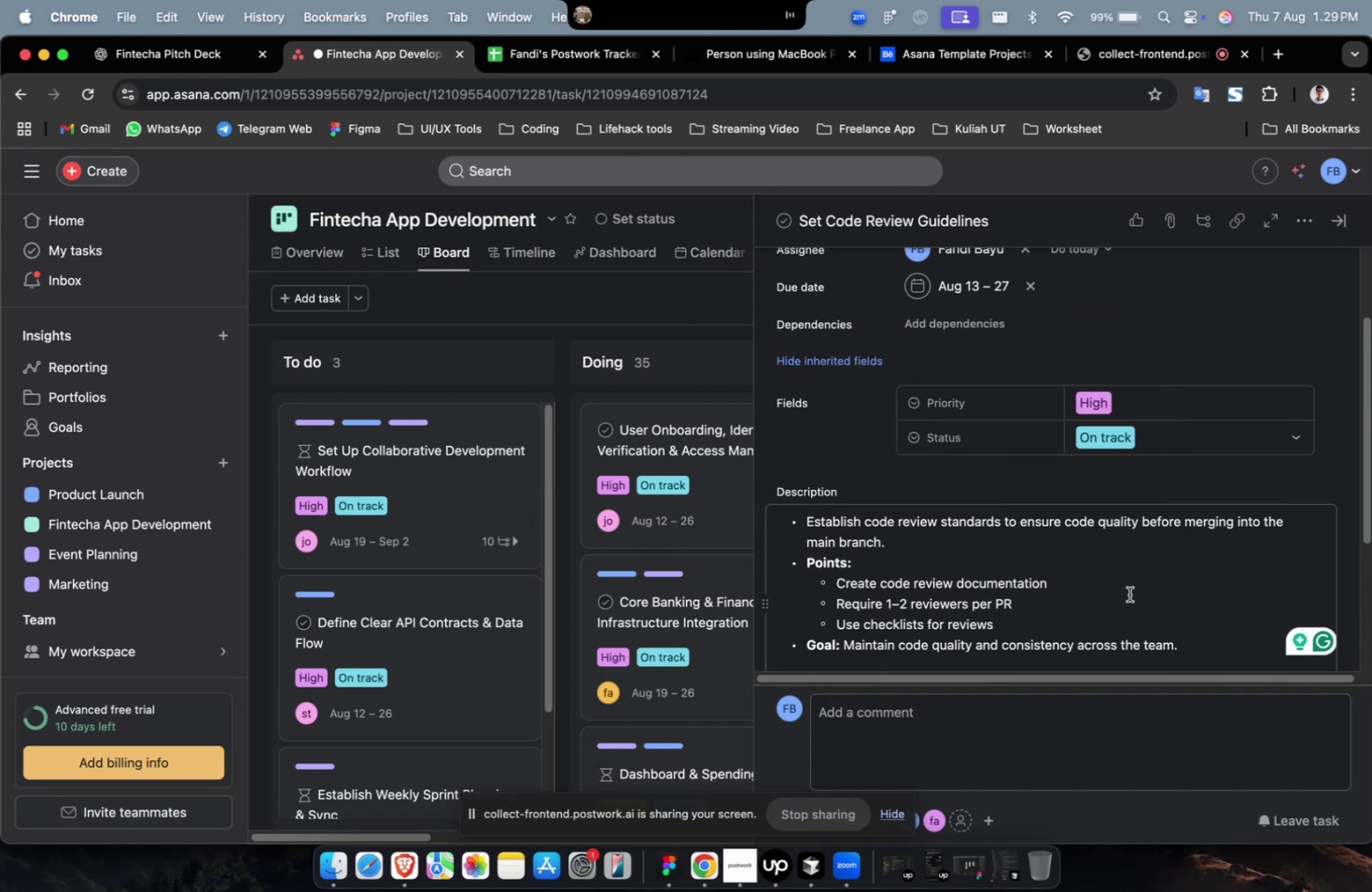 
scroll: coordinate [1113, 593], scroll_direction: down, amount: 25.0
 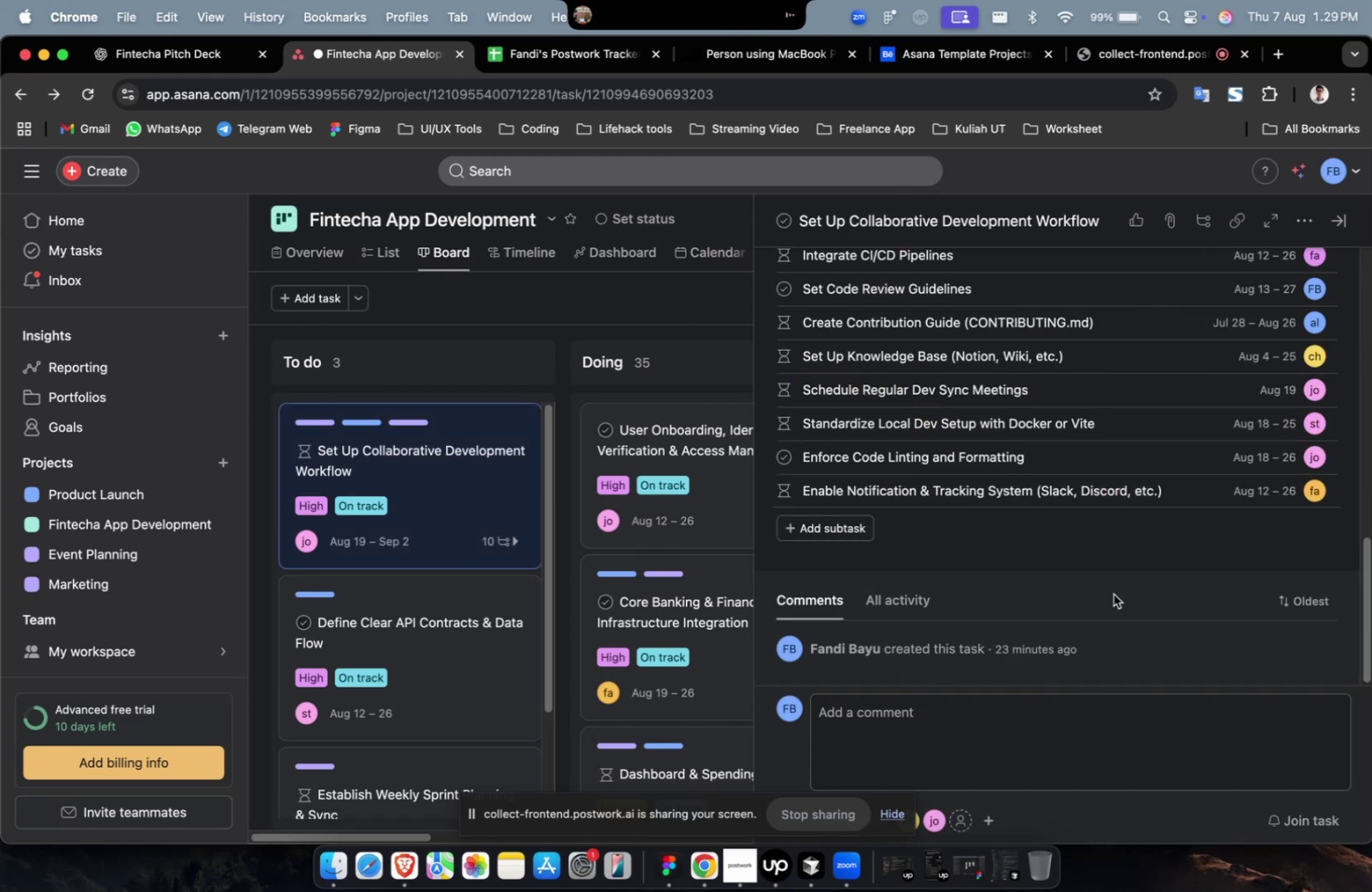 
scroll: coordinate [1113, 593], scroll_direction: up, amount: 9.0
 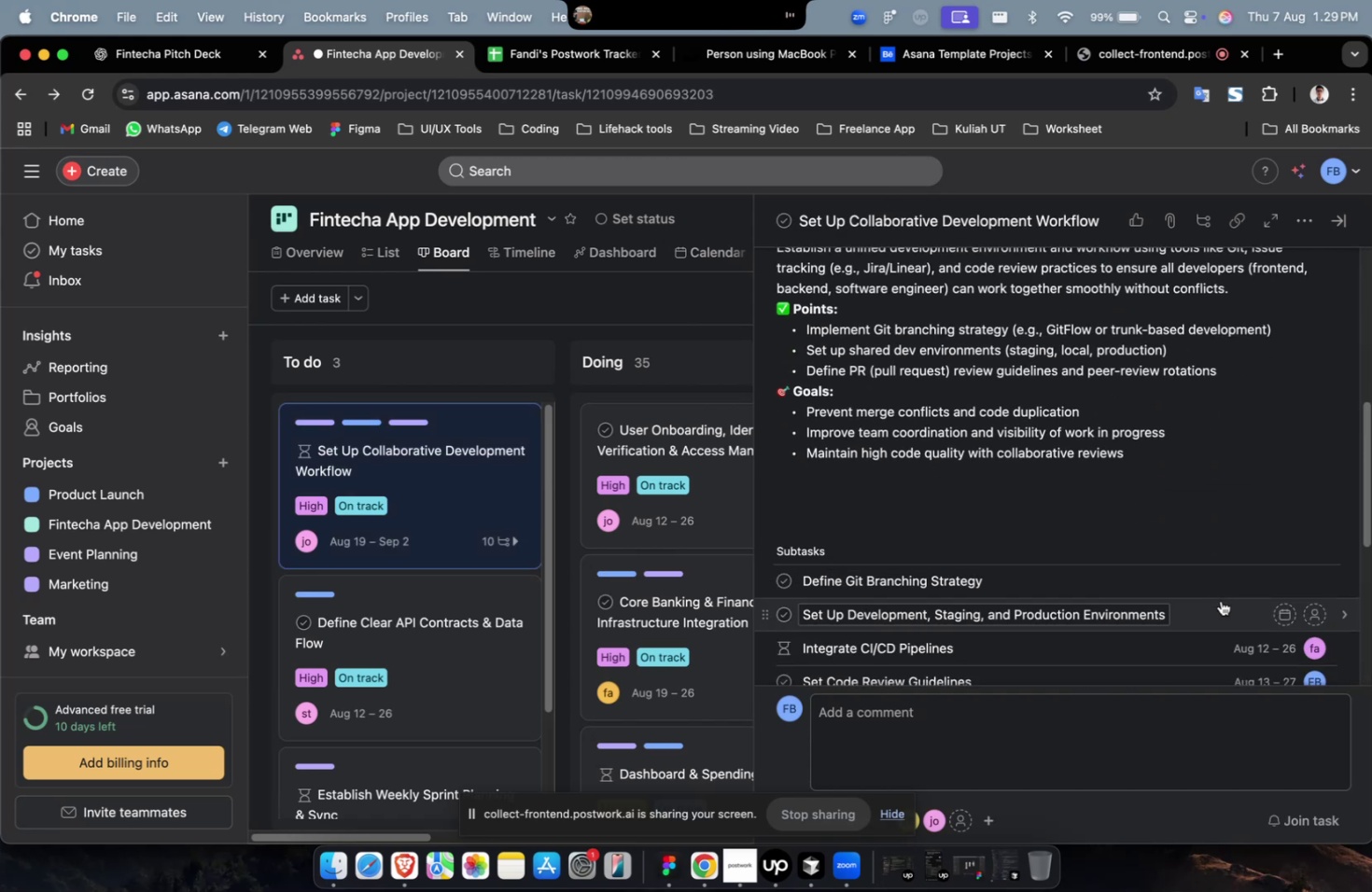 
left_click([1220, 600])
 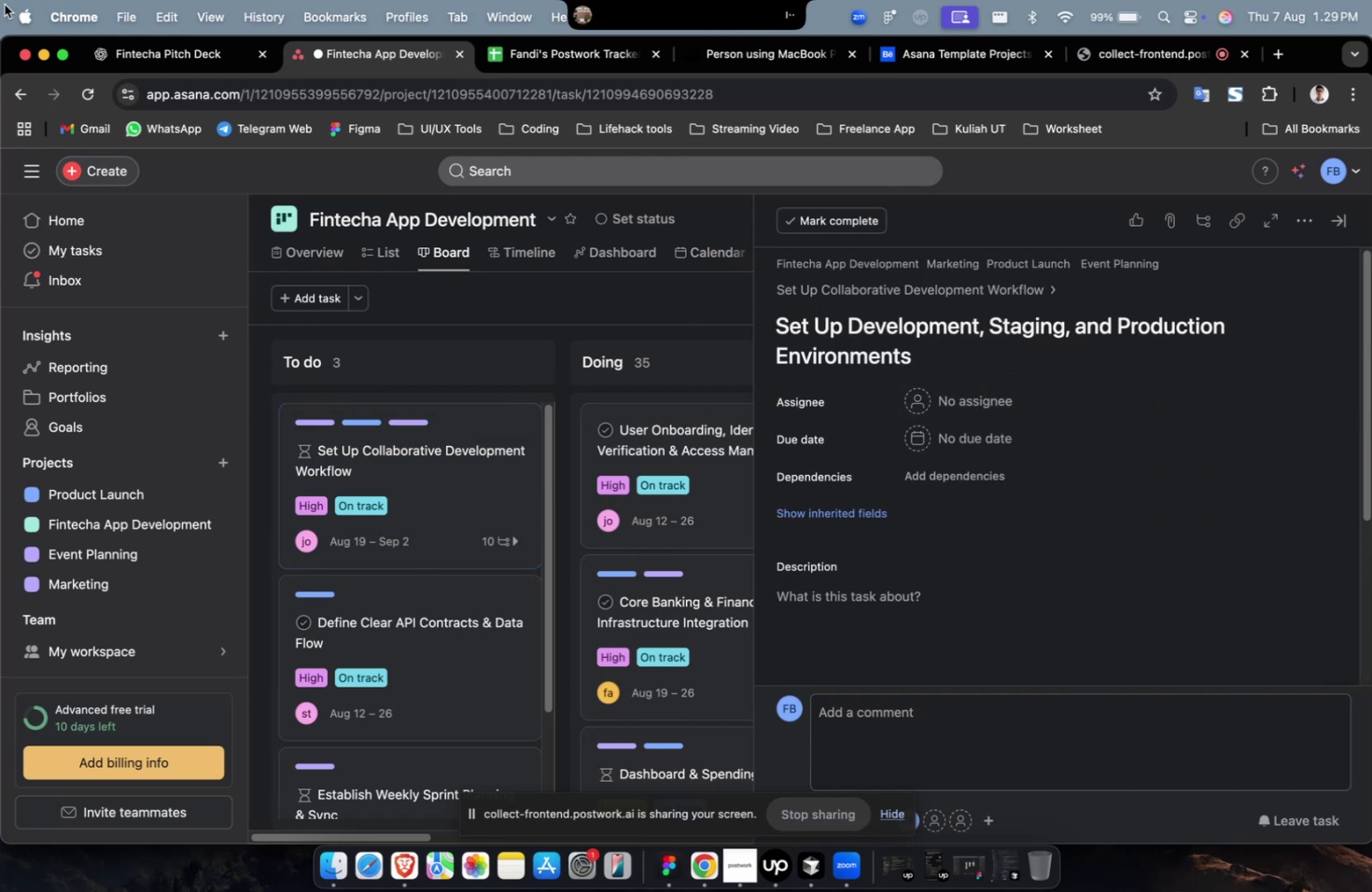 
left_click([137, 51])
 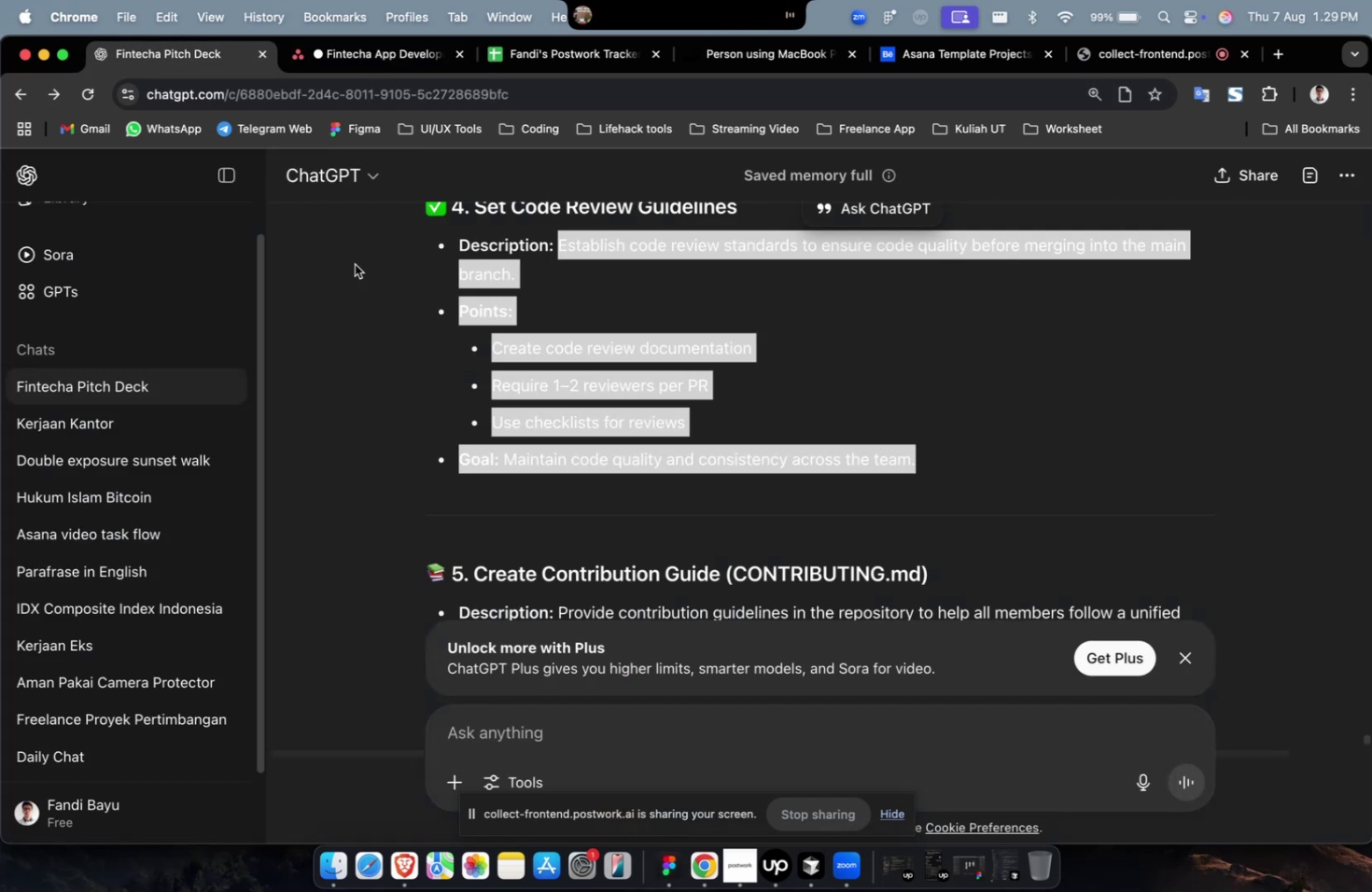 
scroll: coordinate [610, 425], scroll_direction: up, amount: 20.0
 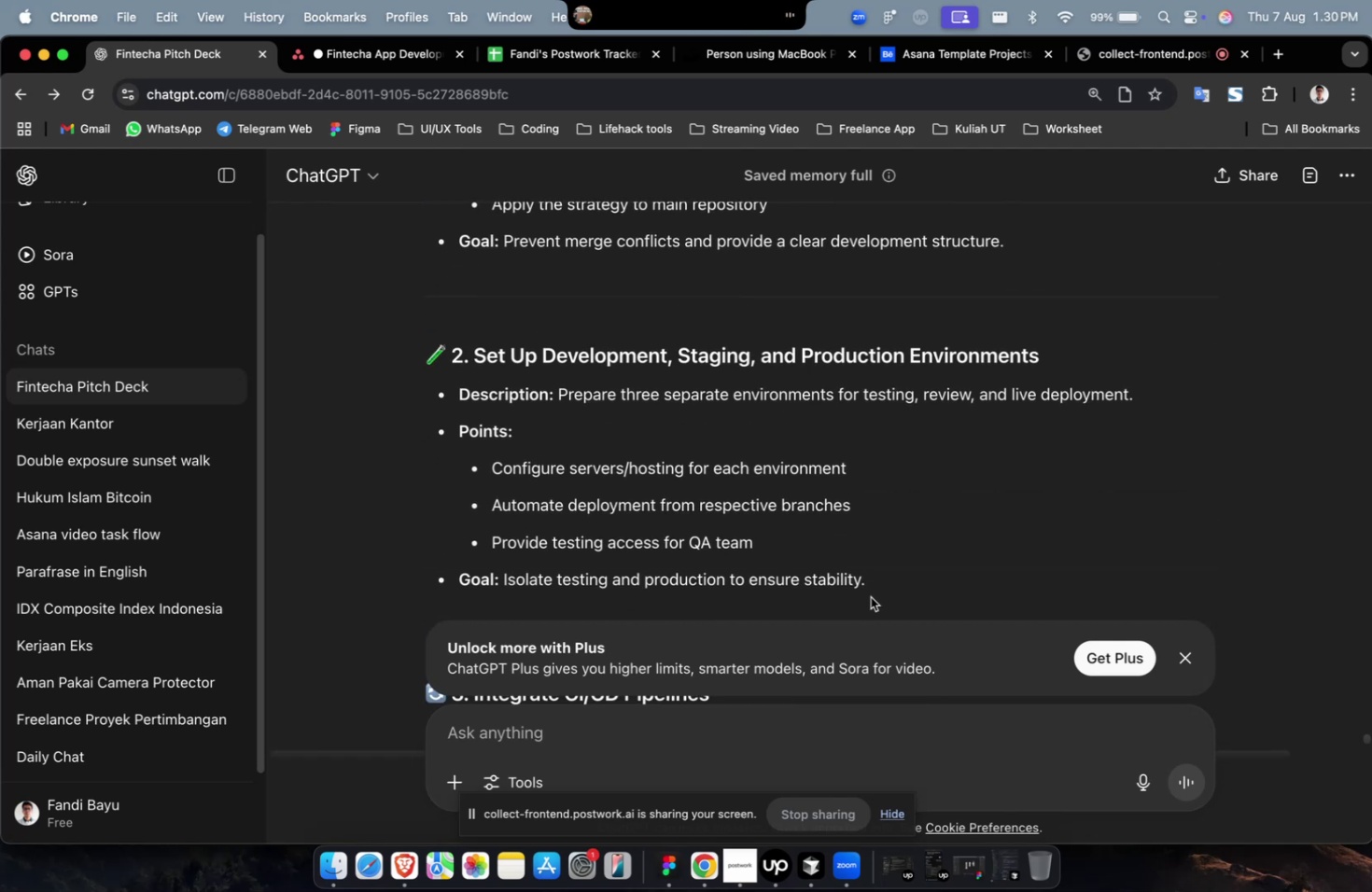 
left_click_drag(start_coordinate=[878, 574], to_coordinate=[561, 402])
 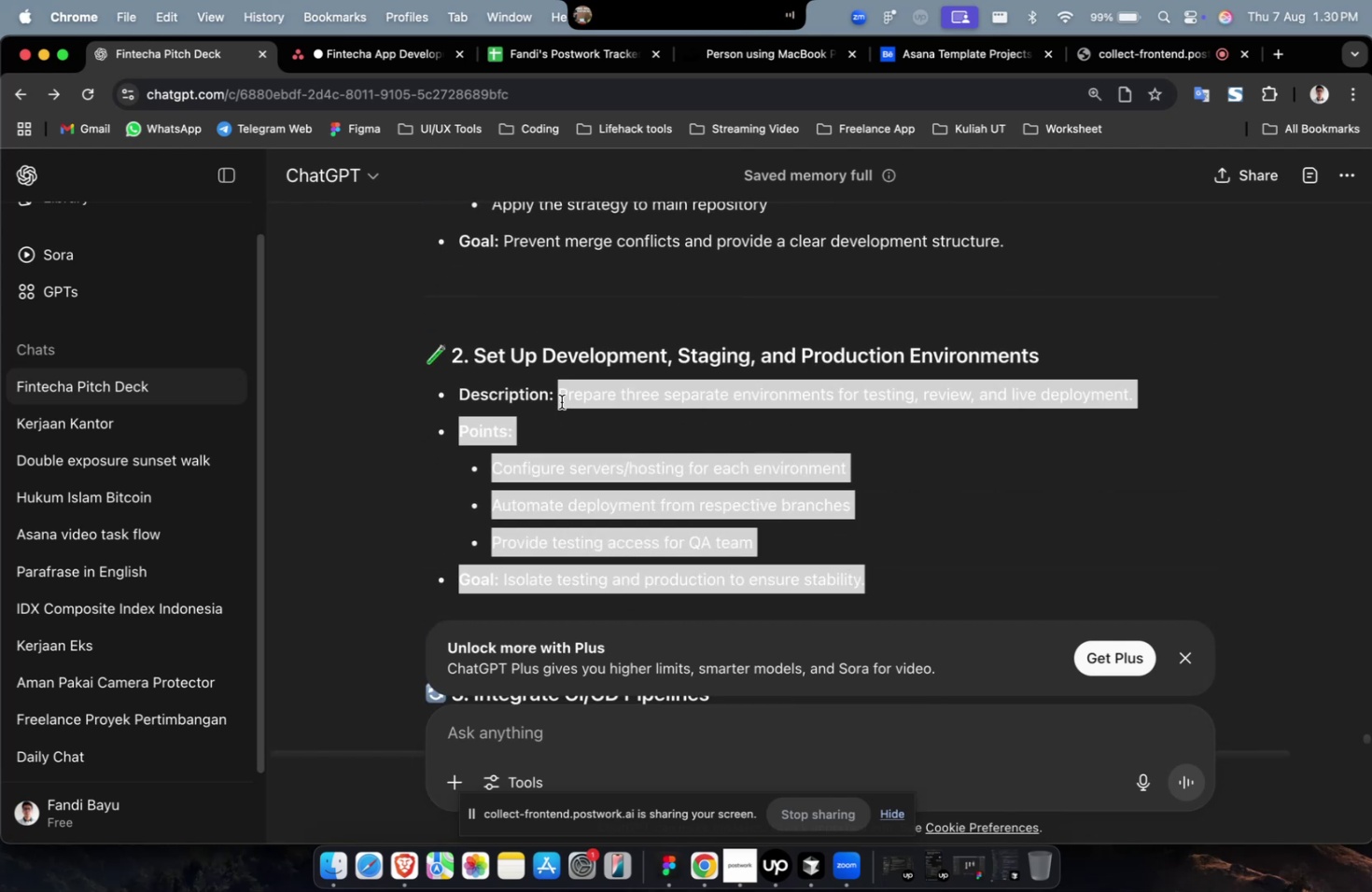 
key(Meta+C)
 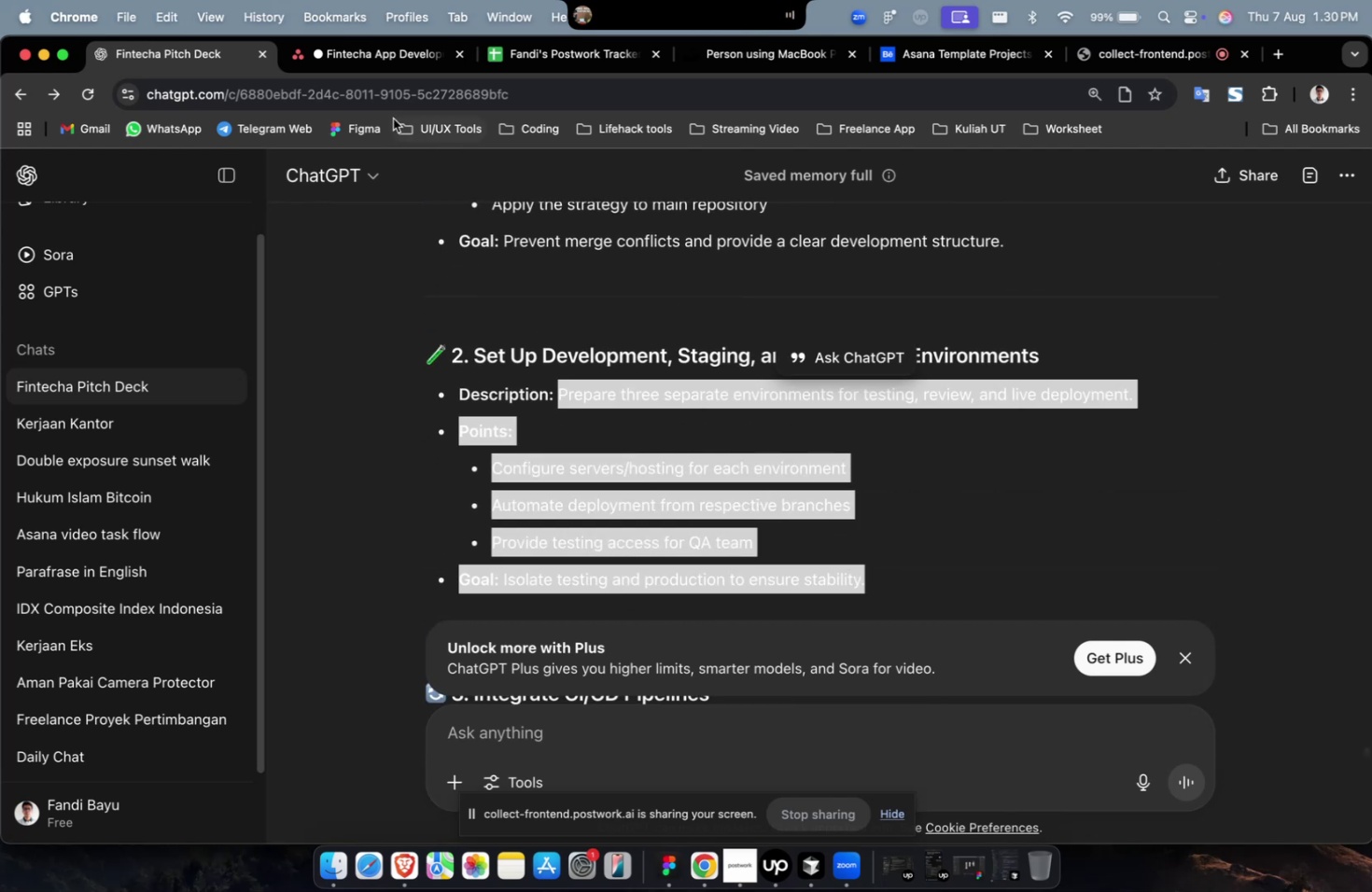 
key(Meta+C)
 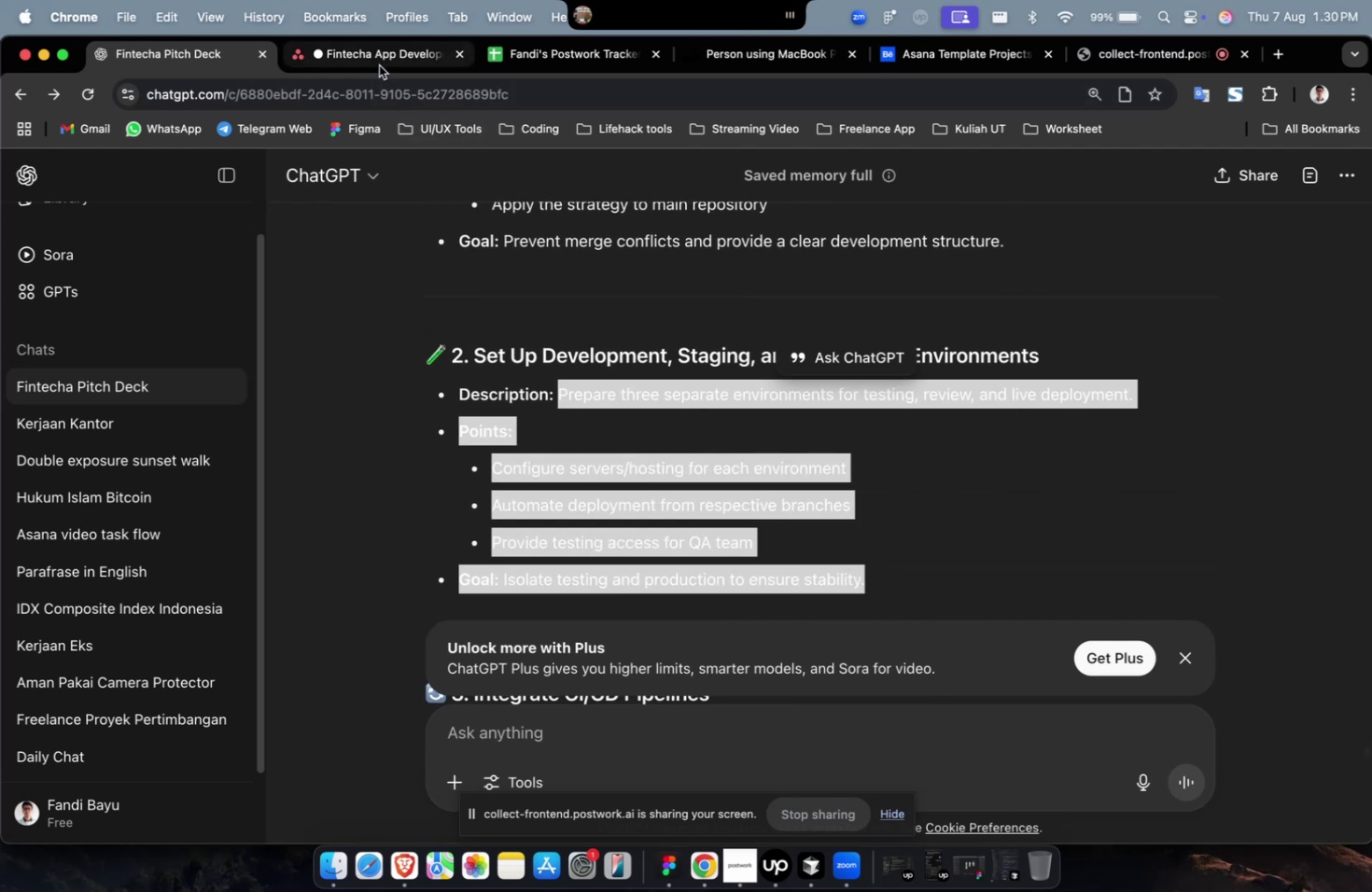 
left_click([379, 65])
 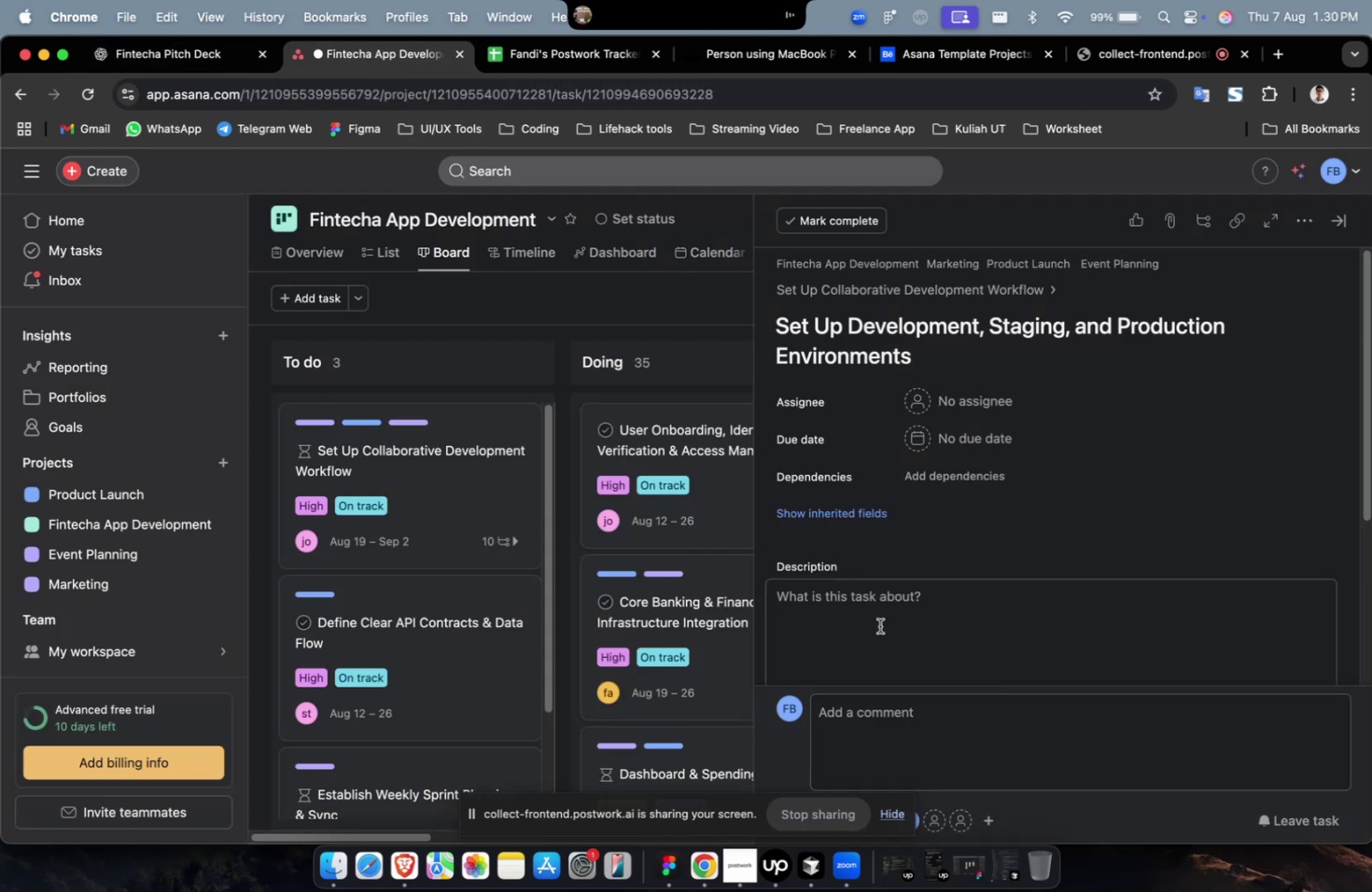 
key(Meta+V)
 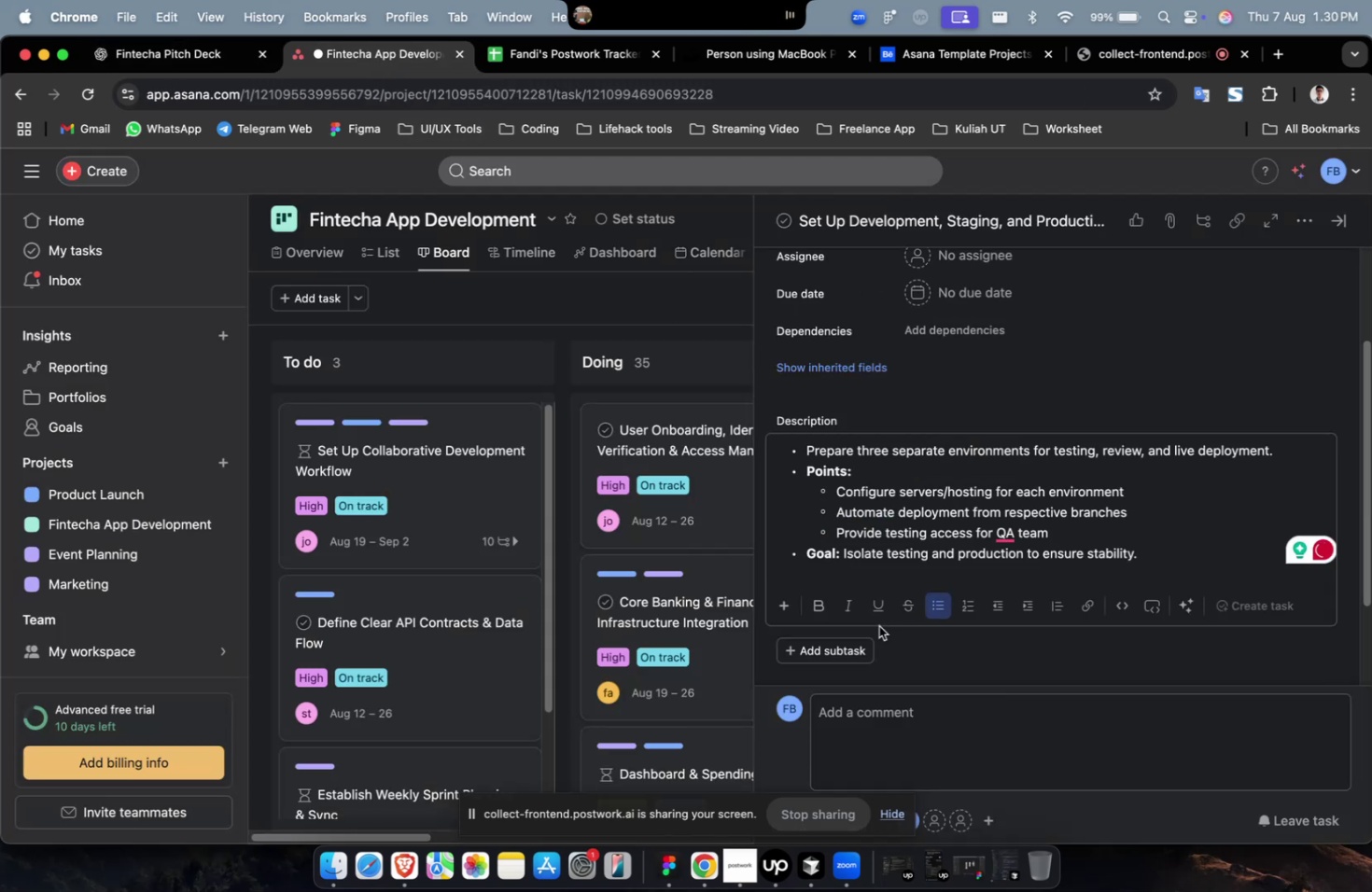 
scroll: coordinate [964, 410], scroll_direction: up, amount: 2.0
 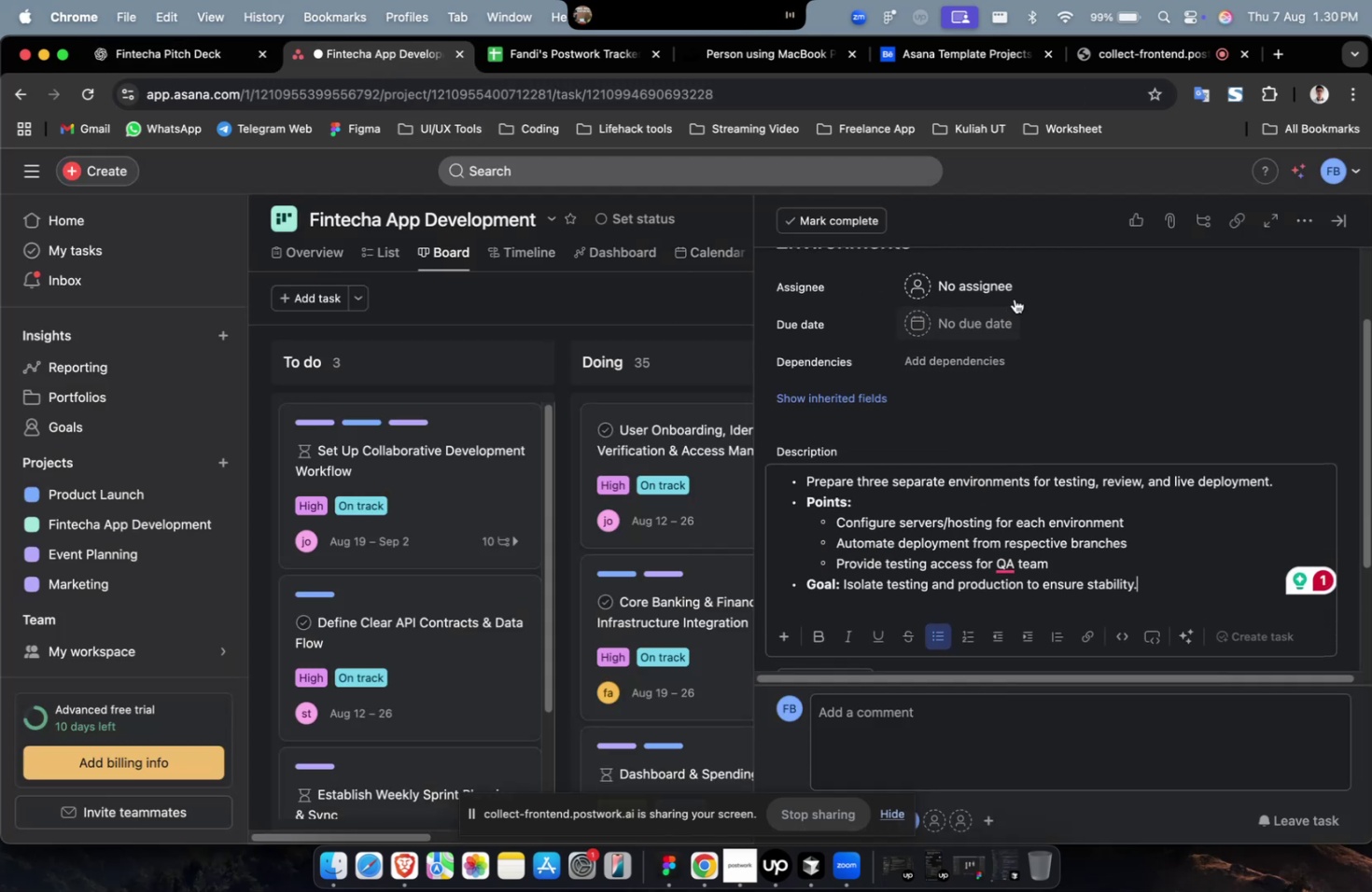 
left_click([1012, 297])
 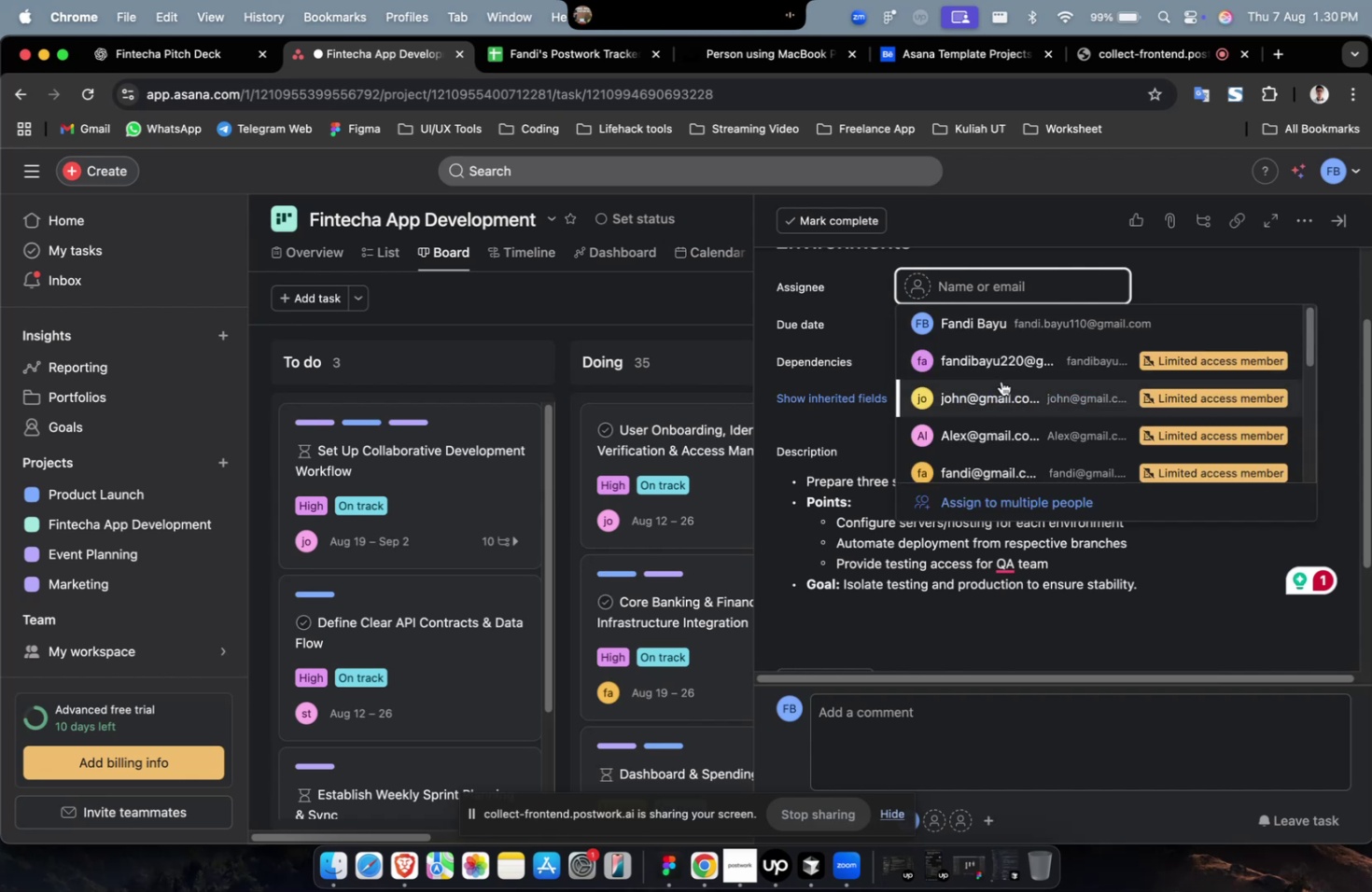 
scroll: coordinate [992, 414], scroll_direction: down, amount: 14.0
 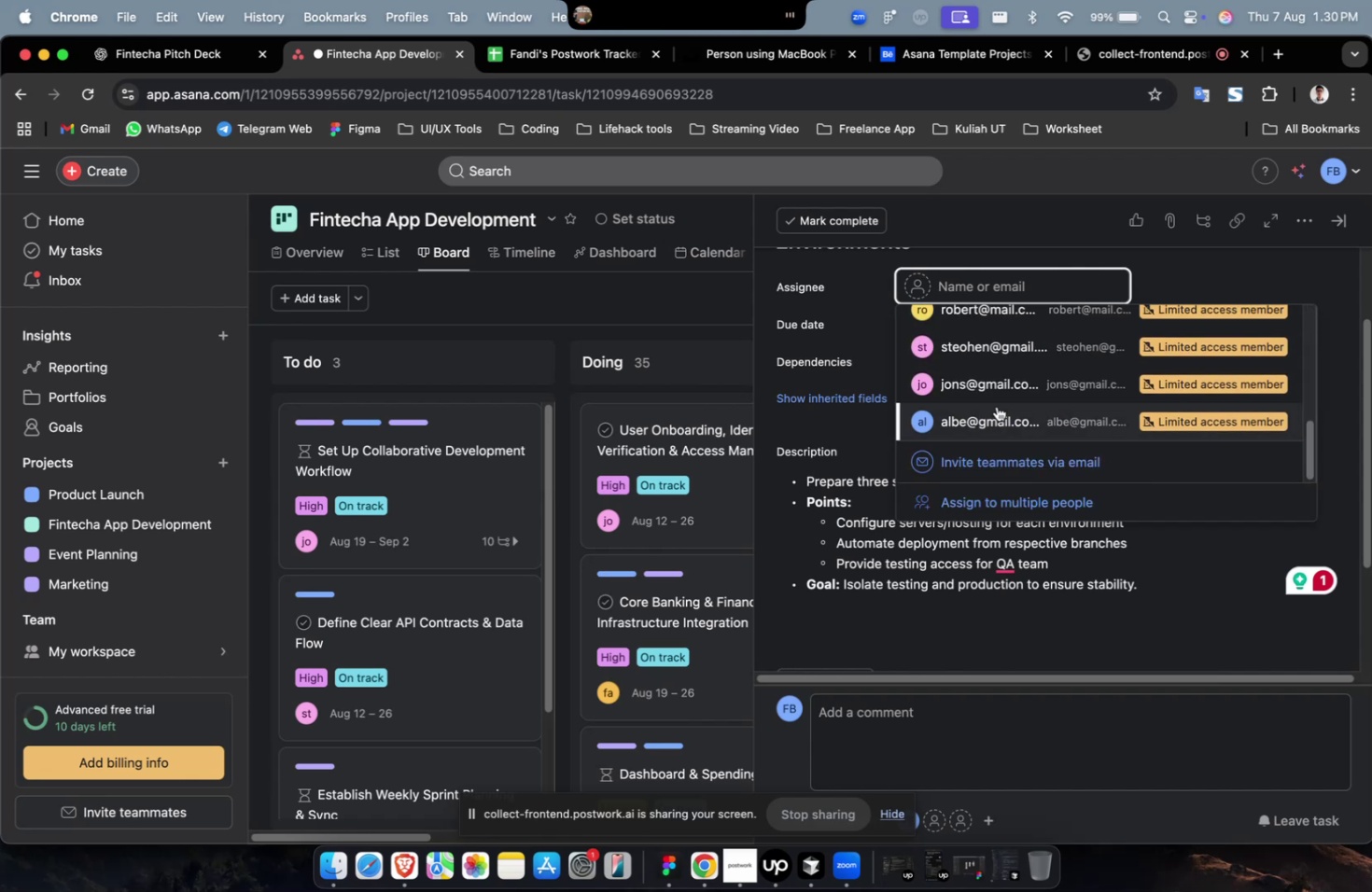 
left_click([999, 393])
 